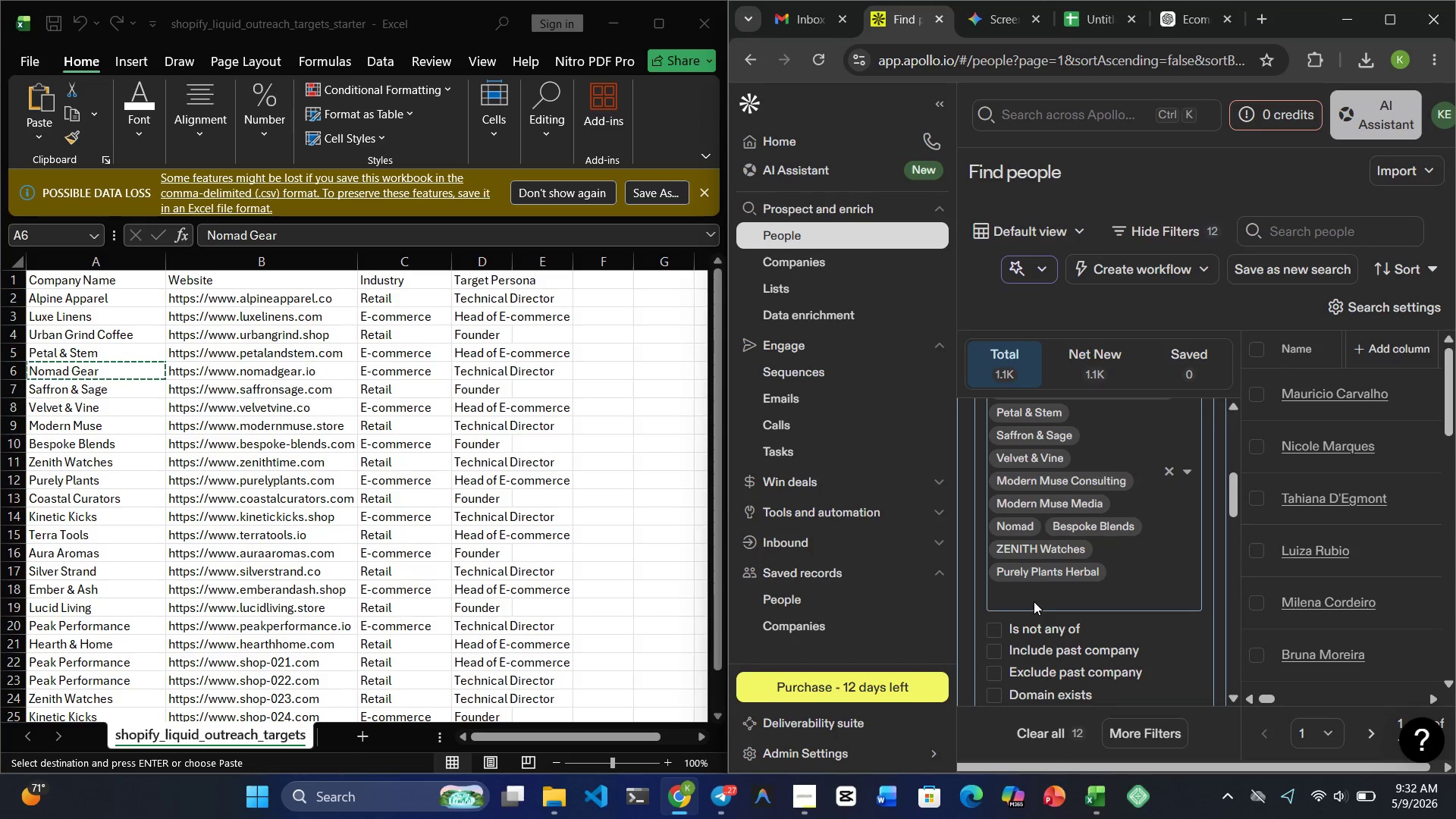 
key(Backspace)
 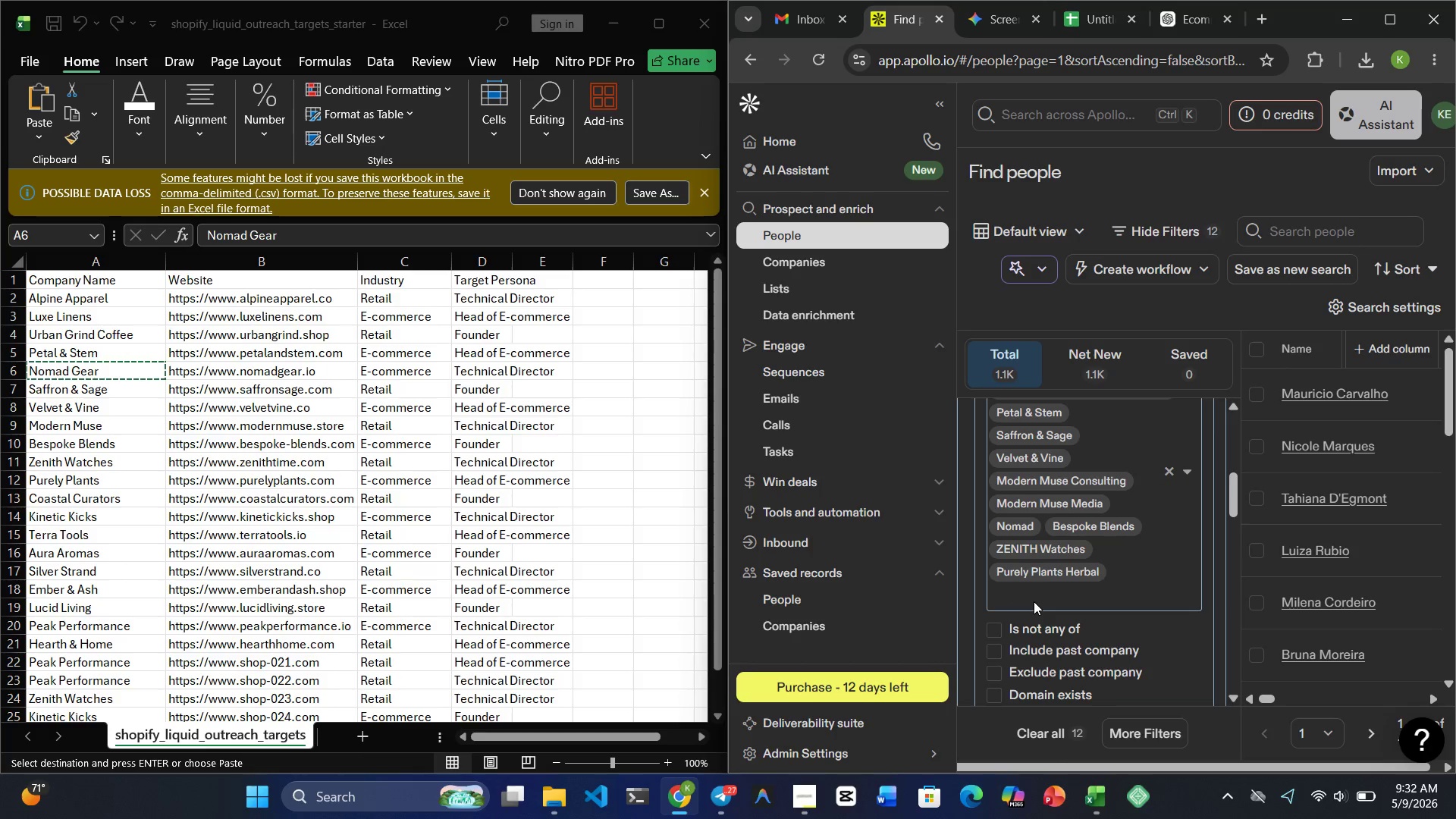 
key(Backspace)
 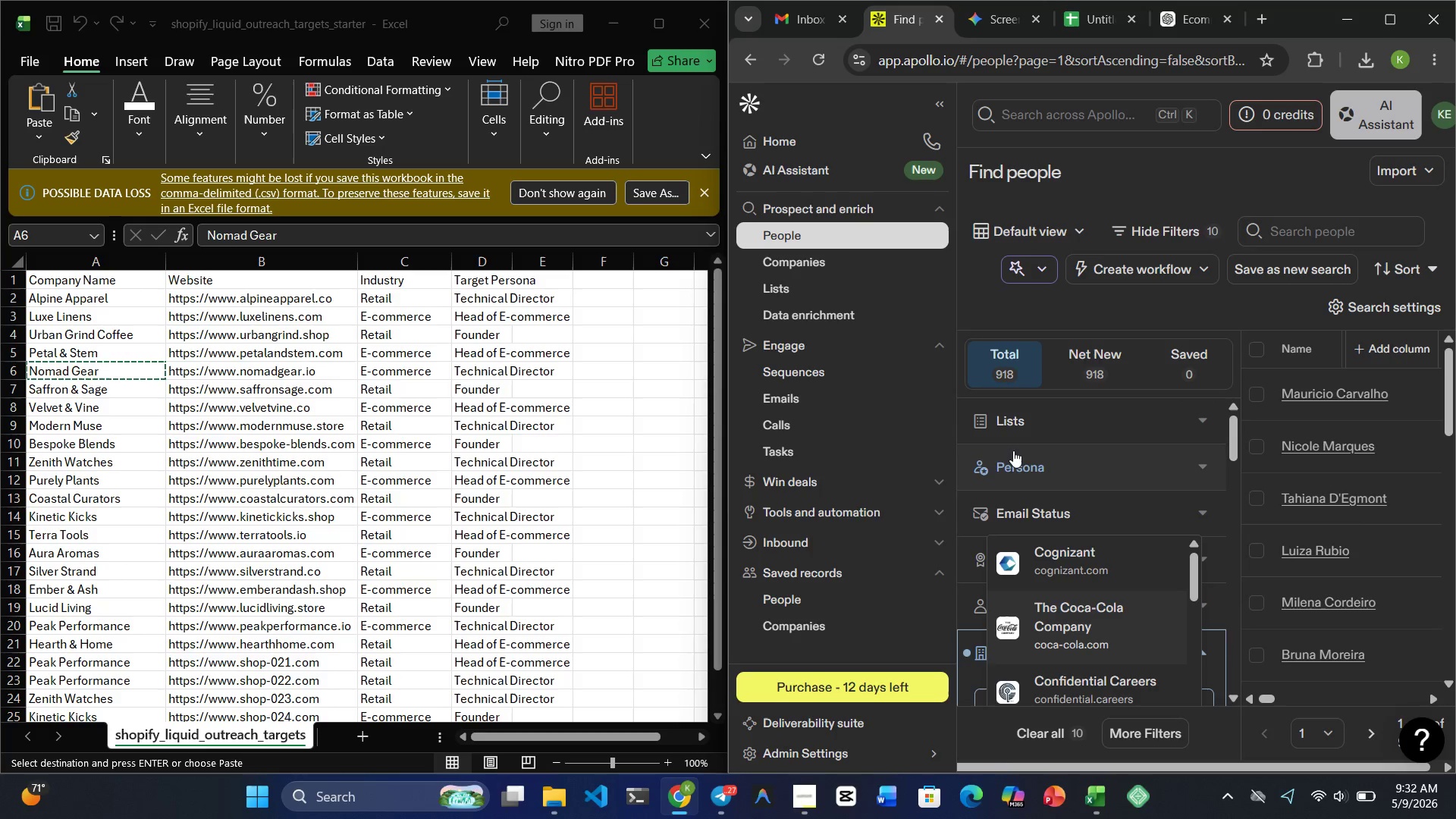 
left_click([1033, 503])
 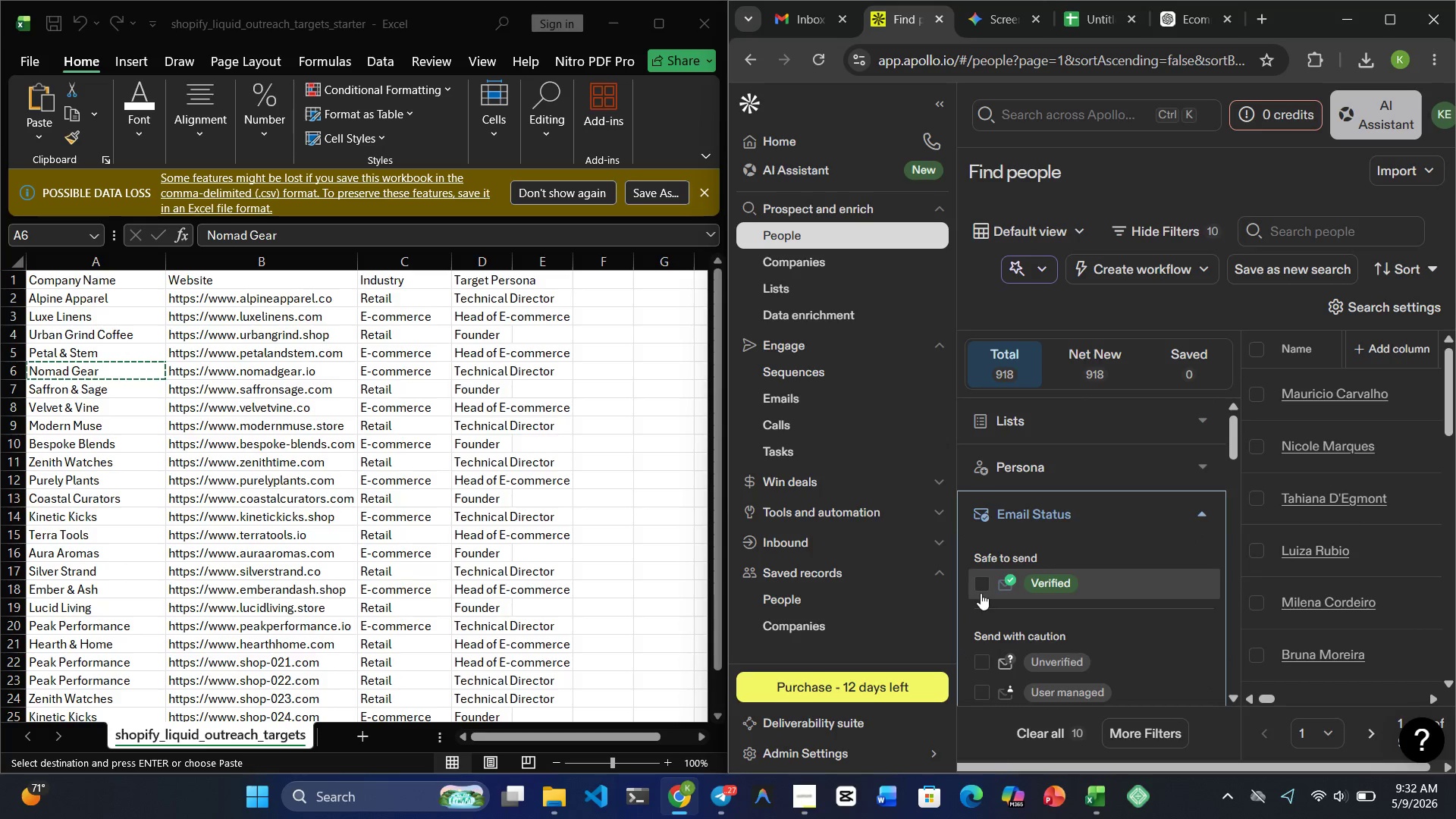 
left_click([980, 585])
 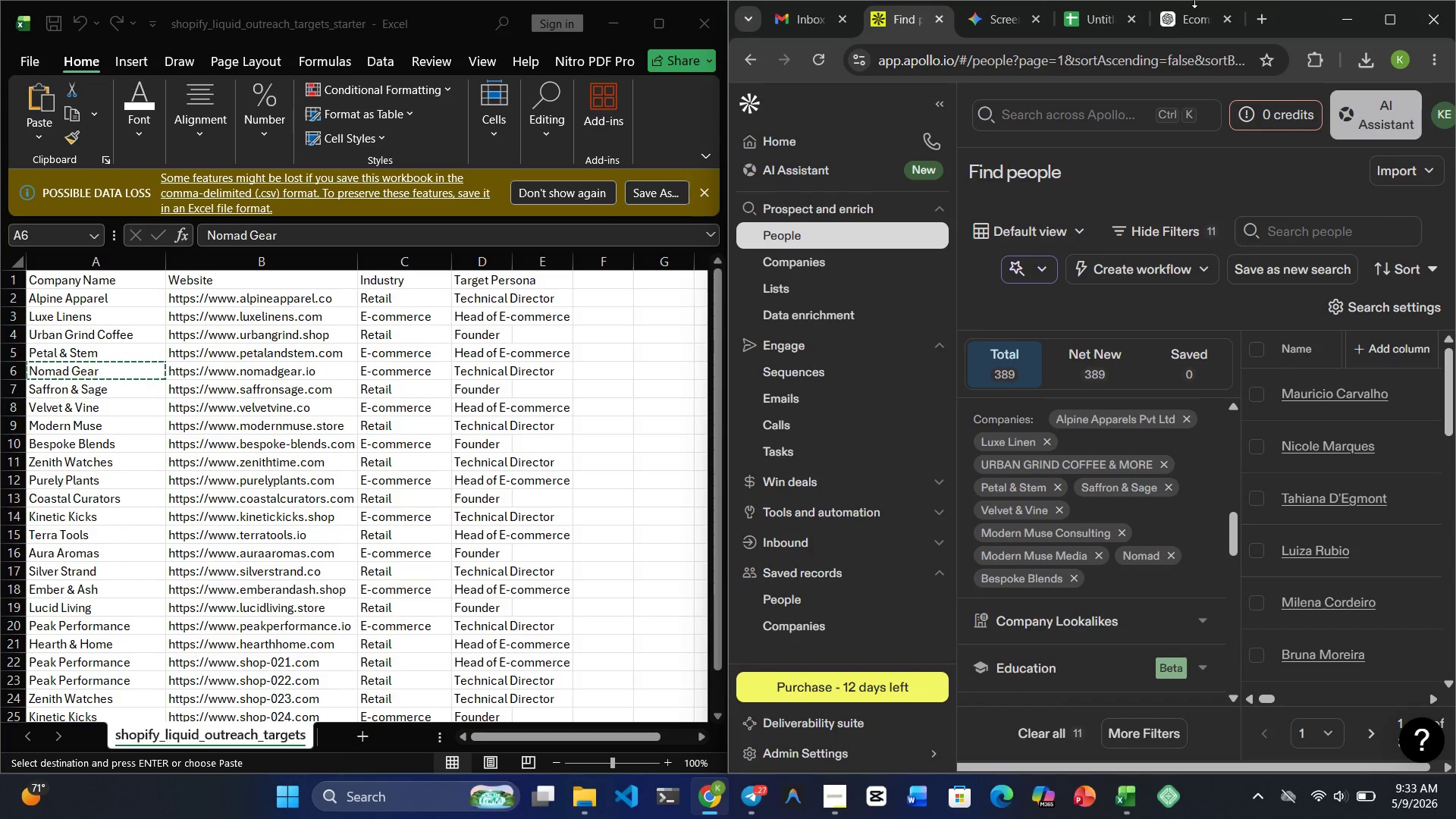 
wait(83.75)
 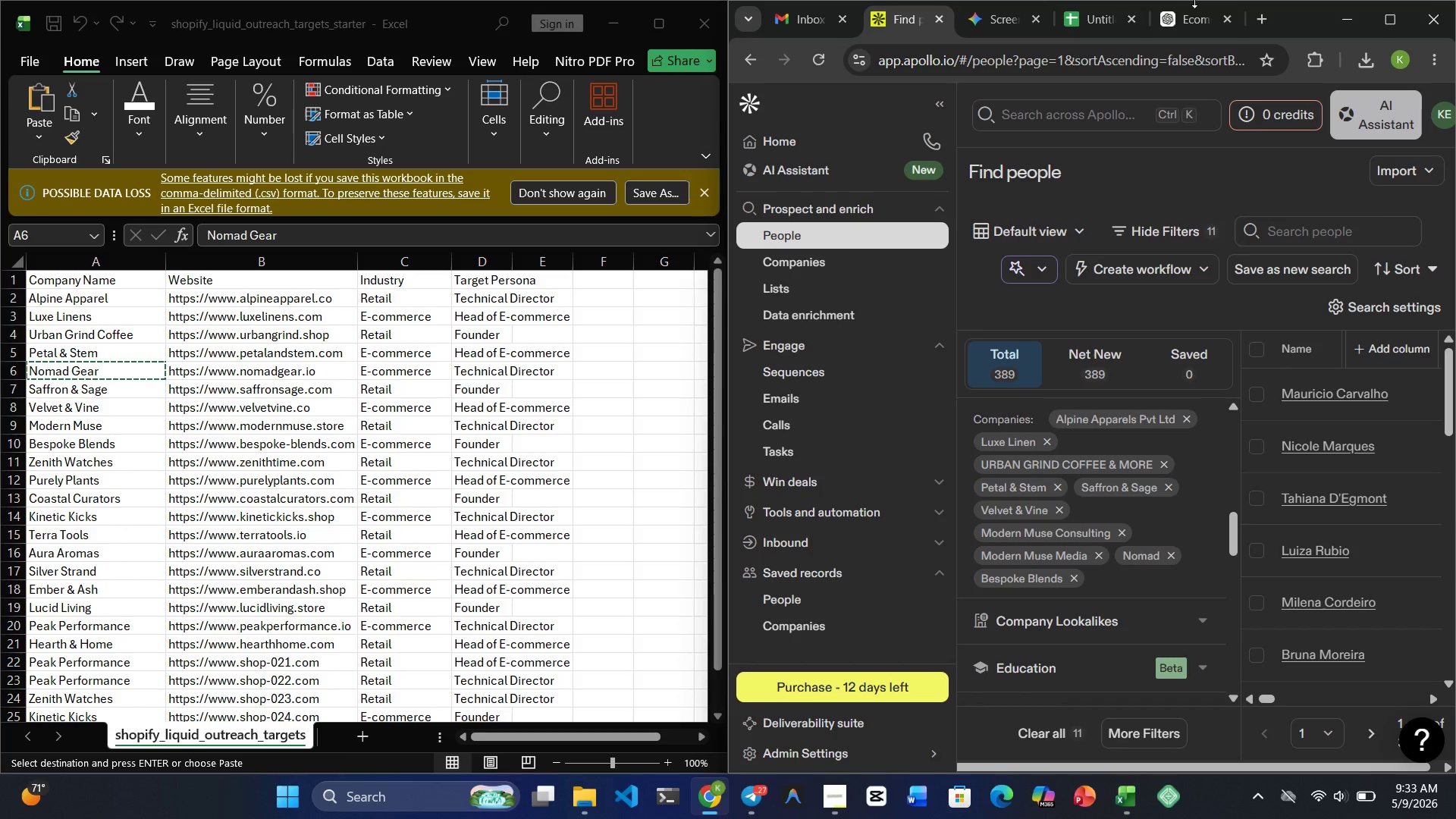 
scroll: coordinate [1194, 0], scroll_direction: up, amount: 10.0
 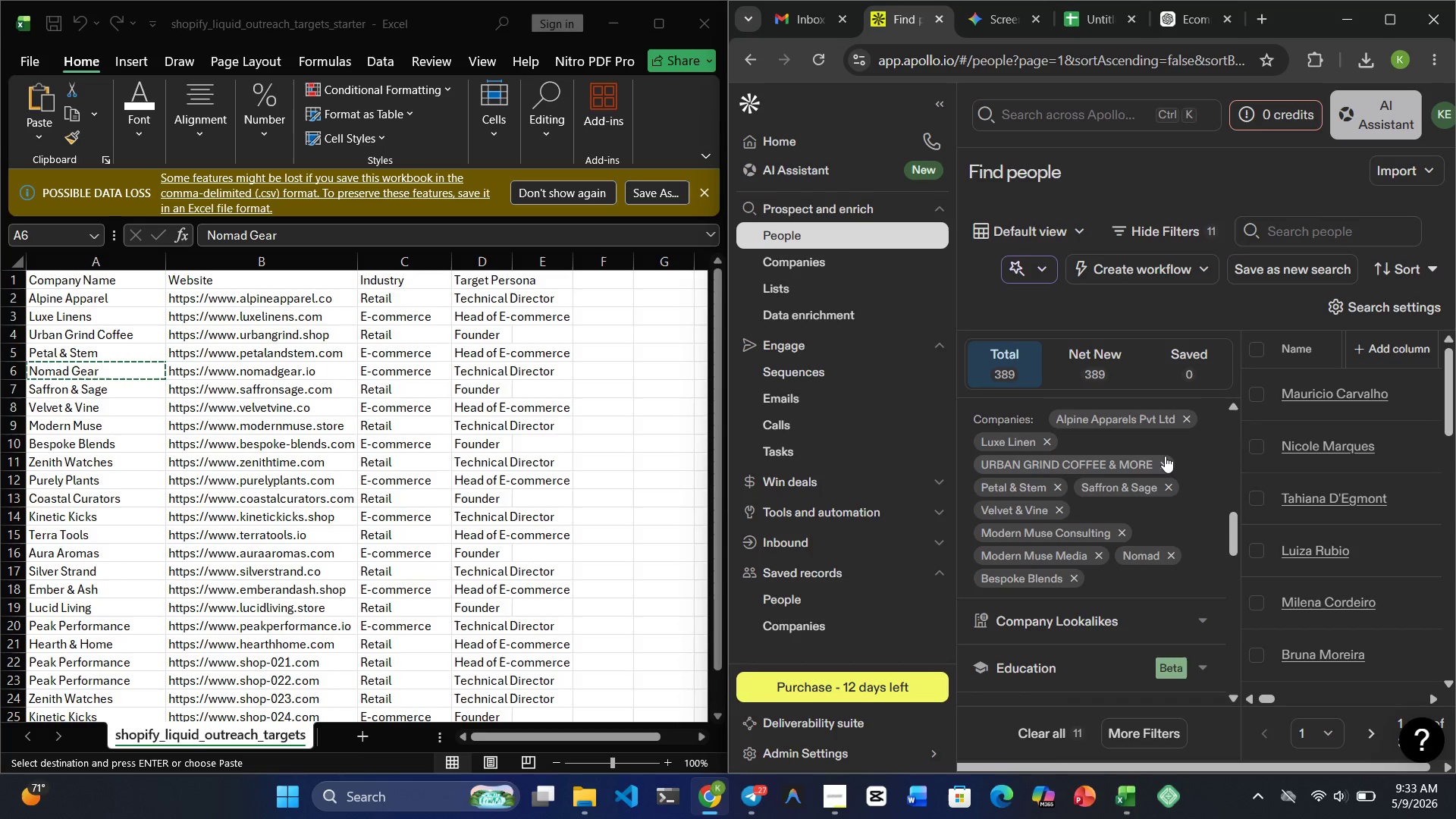 
mouse_move([1208, 544])
 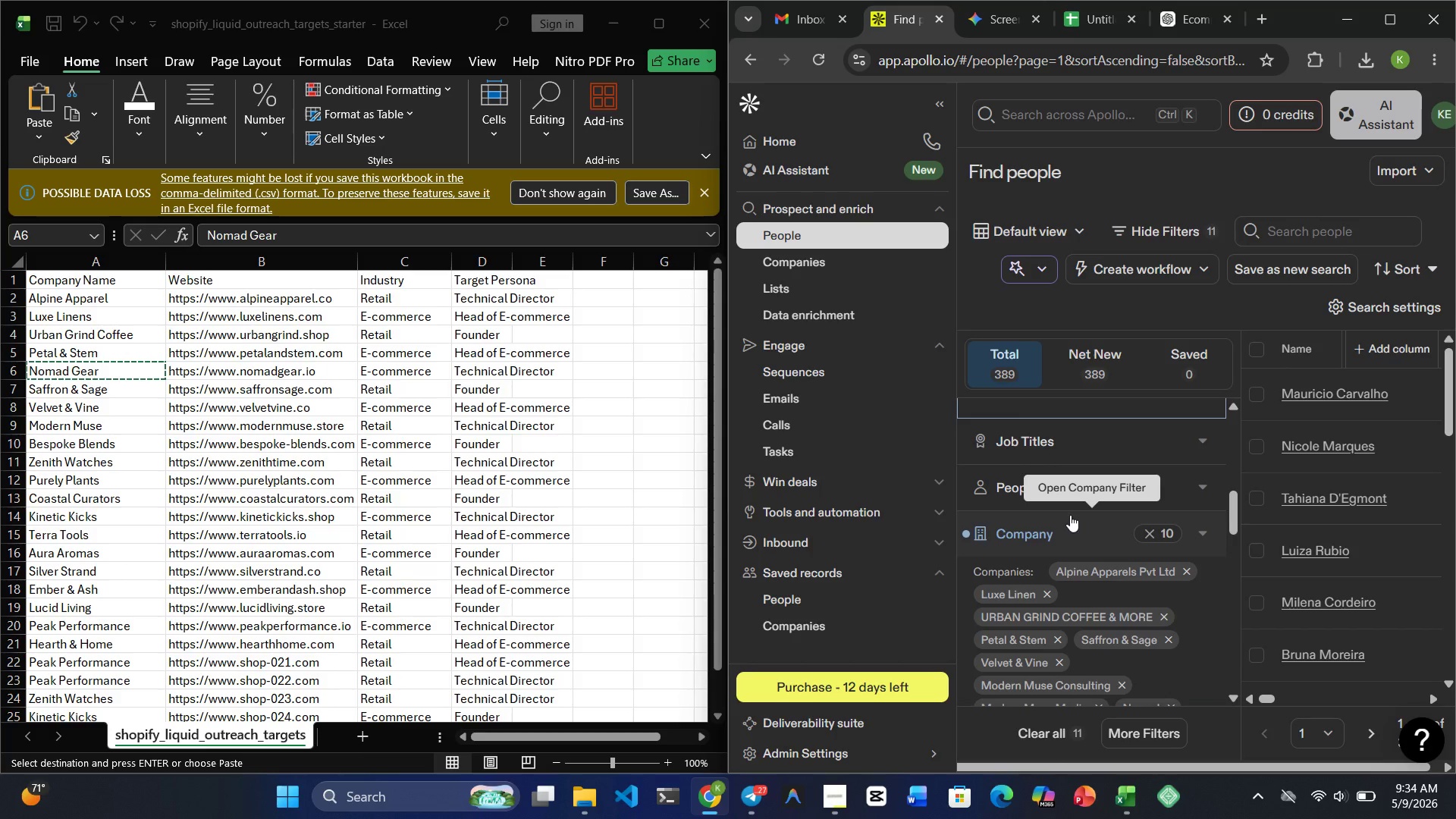 
wait(35.17)
 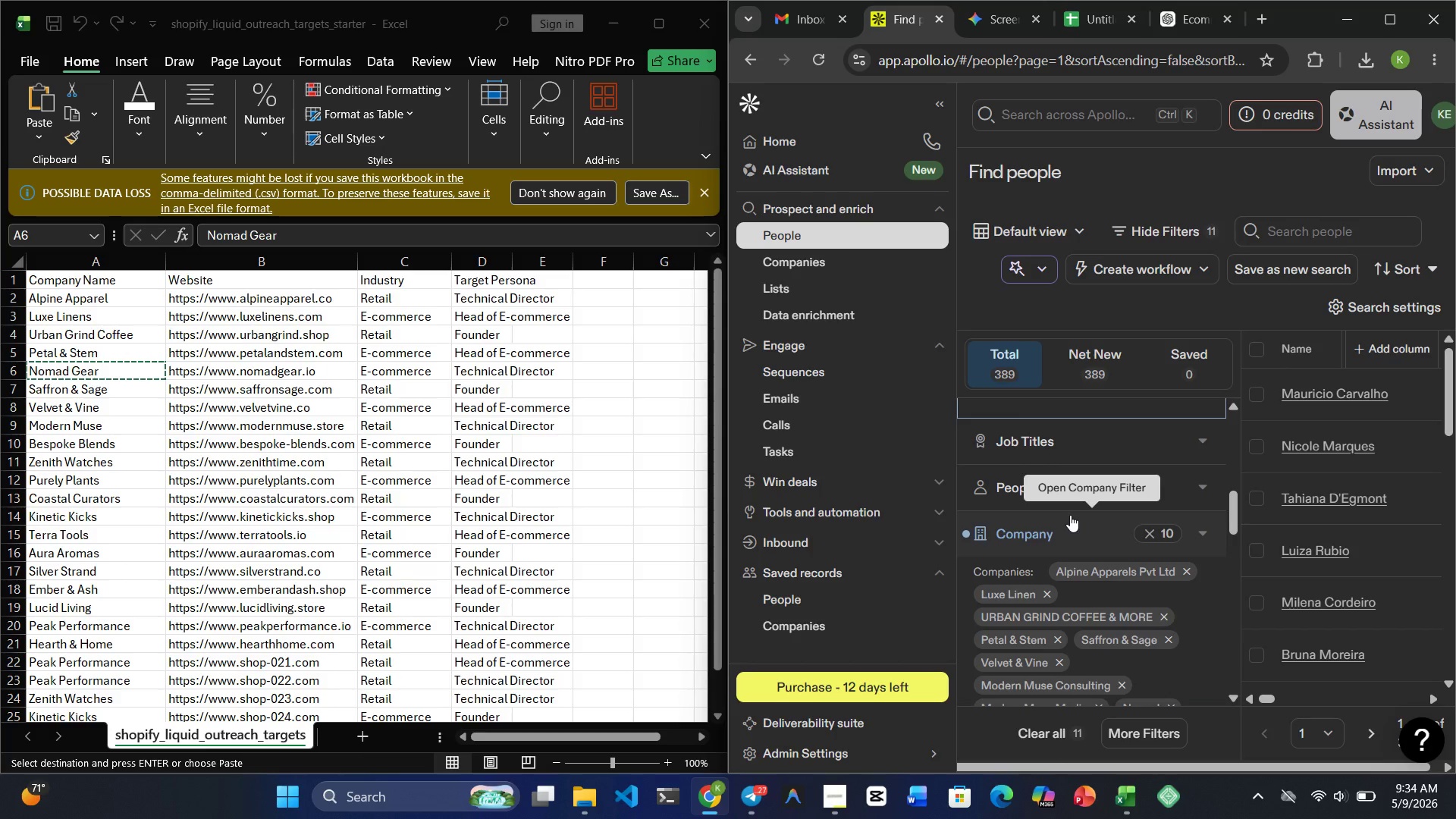 
left_click([1079, 439])
 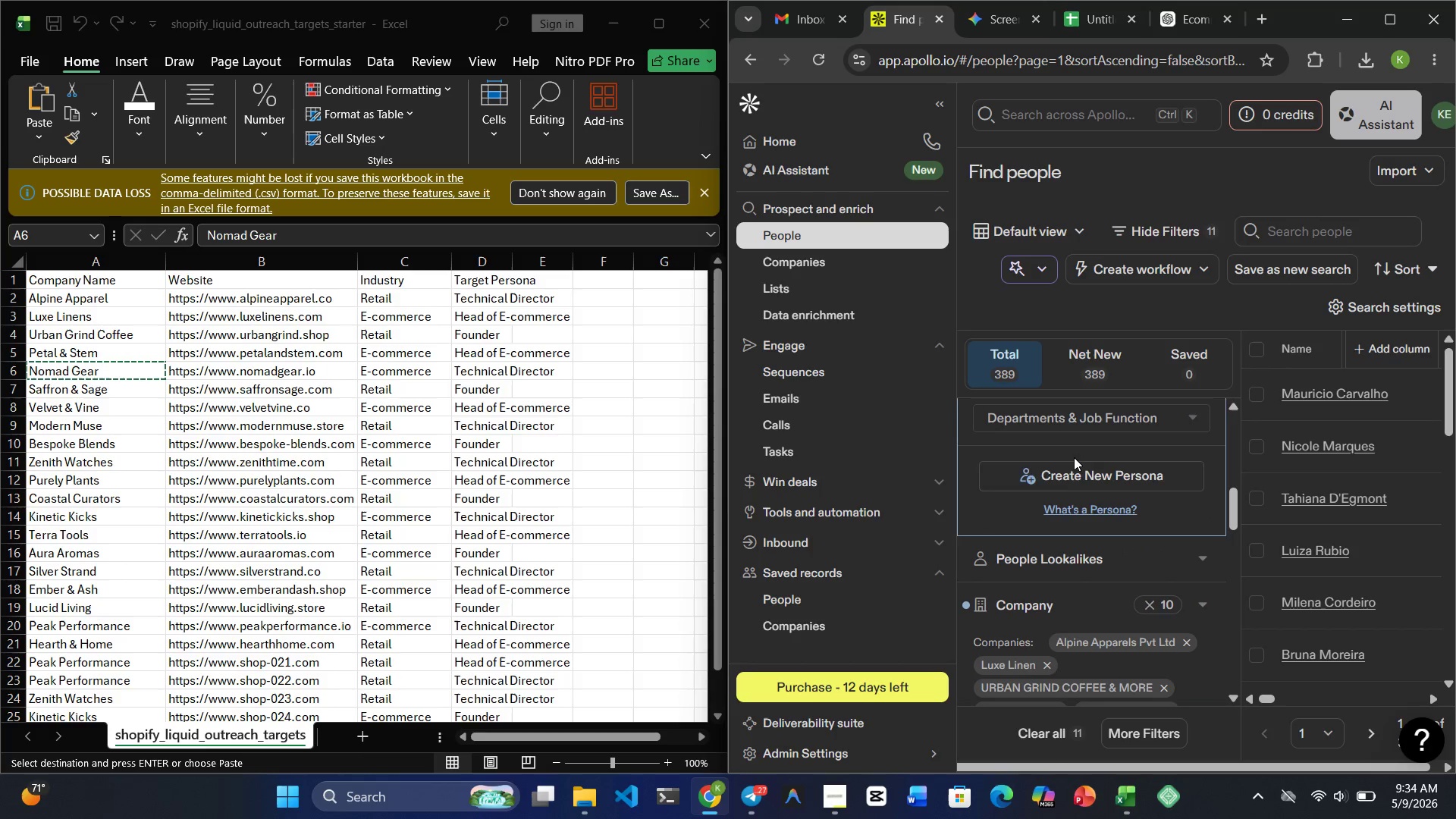 
mouse_move([1066, 485])
 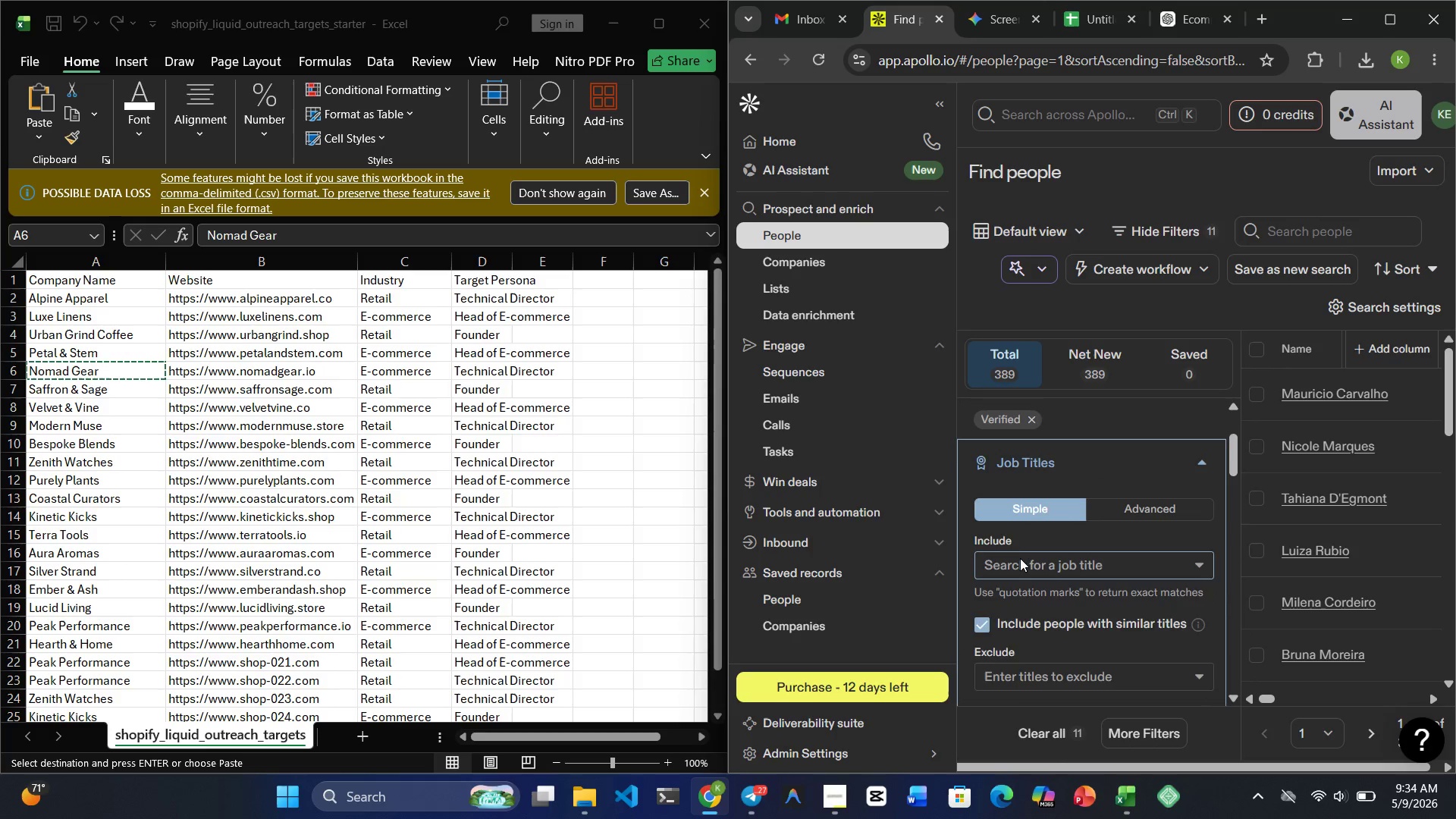 
left_click([1020, 558])
 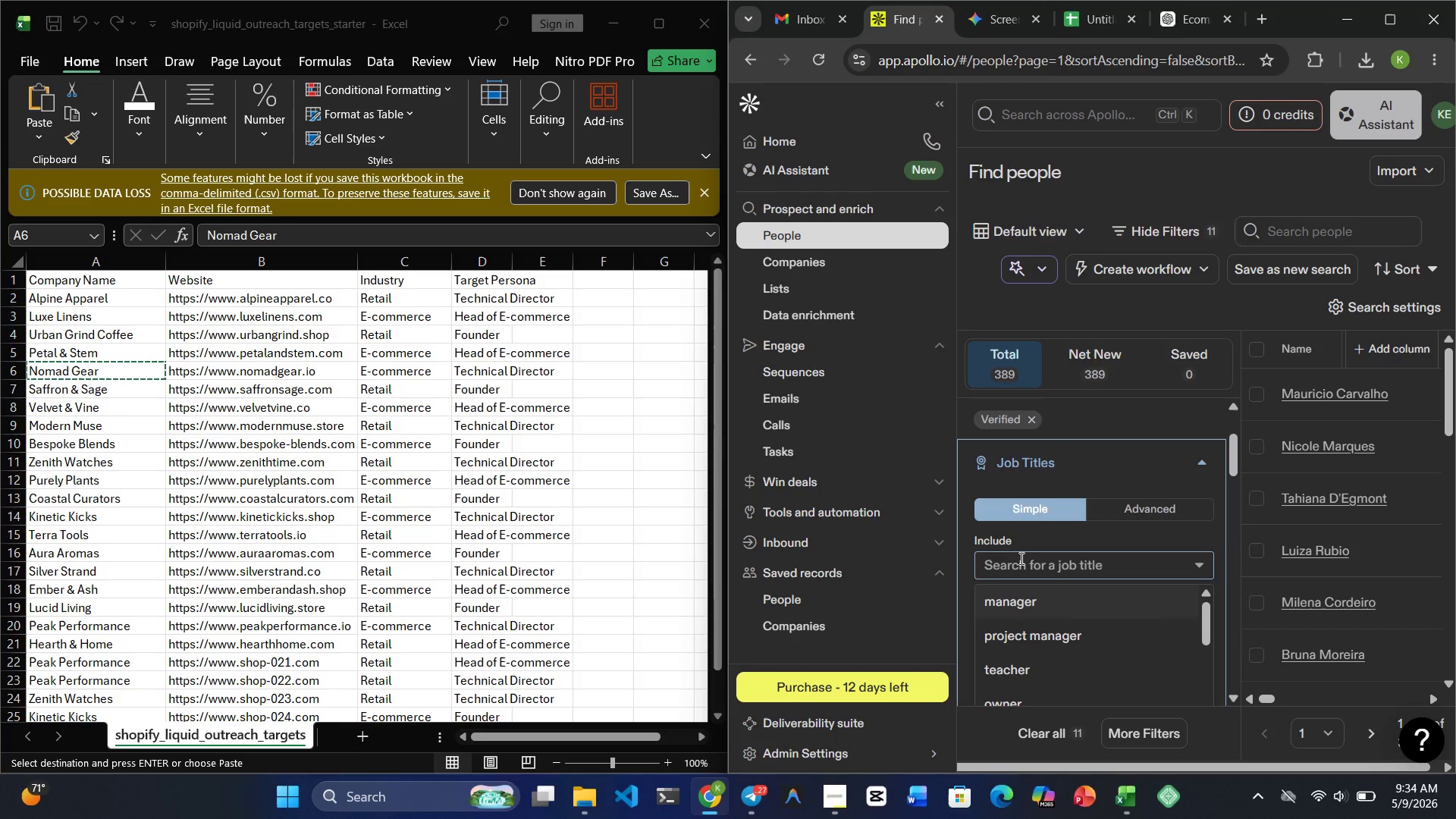 
type(Head of E-commerce)
 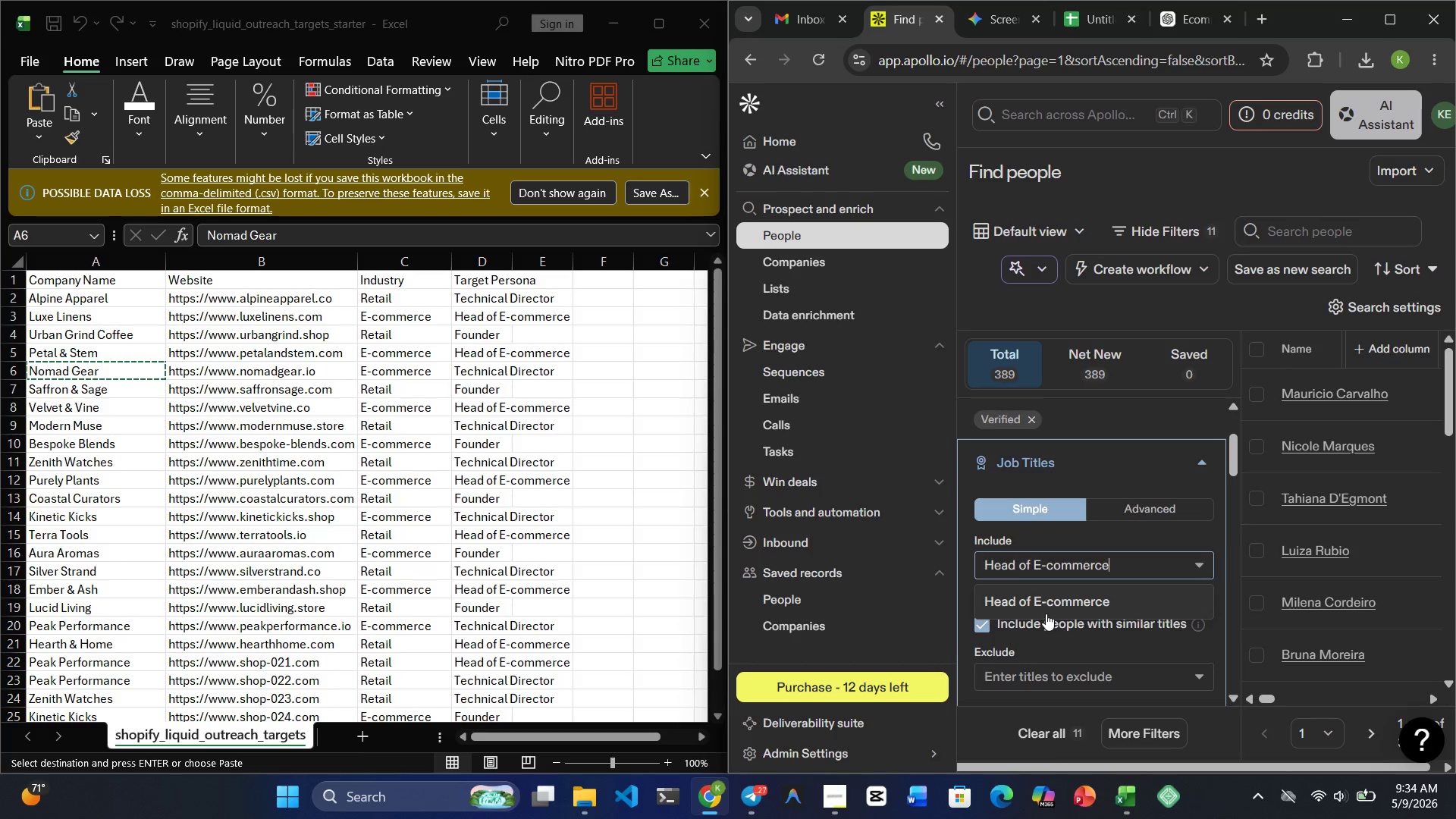 
left_click([1046, 601])
 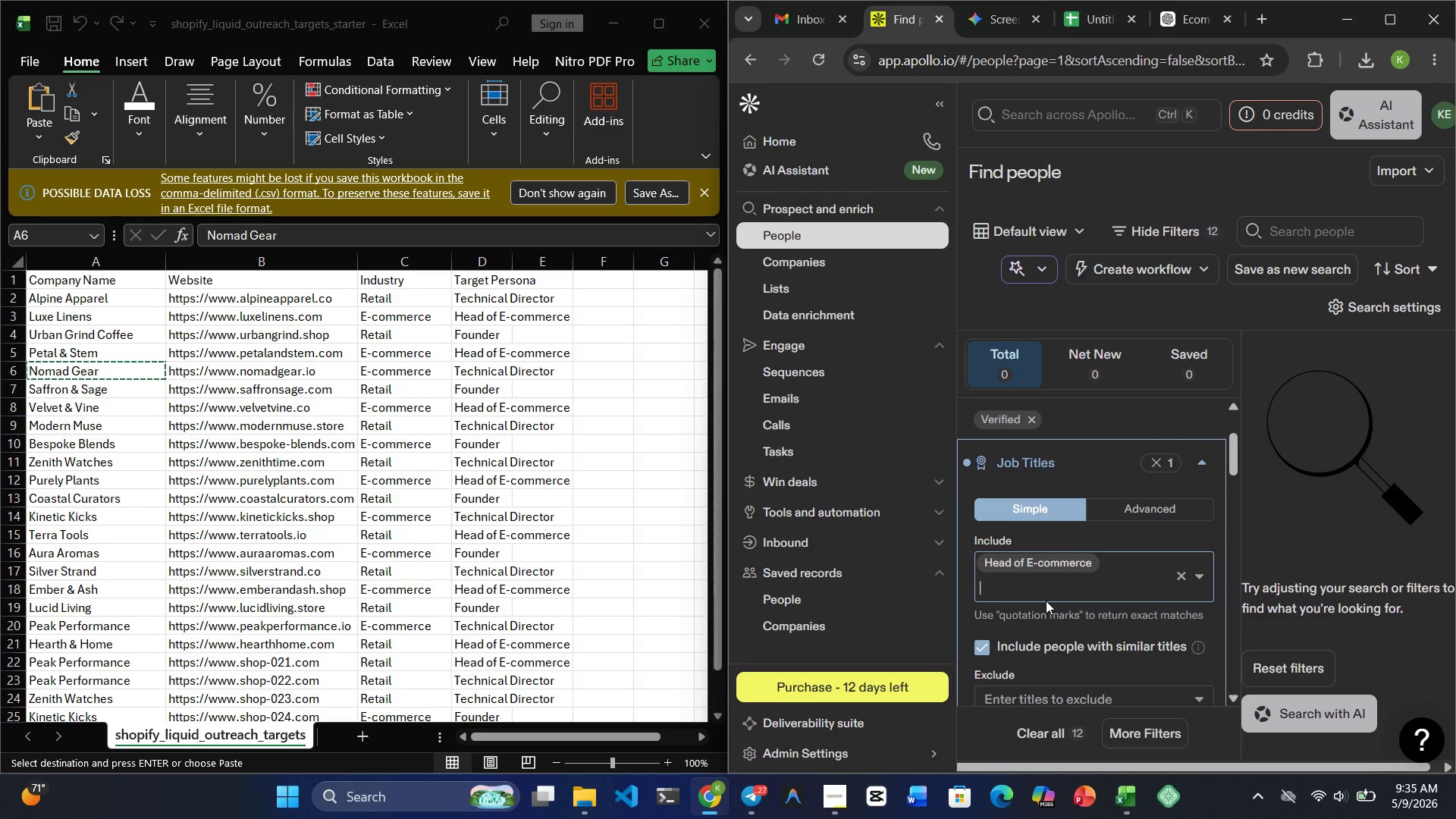 
wait(5.81)
 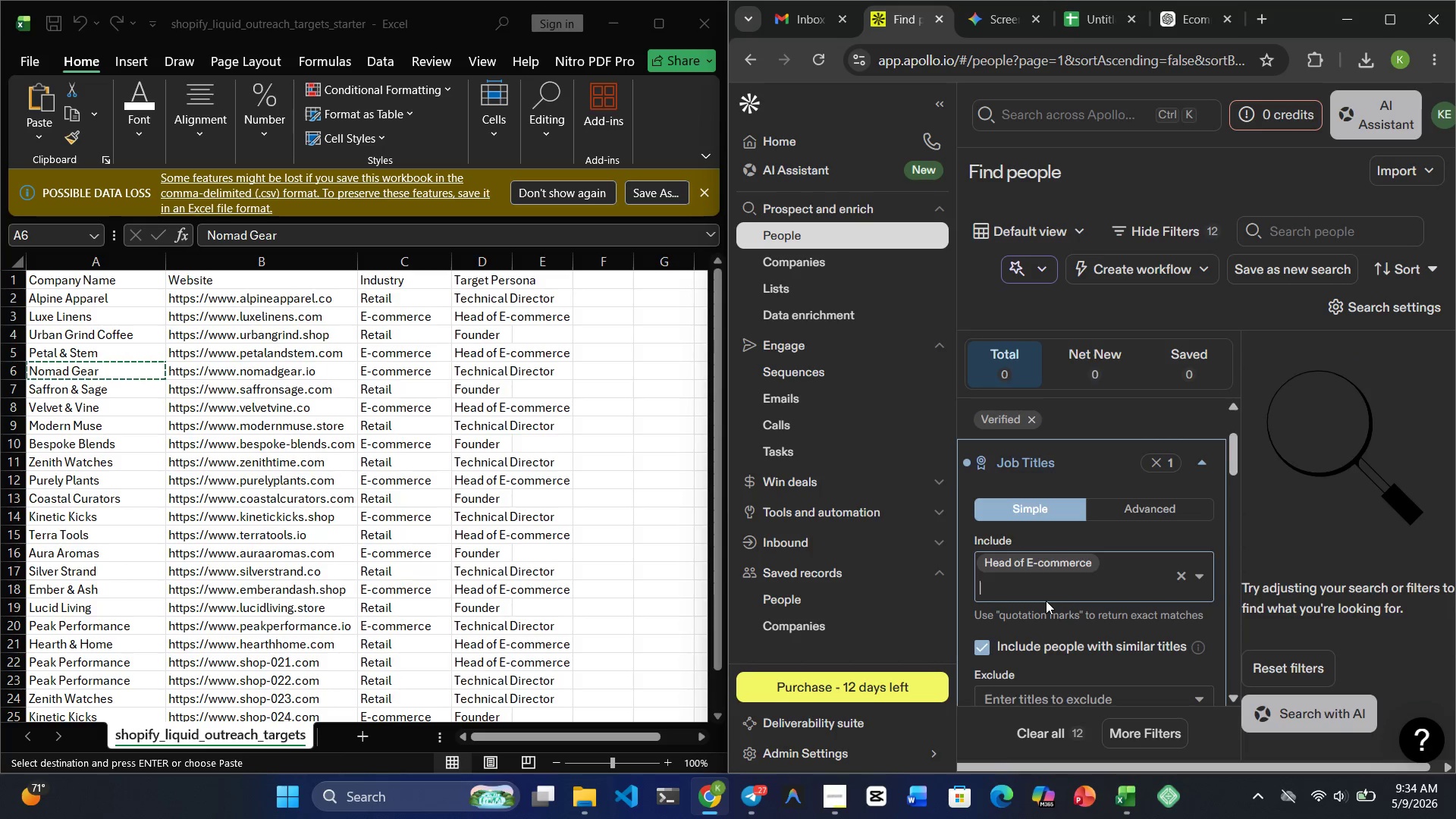 
type(Founder)
 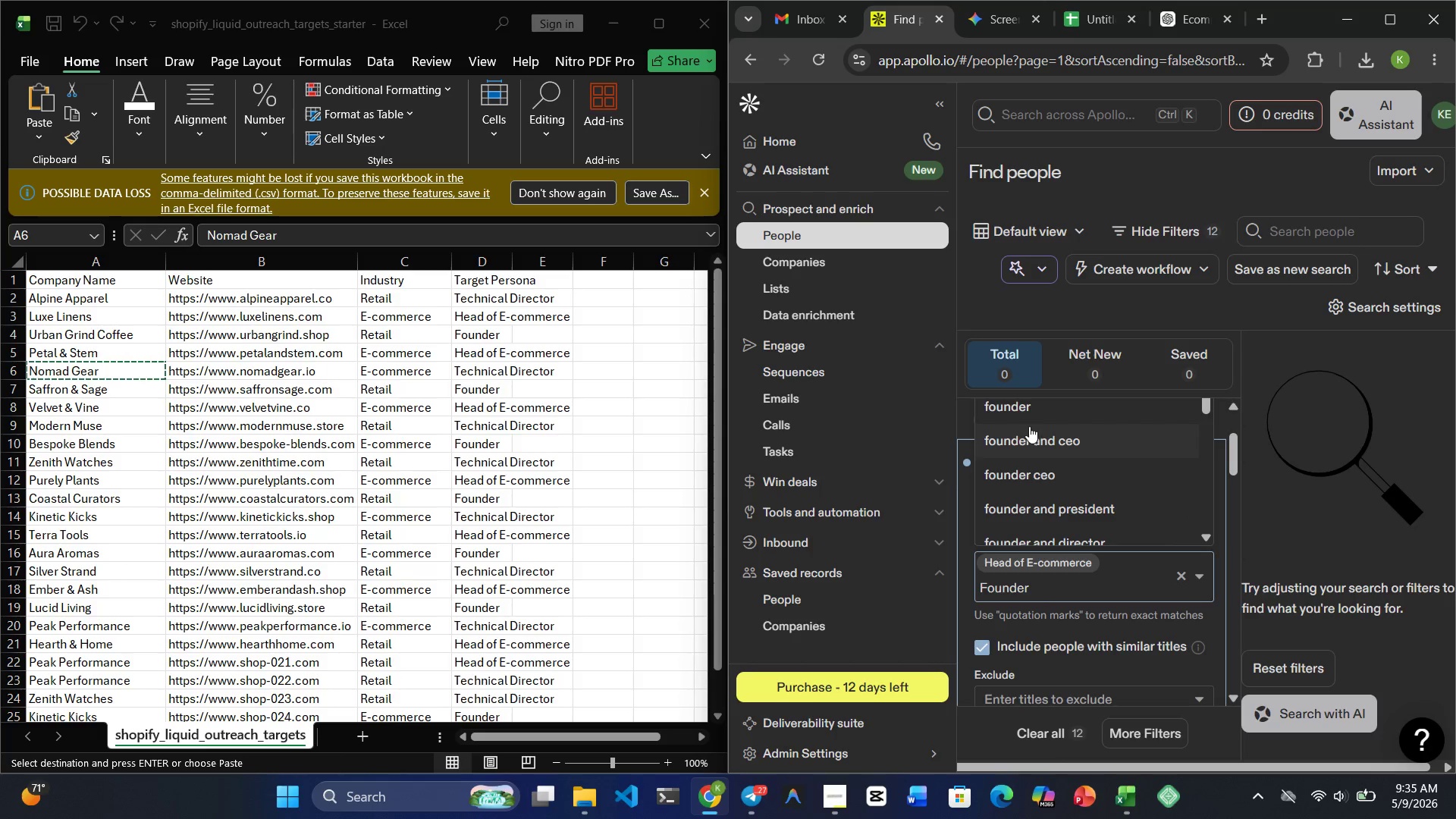 
left_click([1027, 418])
 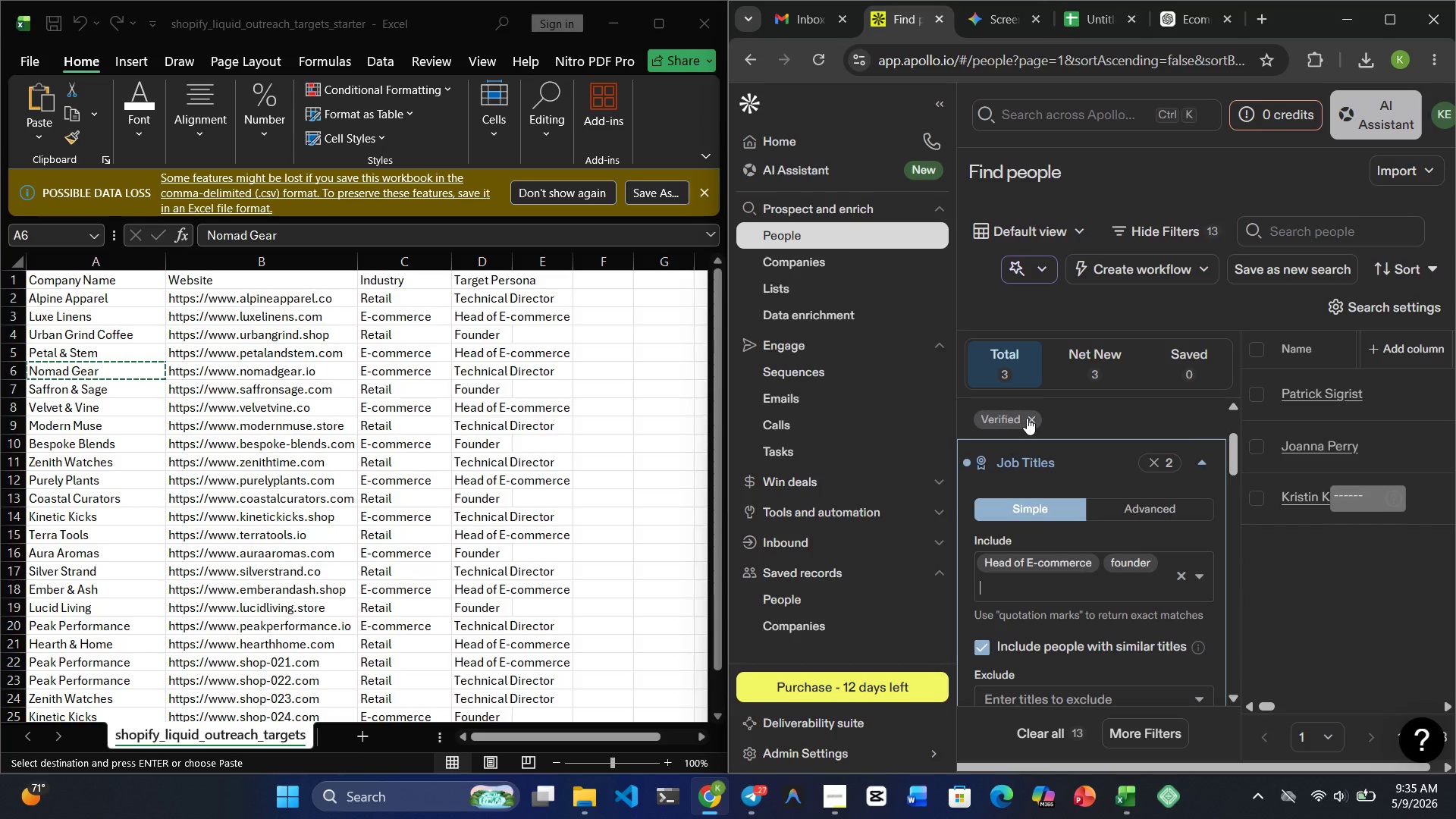 
type(Technical Director)
 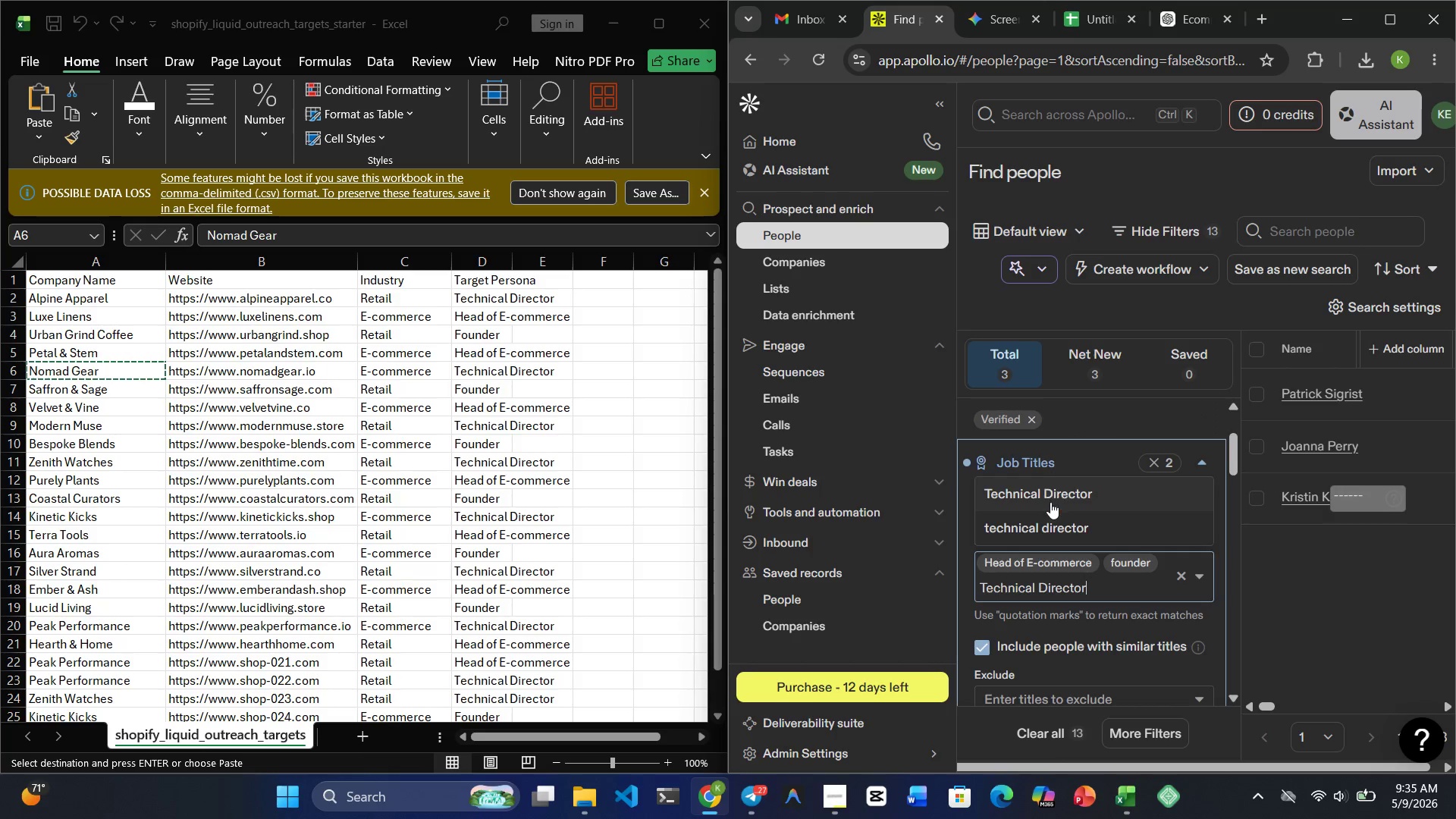 
left_click([1054, 491])
 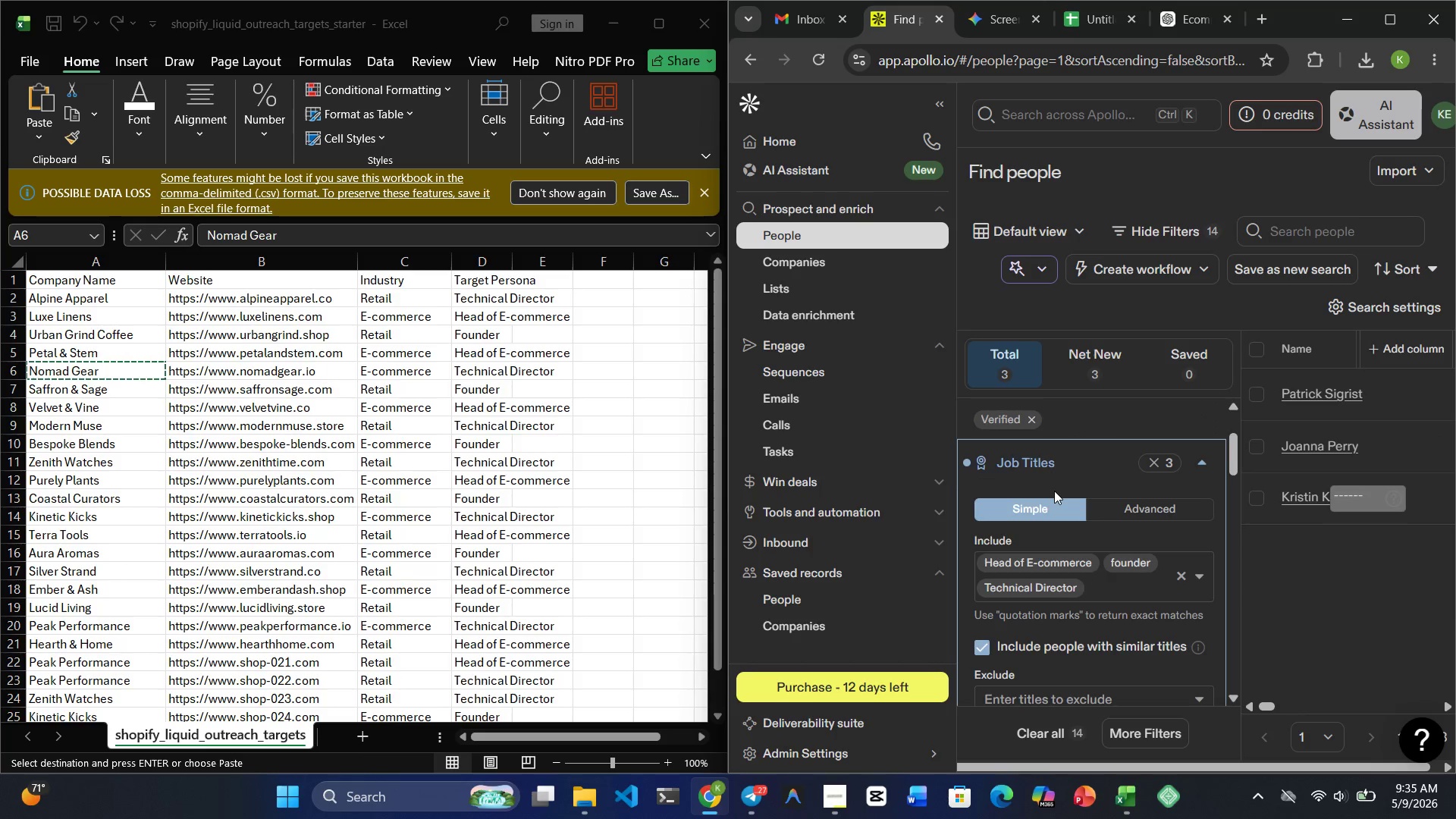 
wait(9.16)
 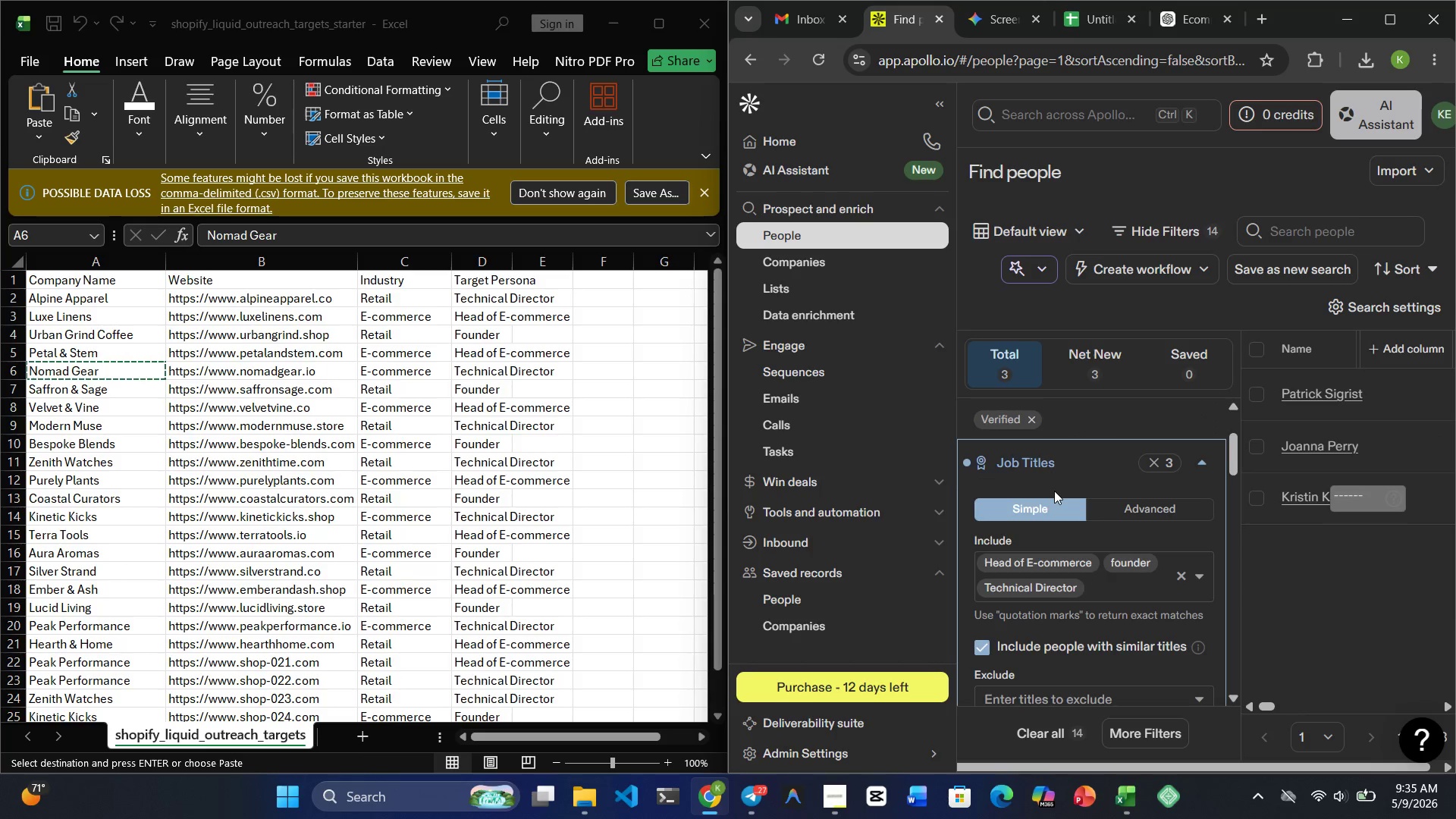 
left_click([1203, 467])
 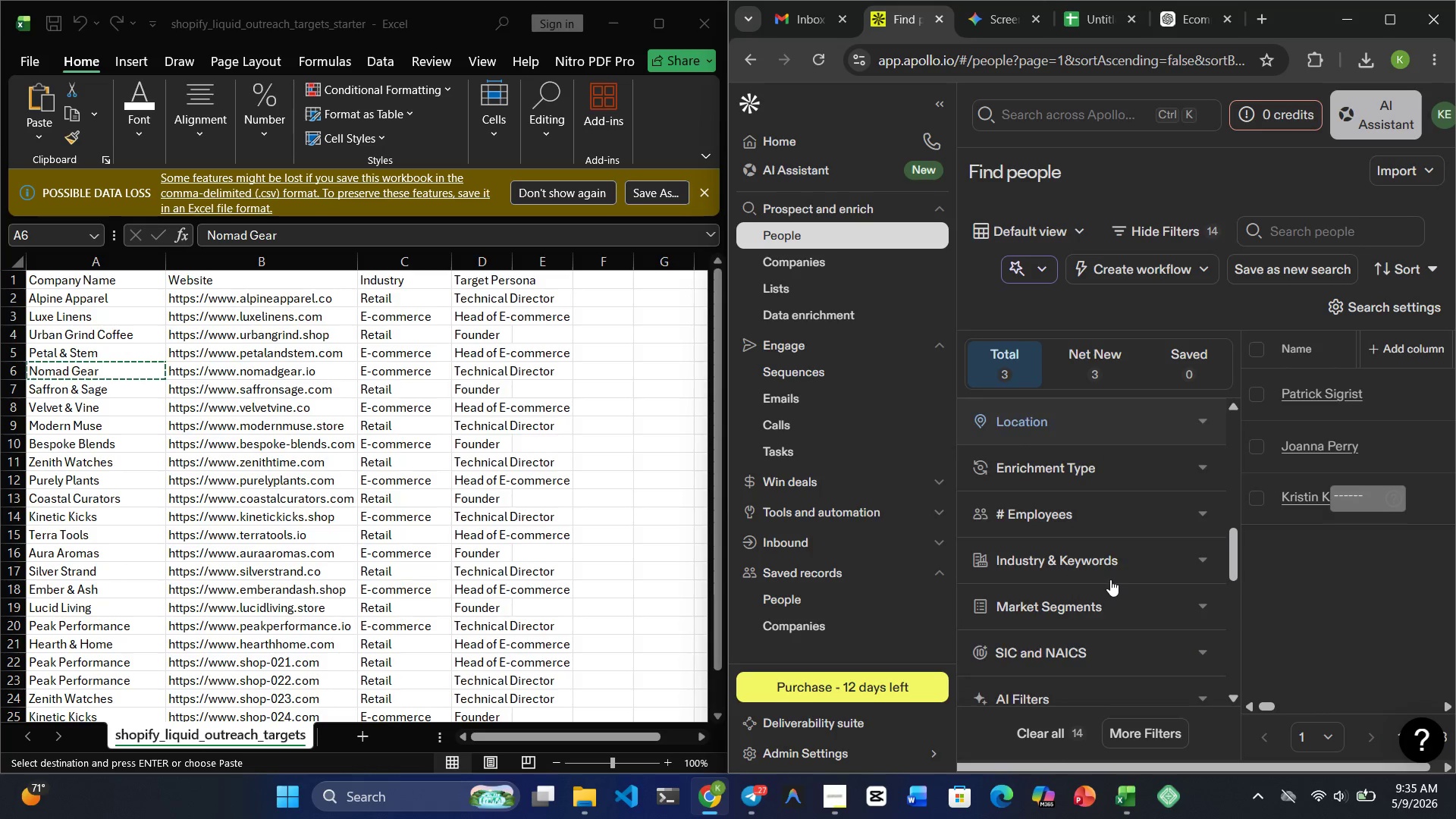 
wait(6.05)
 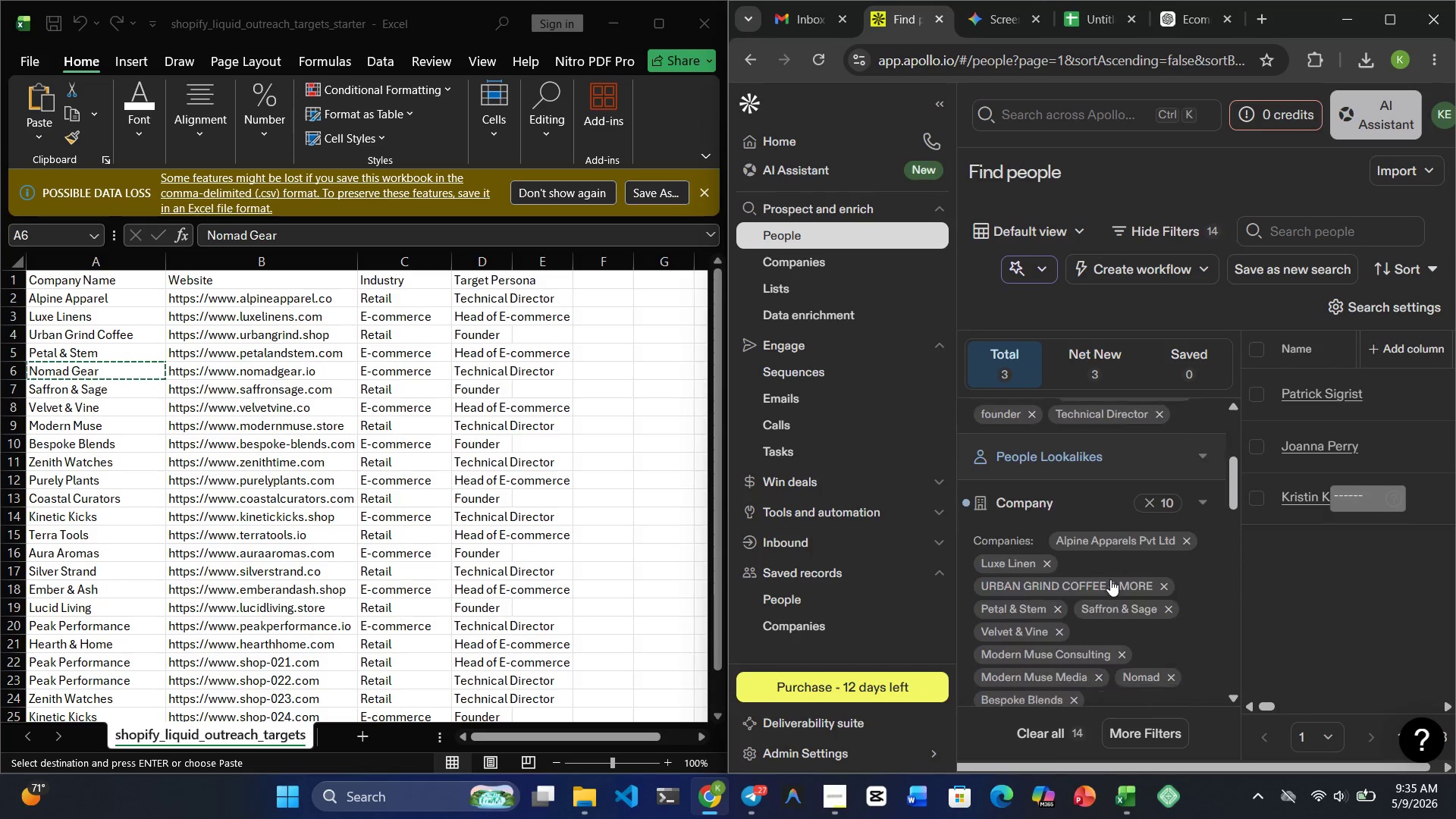 
left_click([1149, 506])
 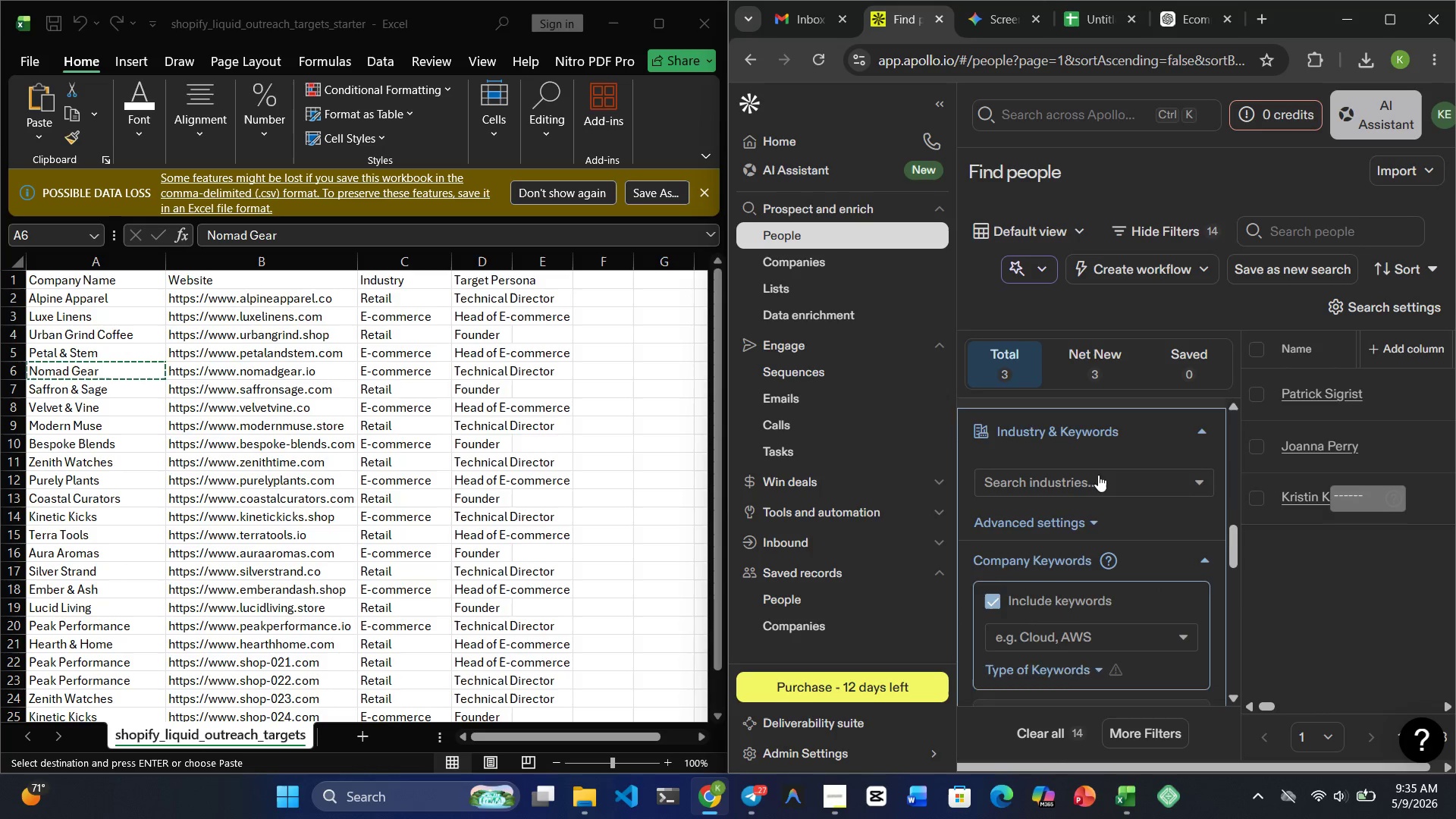 
left_click([1067, 472])
 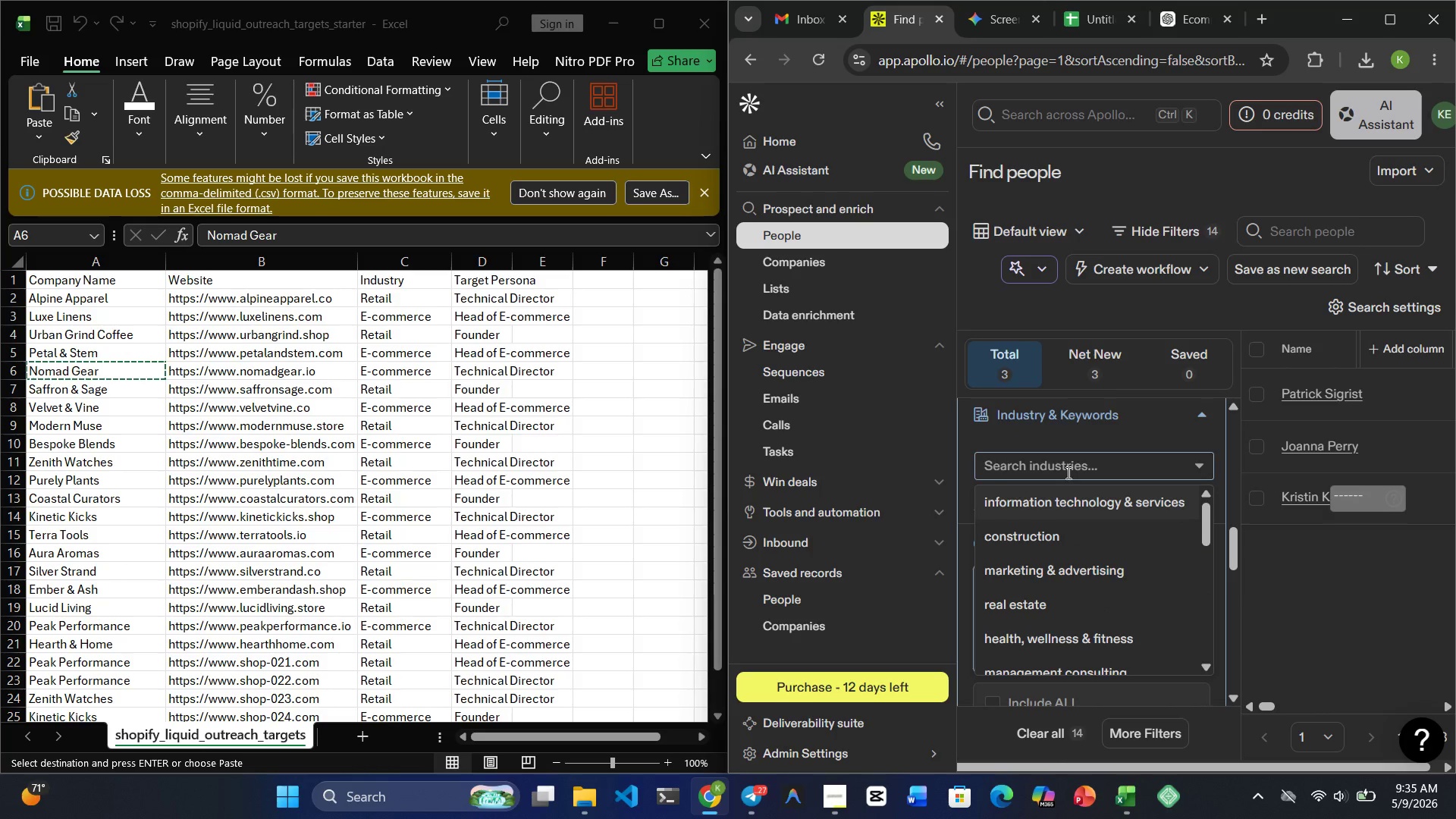 
type(Retl)
key(Backspace)
key(Backspace)
key(Backspace)
key(Backspace)
type(tail)
 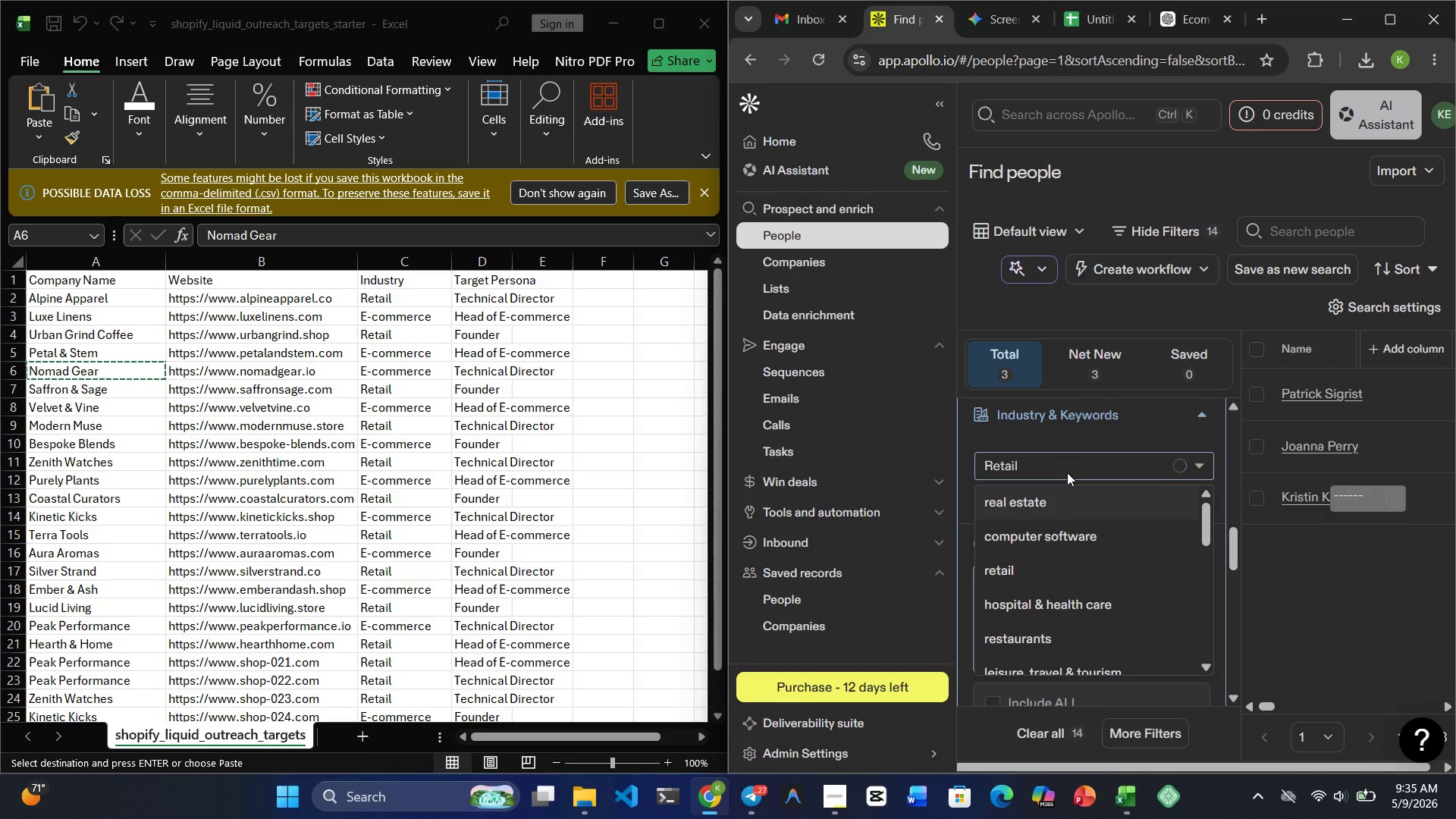 
left_click([1017, 504])
 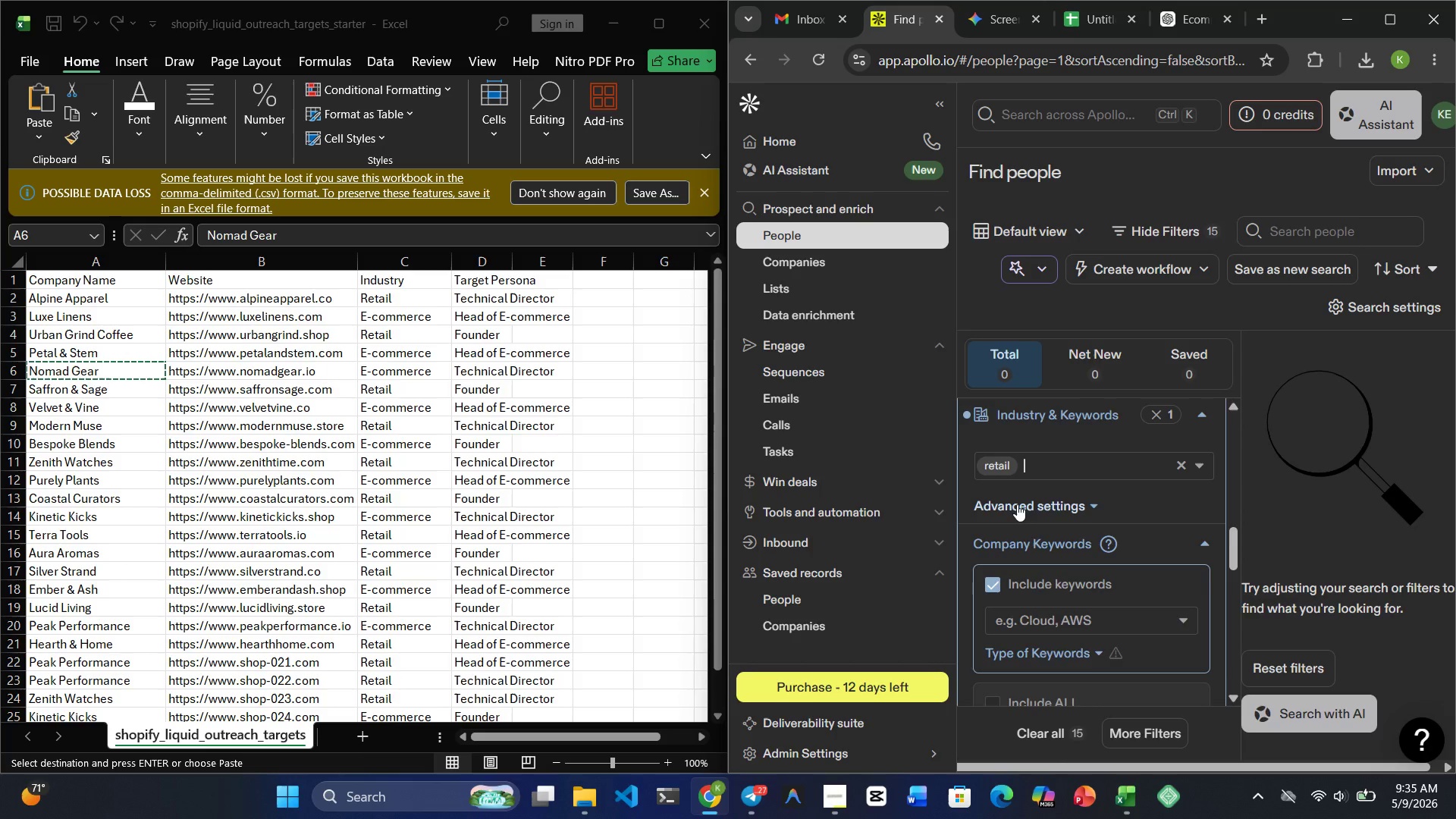 
wait(7.27)
 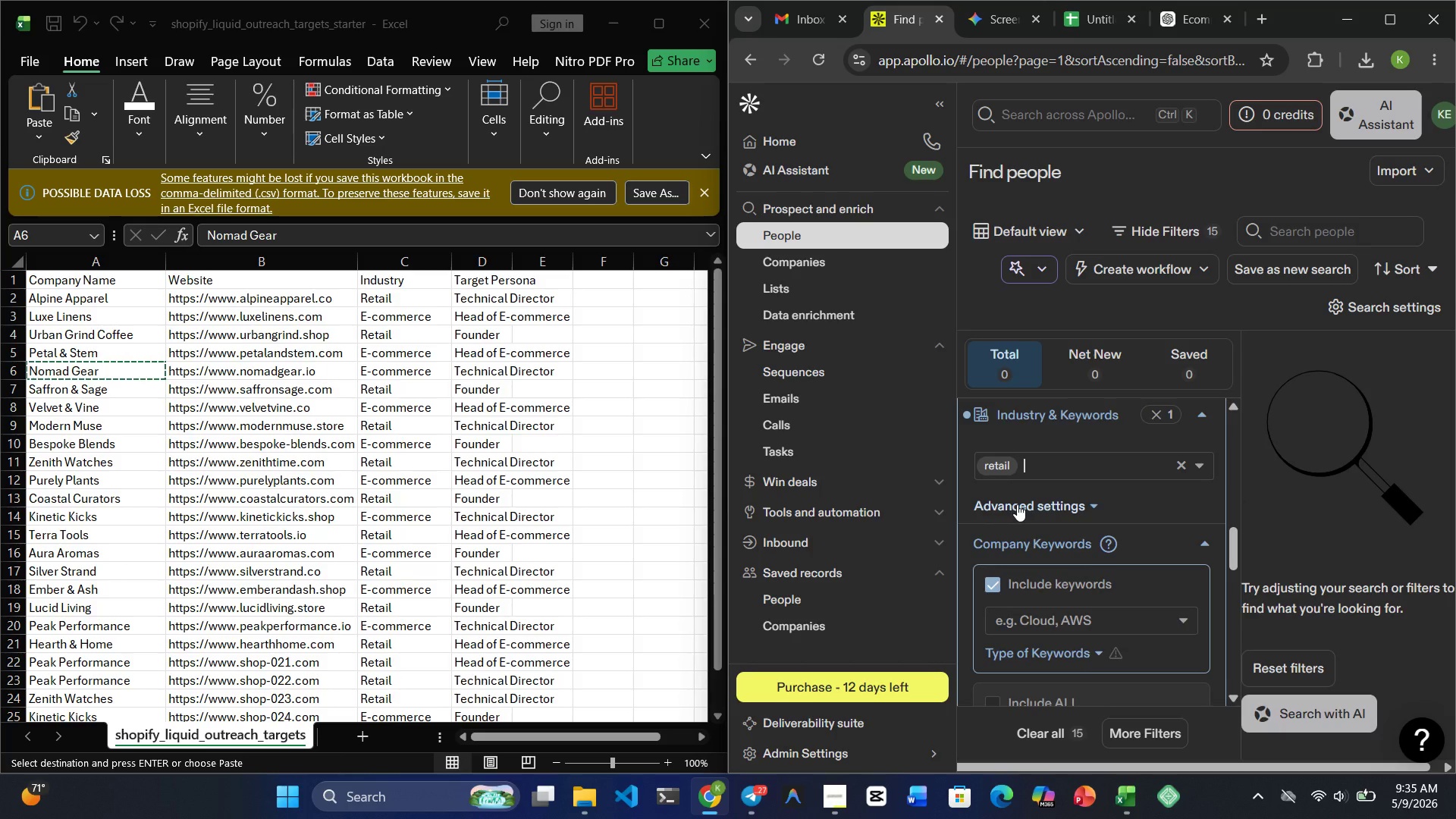 
type(E-commerce)
 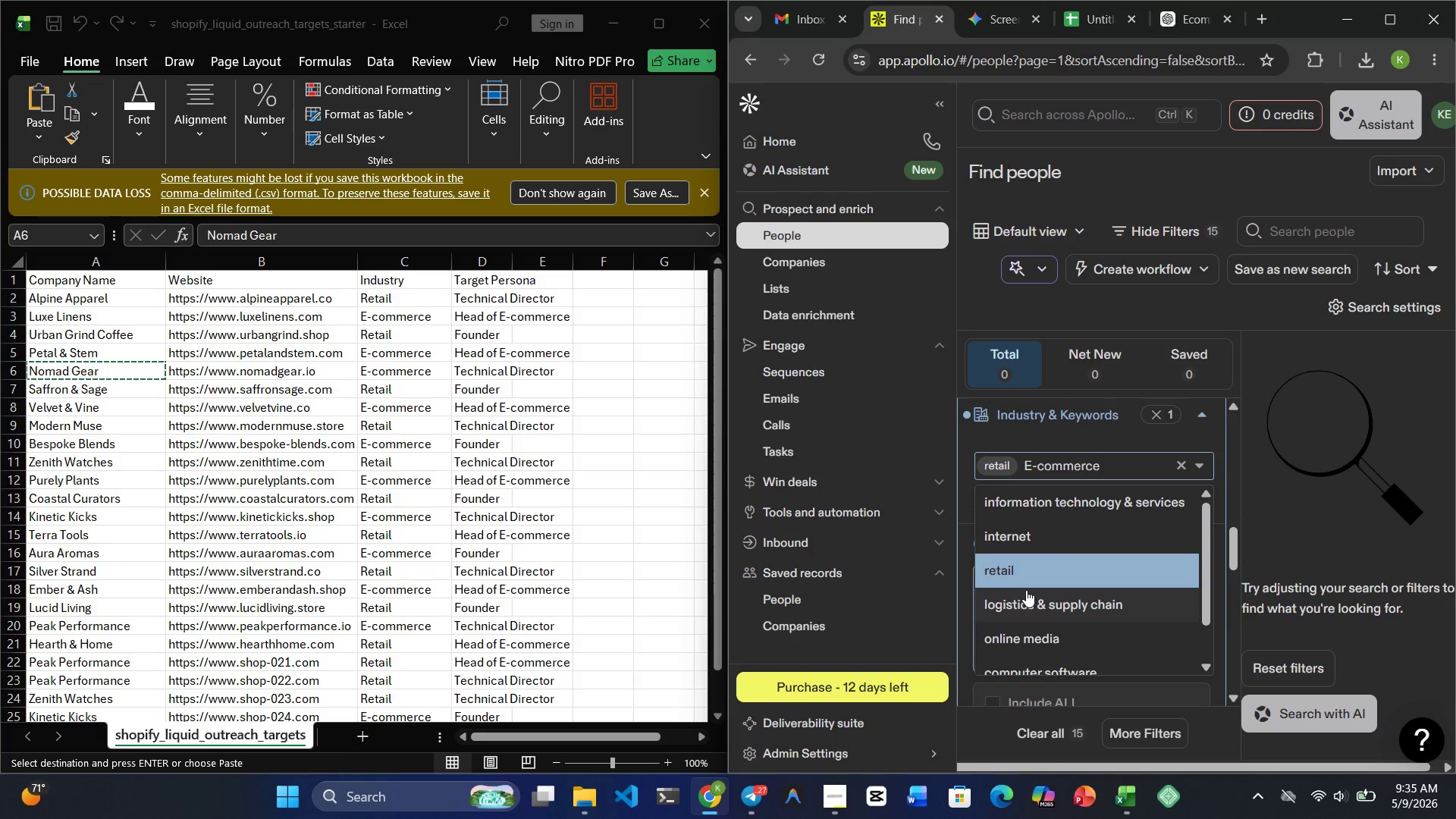 
wait(8.83)
 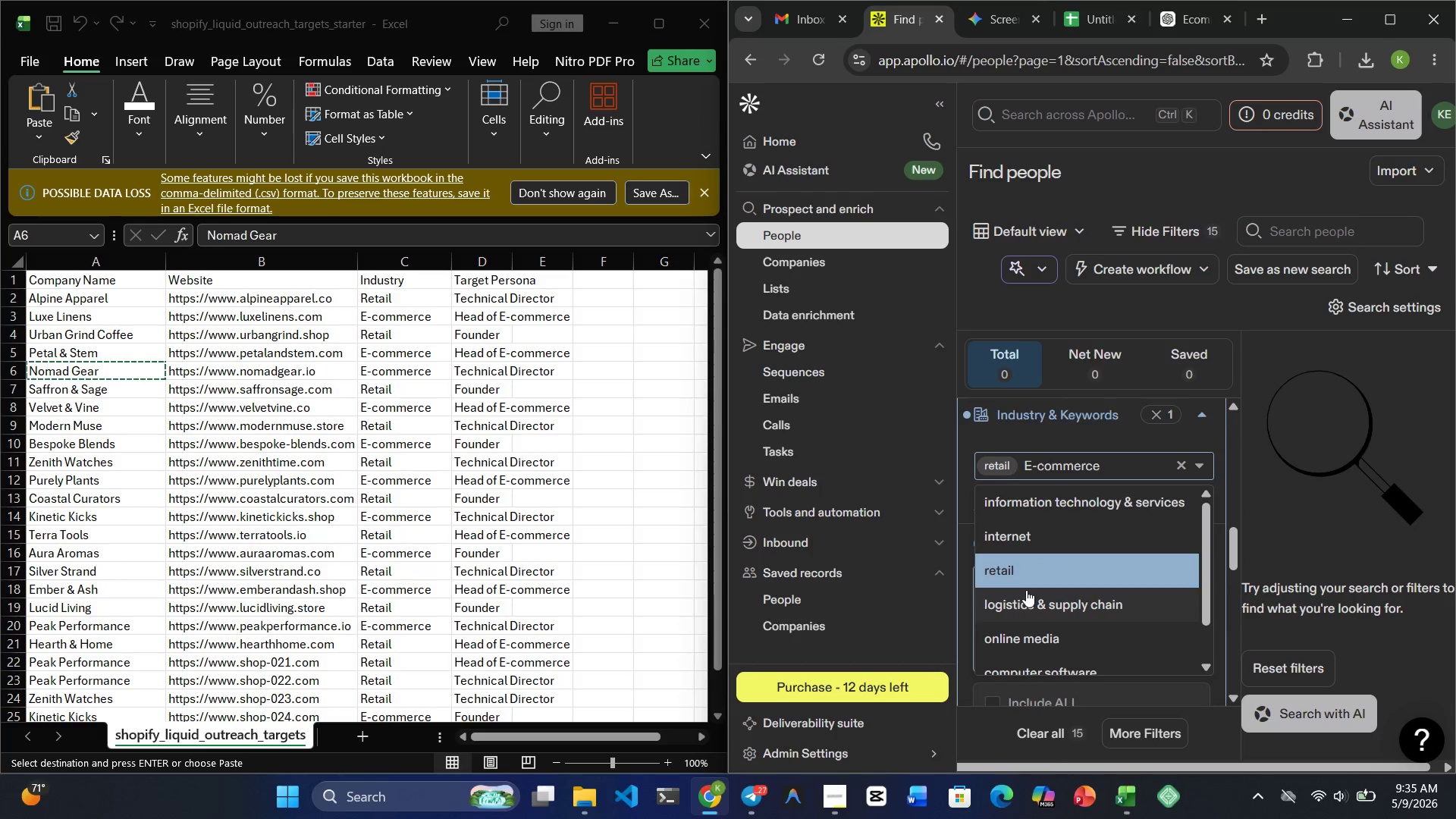 
hold_key(key=Backspace, duration=0.67)
 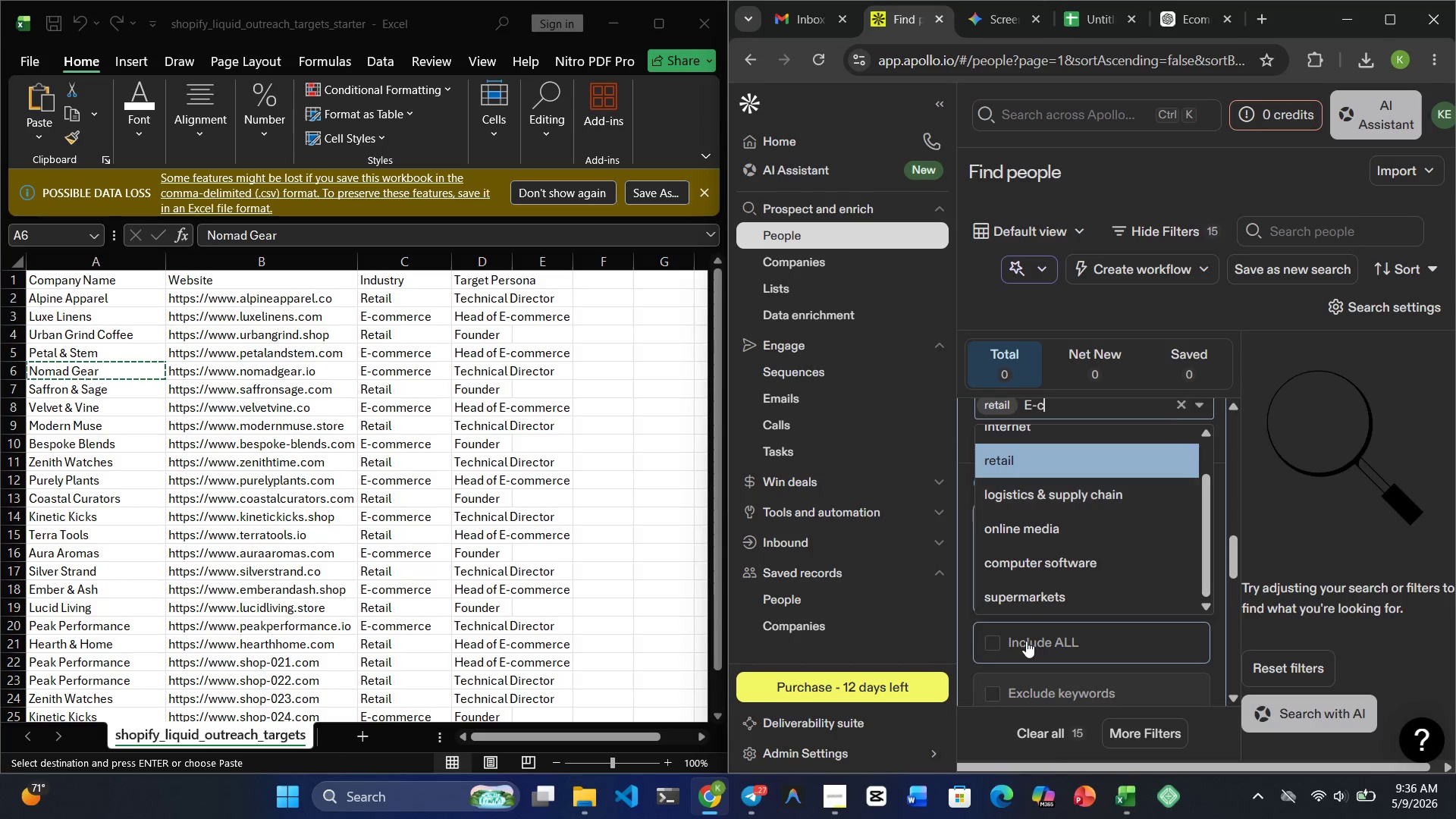 
key(Backspace)
key(Backspace)
key(Backspace)
type(e-commerce)
 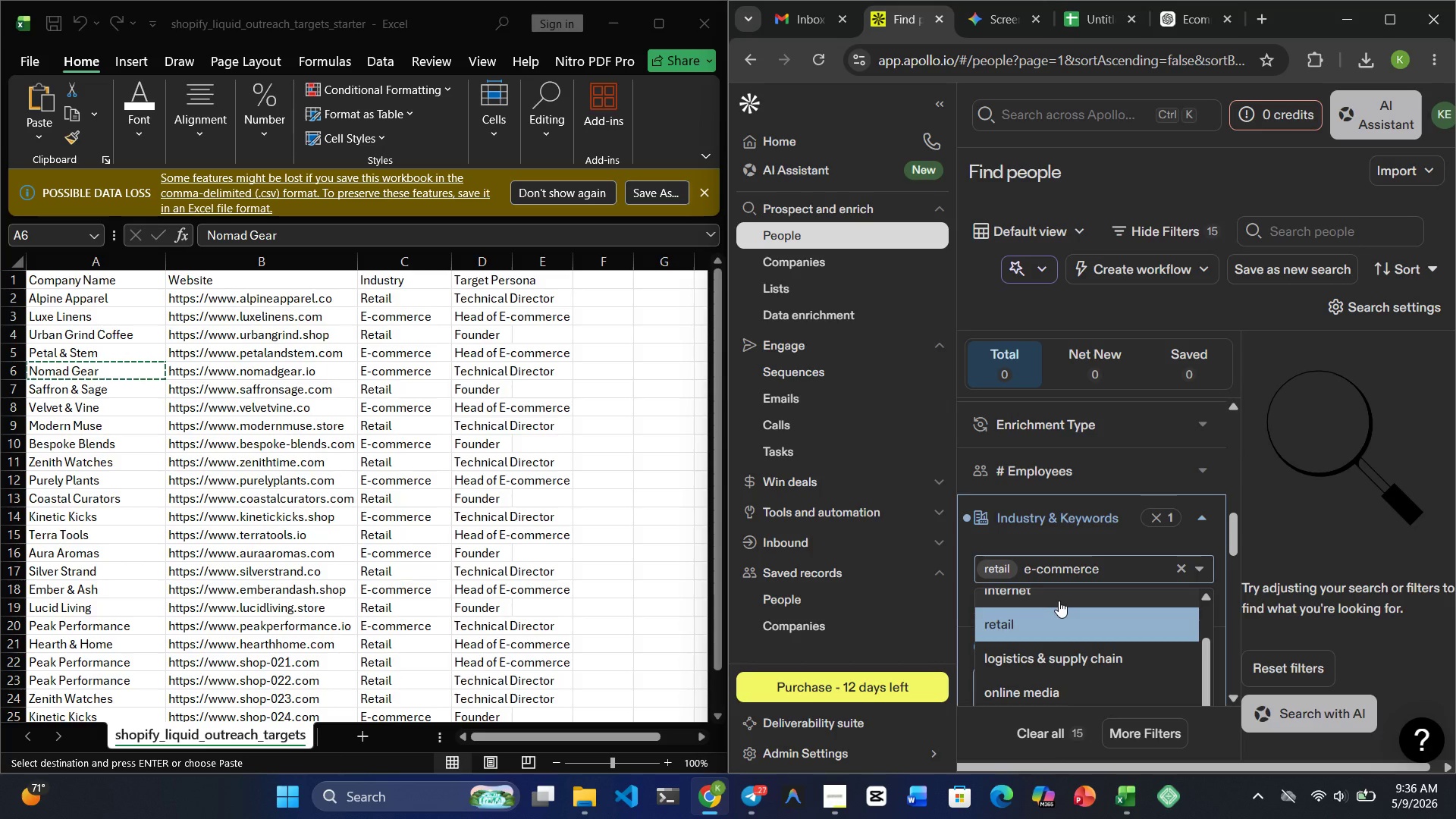 
wait(42.7)
 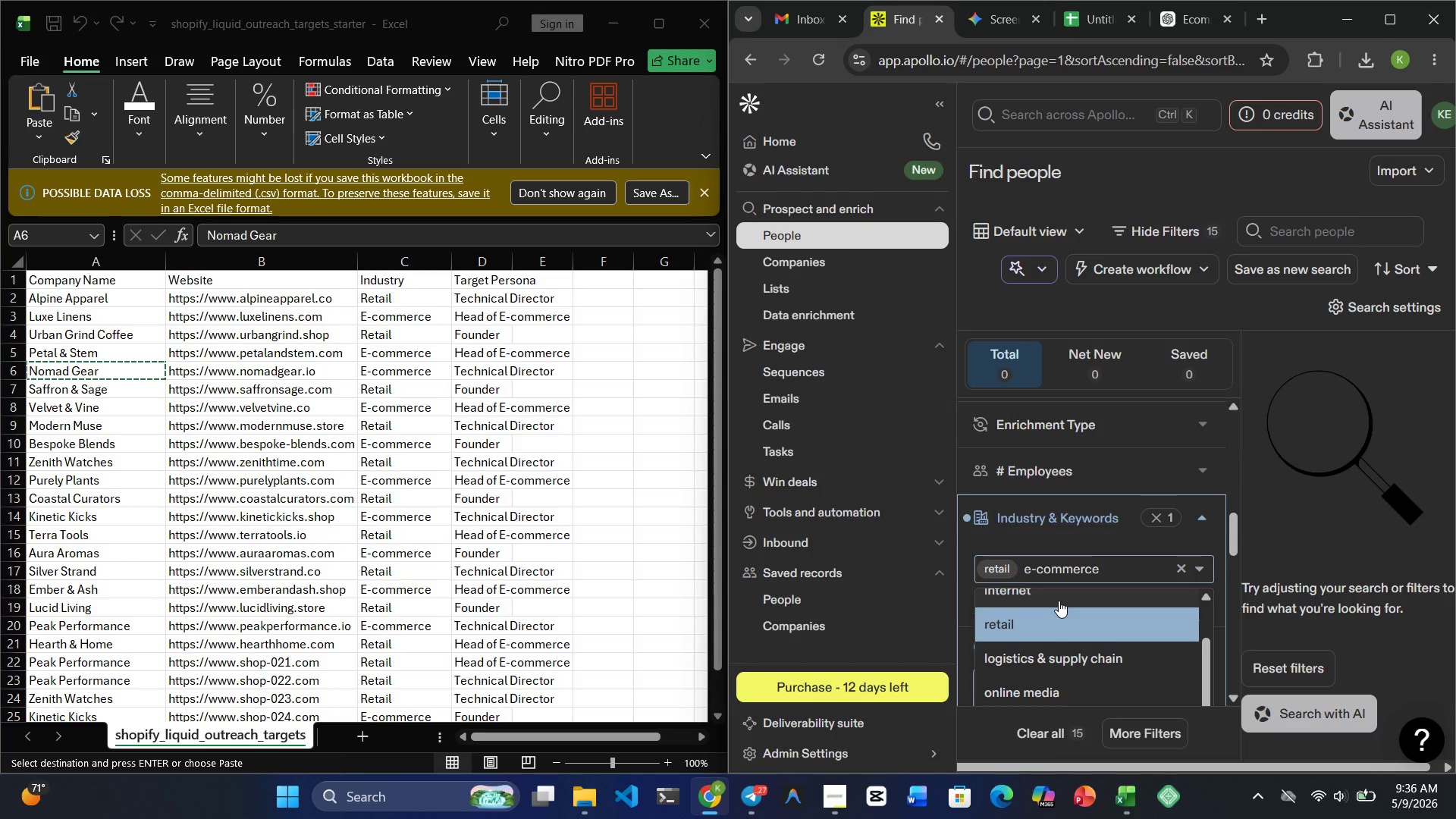 
key(Backspace)
key(Backspace)
key(Backspace)
key(Backspace)
key(Backspace)
key(Backspace)
key(Backspace)
key(Backspace)
key(Backspace)
key(Backspace)
type(E-commerce)
 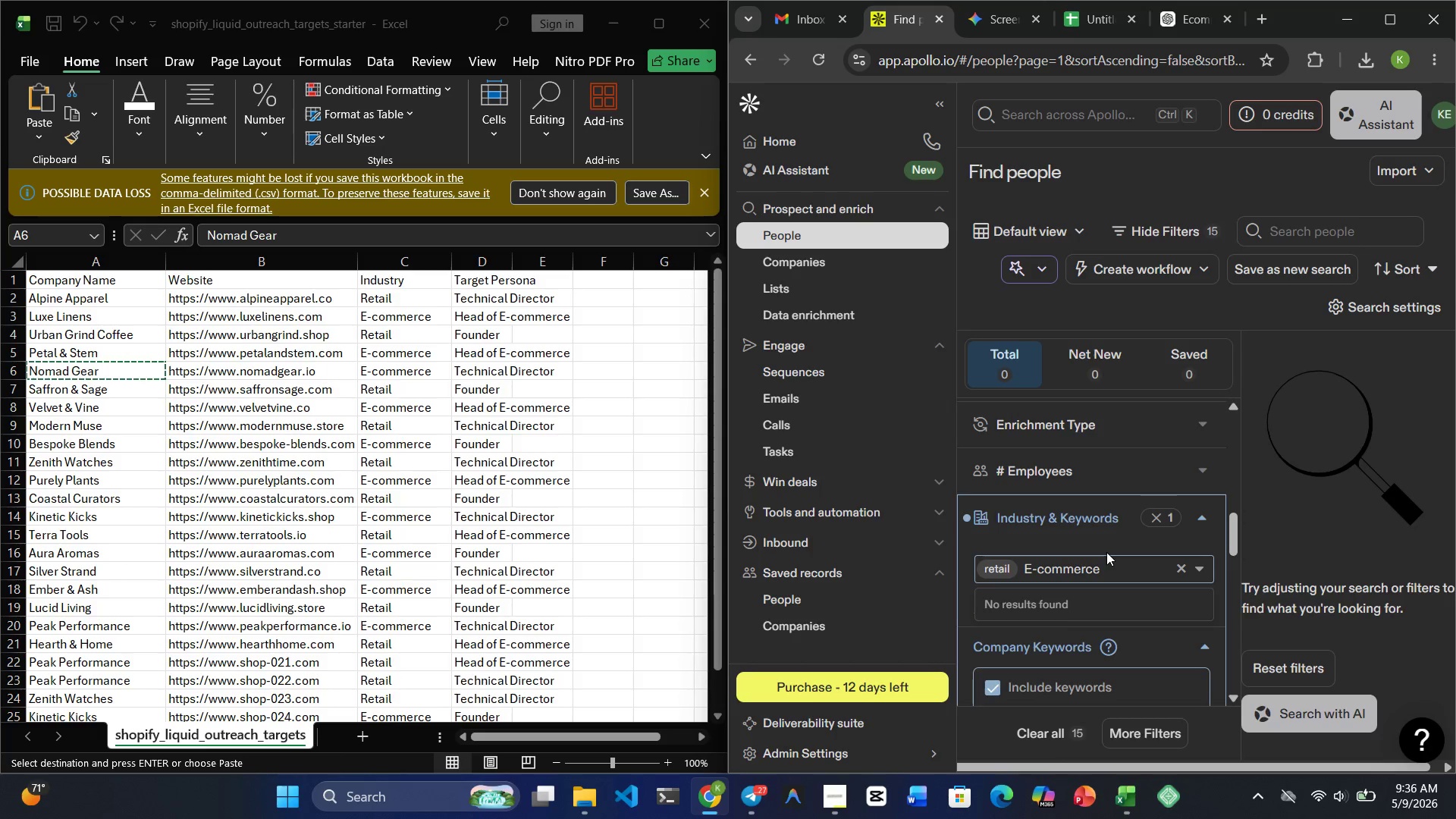 
key(Backspace)
key(Backspace)
key(Backspace)
key(Backspace)
key(Backspace)
key(Backspace)
key(Backspace)
key(Backspace)
key(Backspace)
key(Backspace)
type(commerce)
 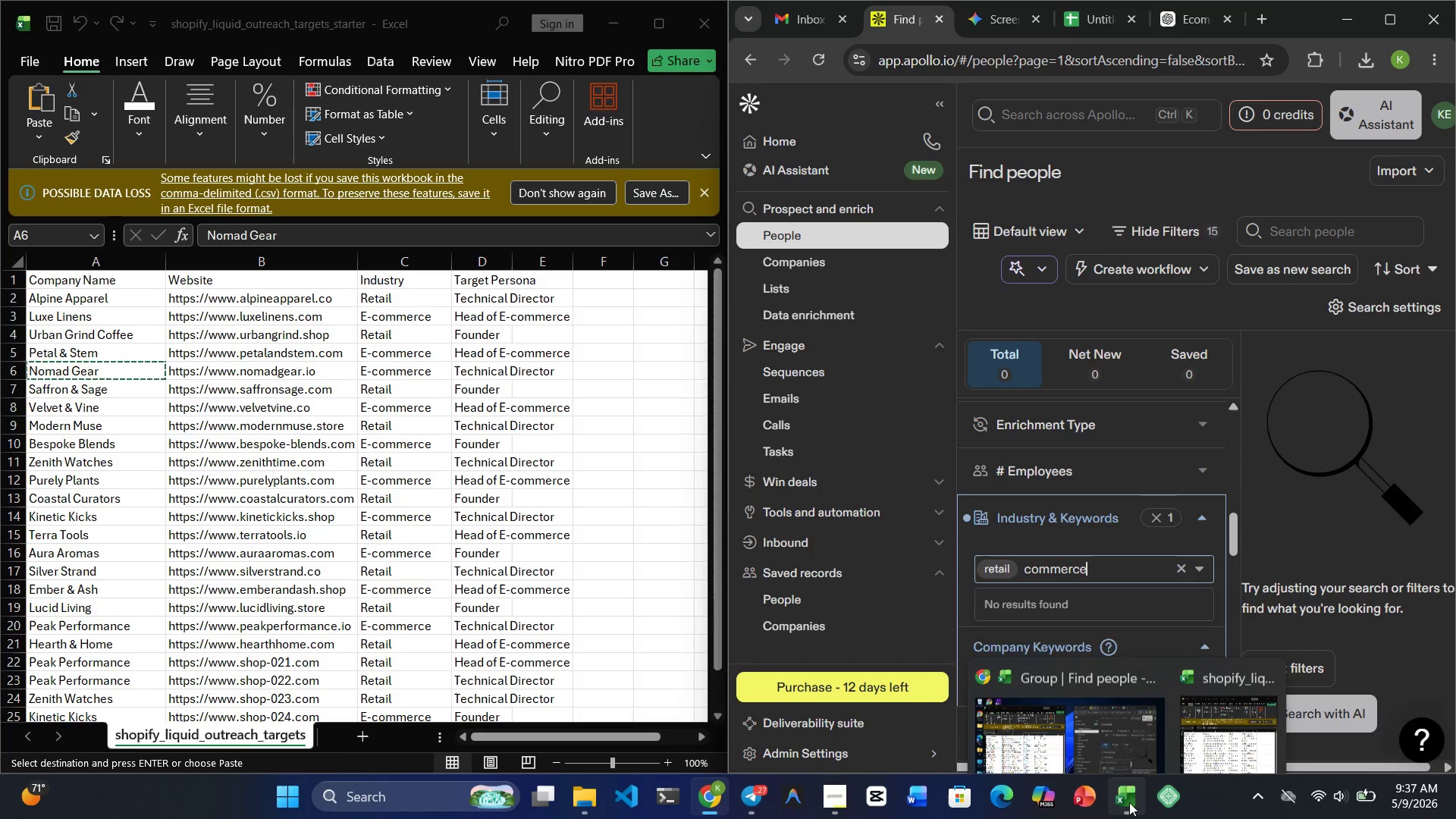 
wait(7.48)
 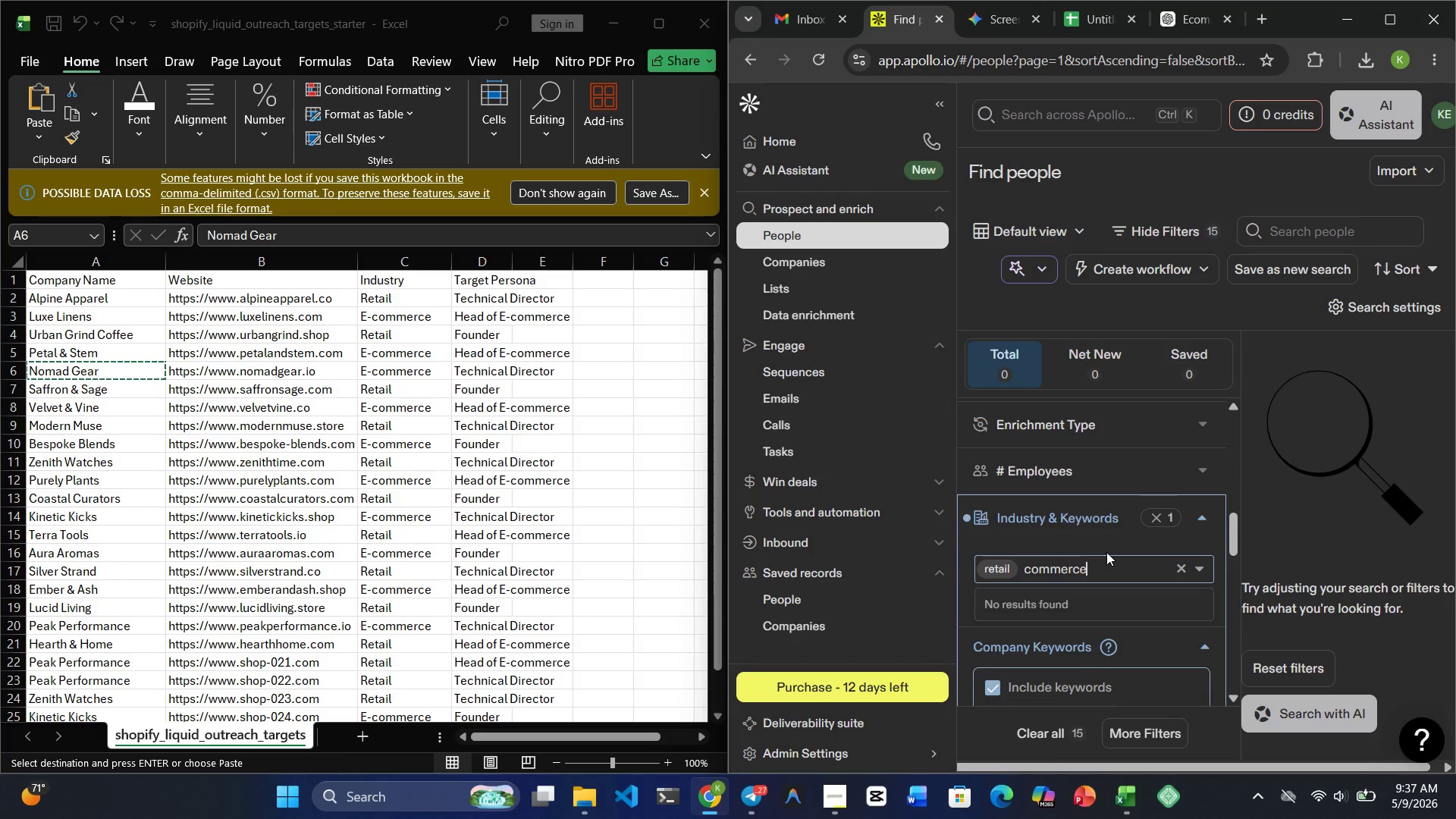 
left_click([421, 446])
 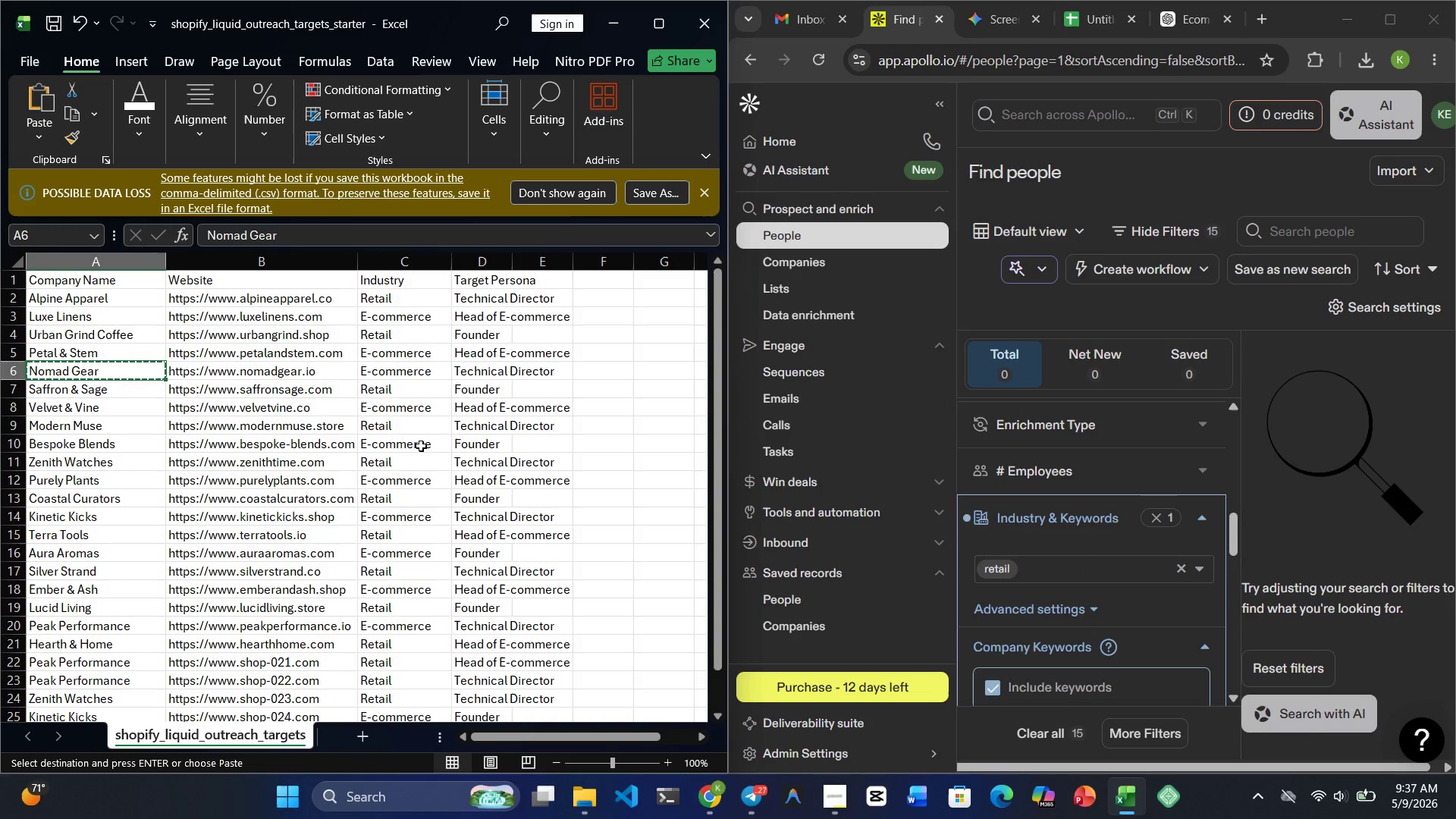 
left_click([421, 446])
 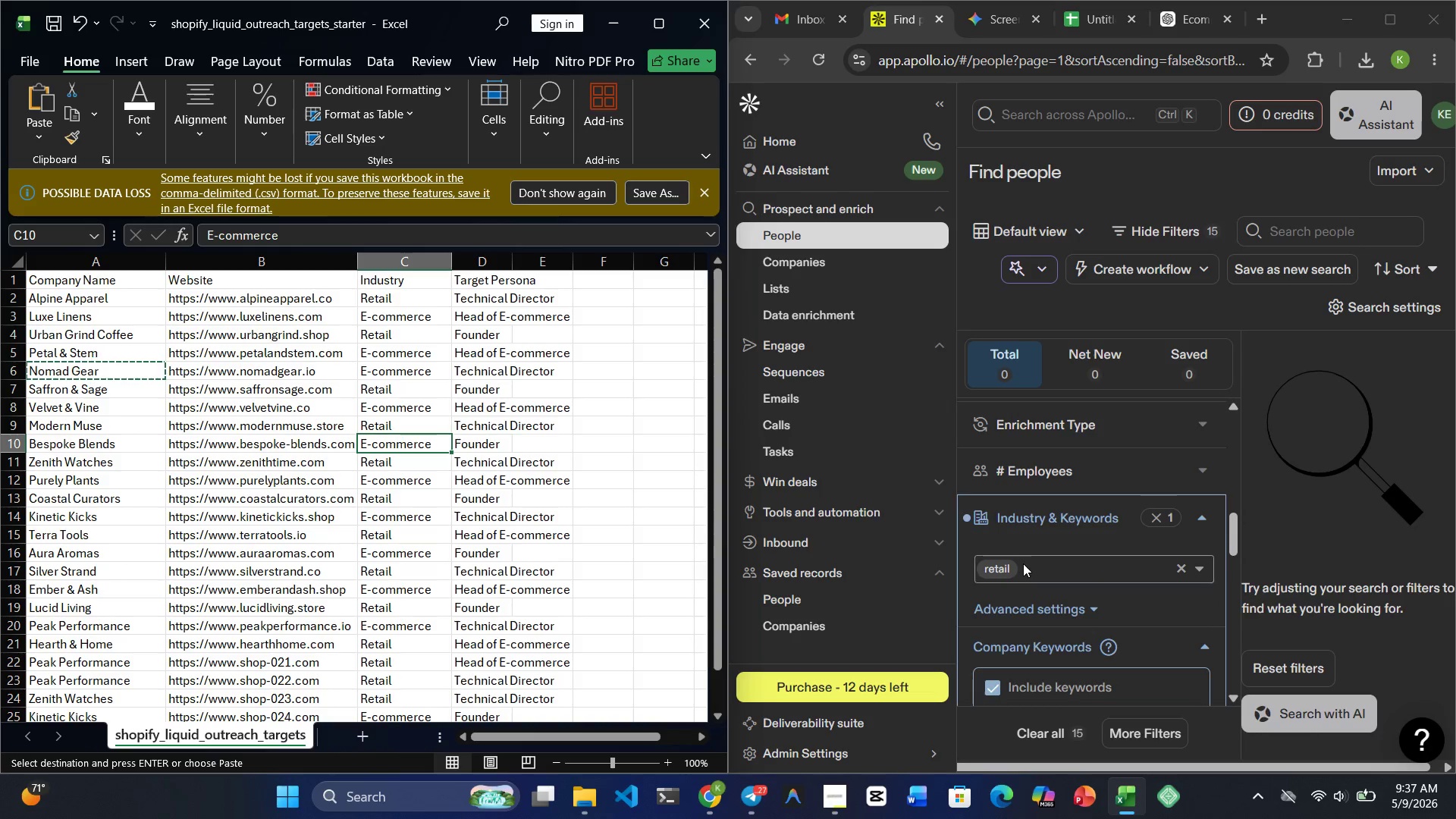 
left_click([1023, 563])
 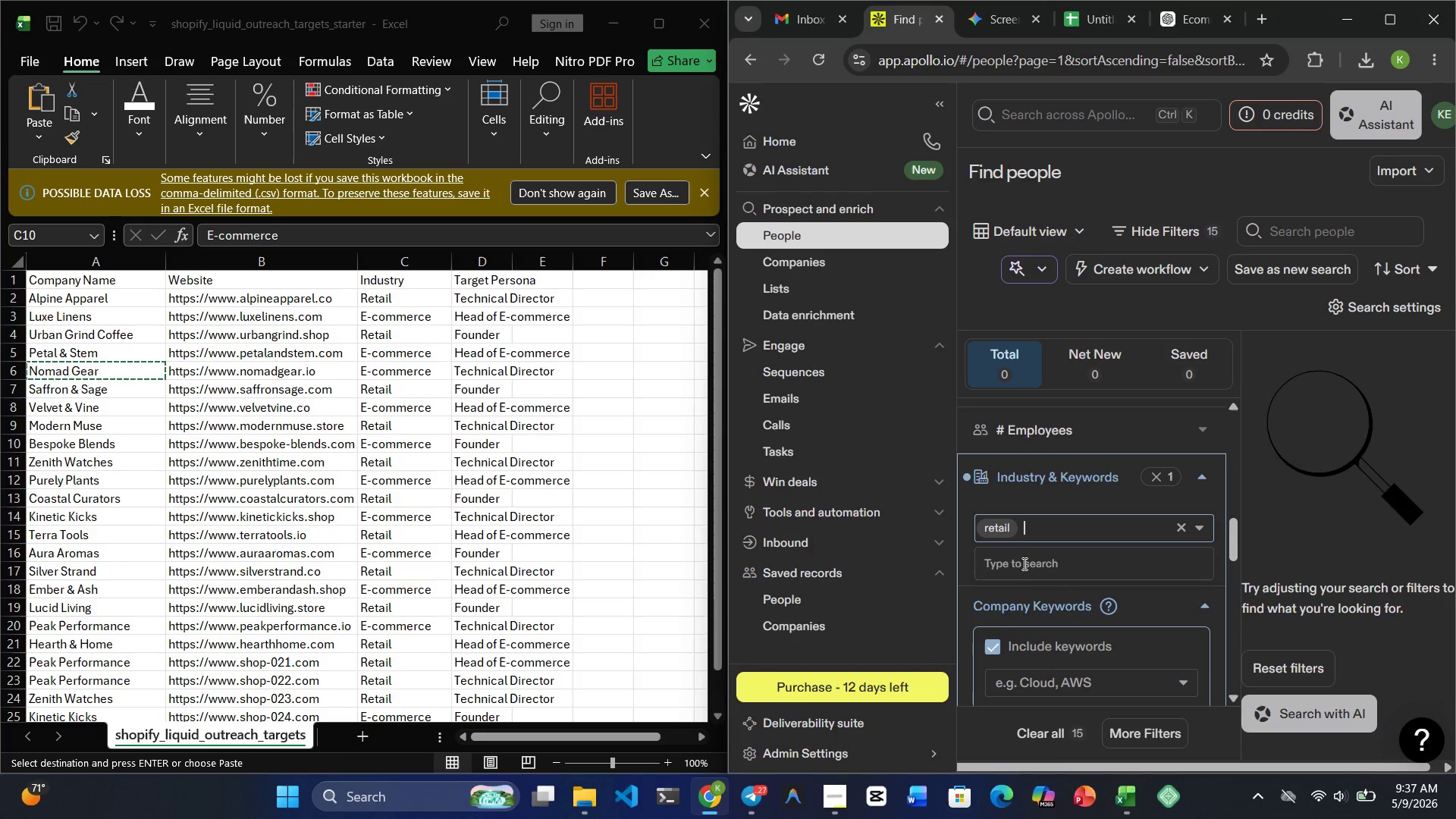 
wait(13.74)
 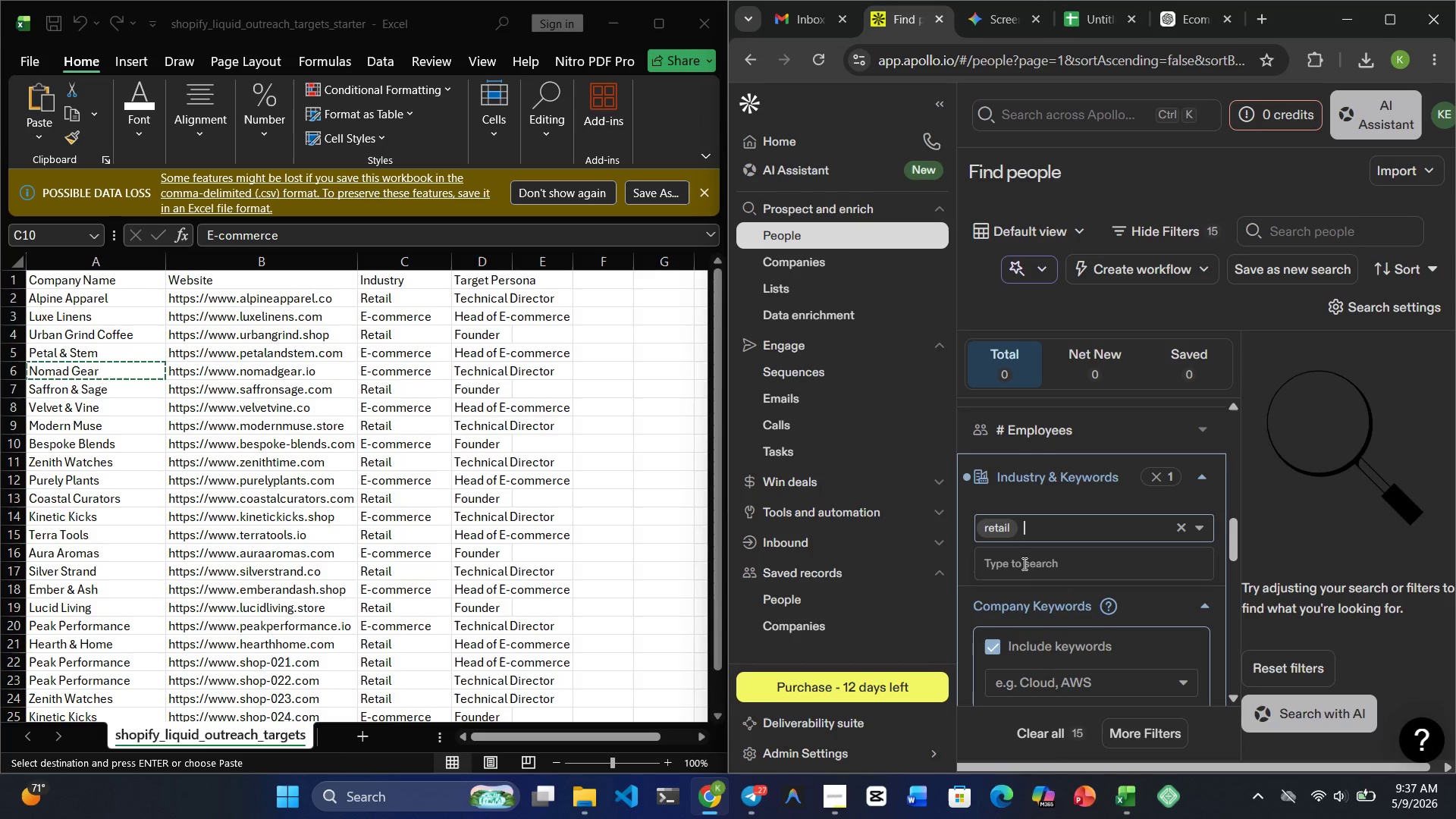 
key(Enter)
 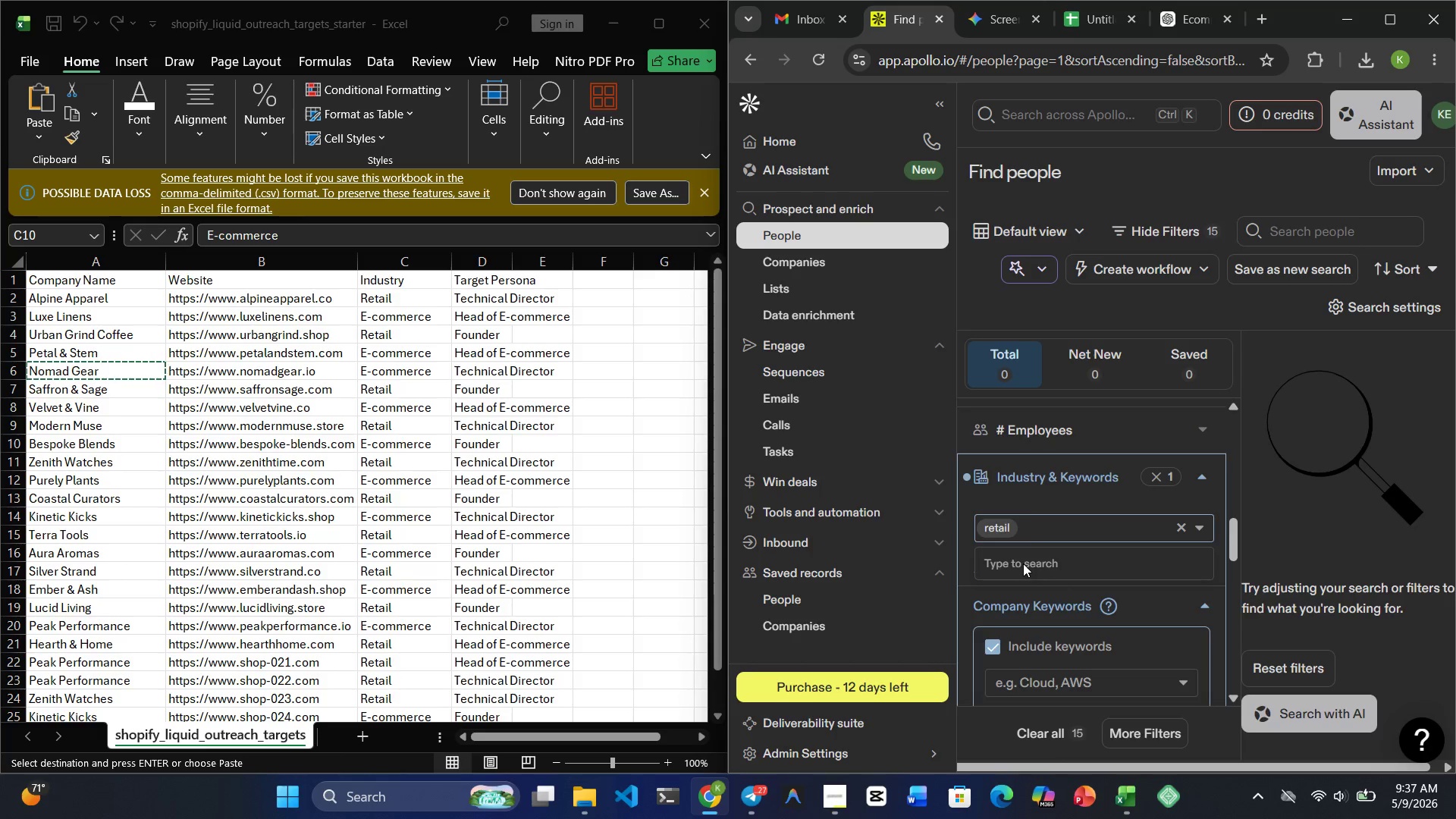 
key(E)
 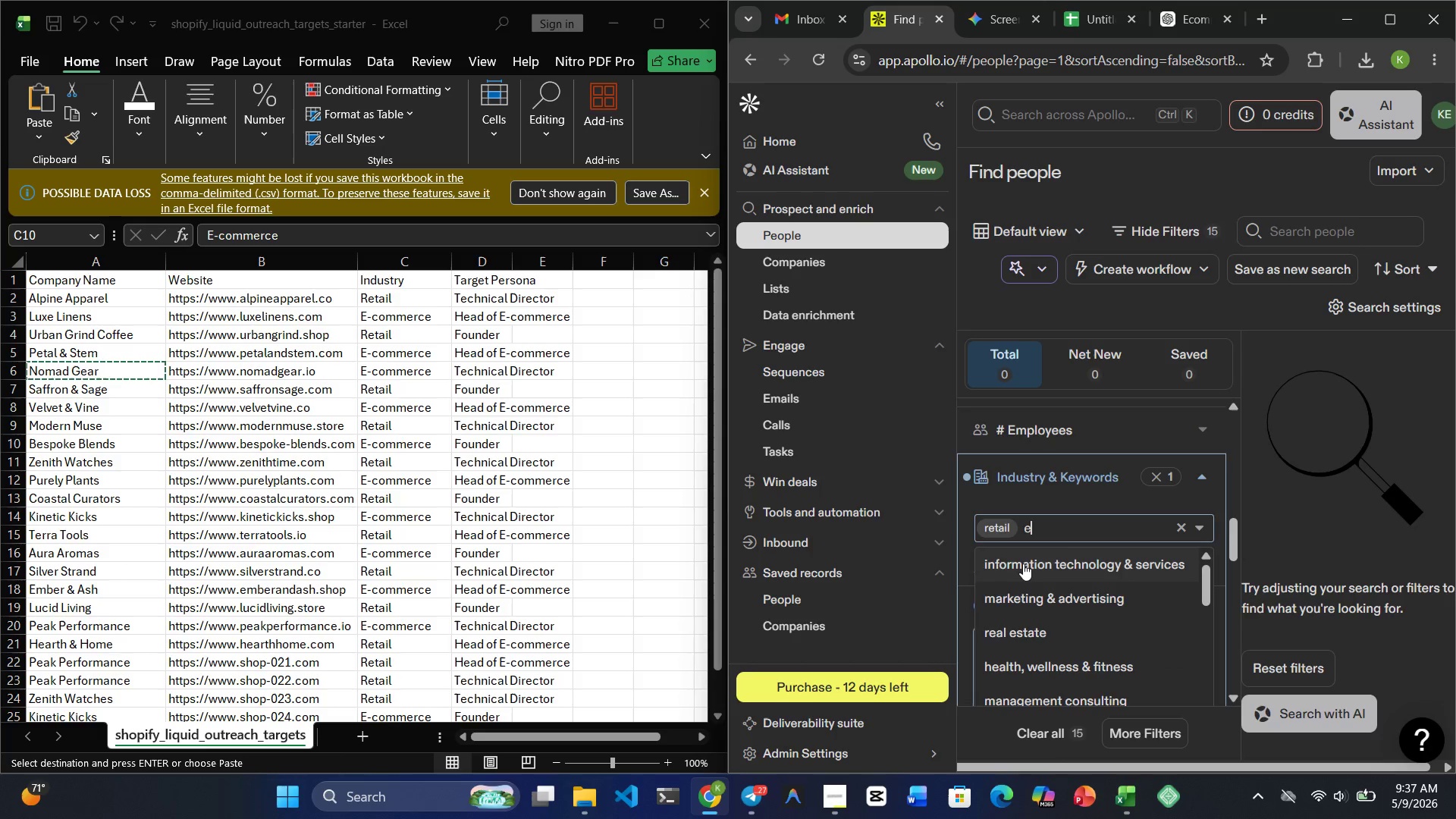 
key(Minus)
 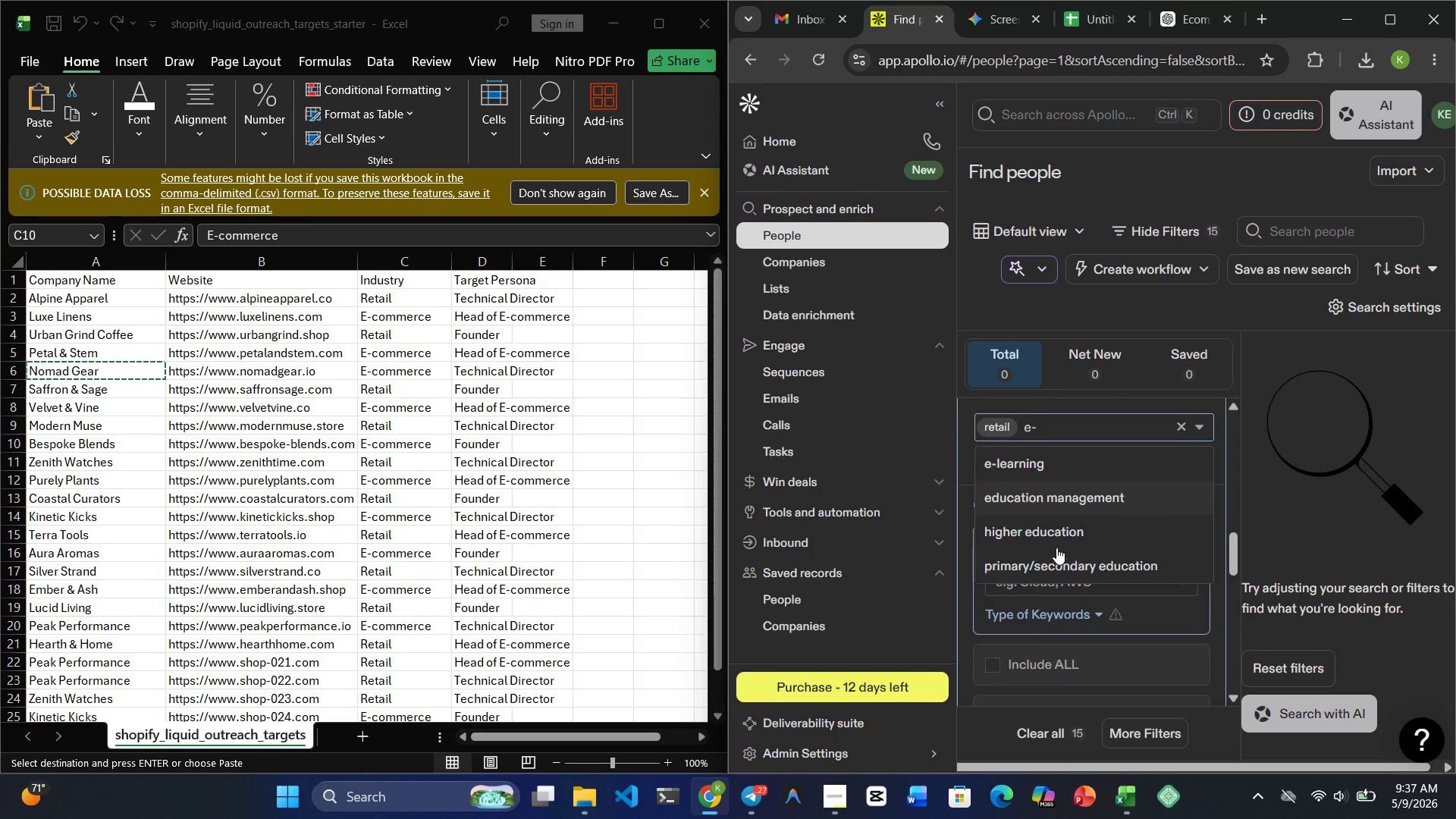 
wait(7.84)
 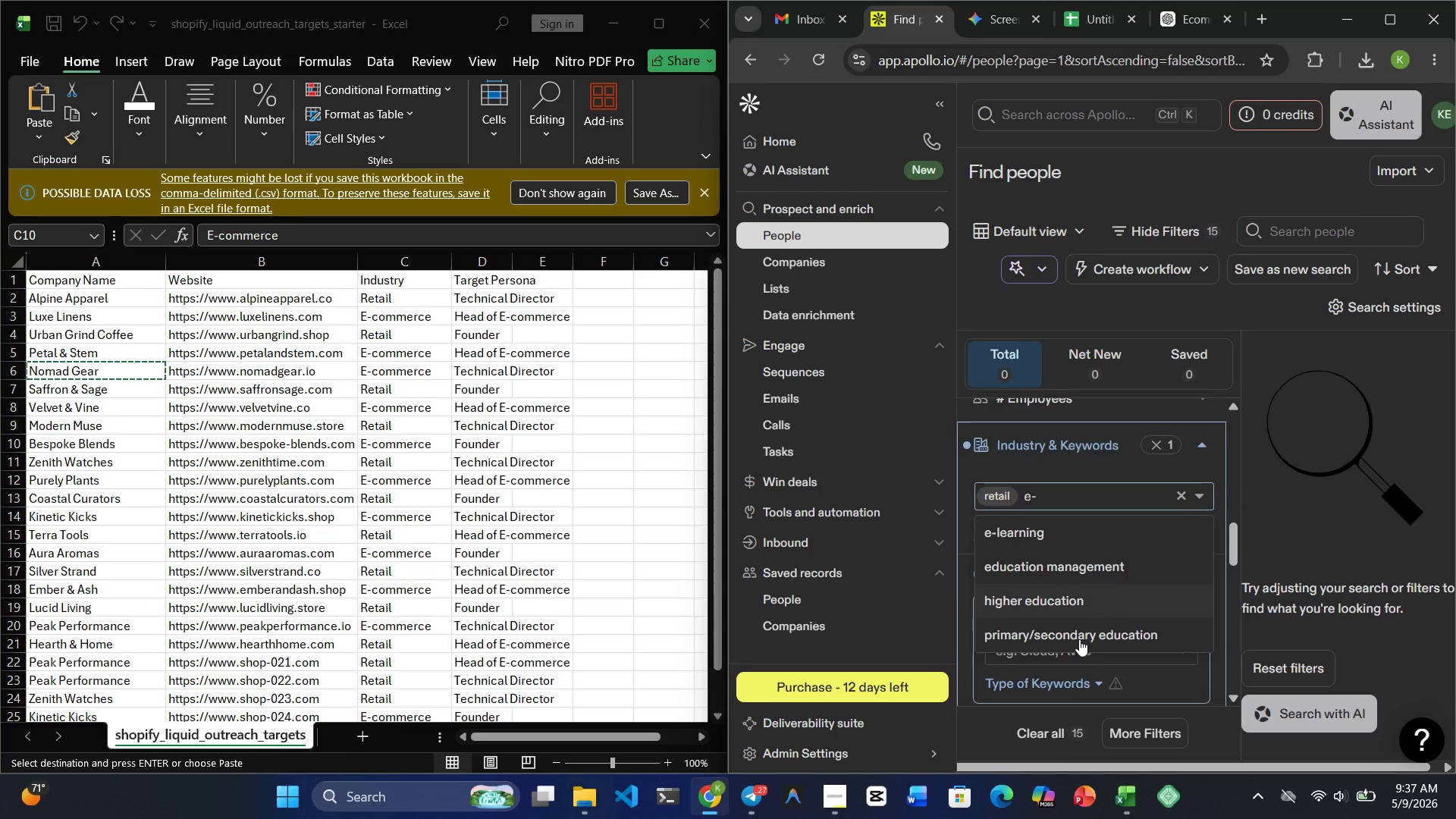 
type(commerce)
 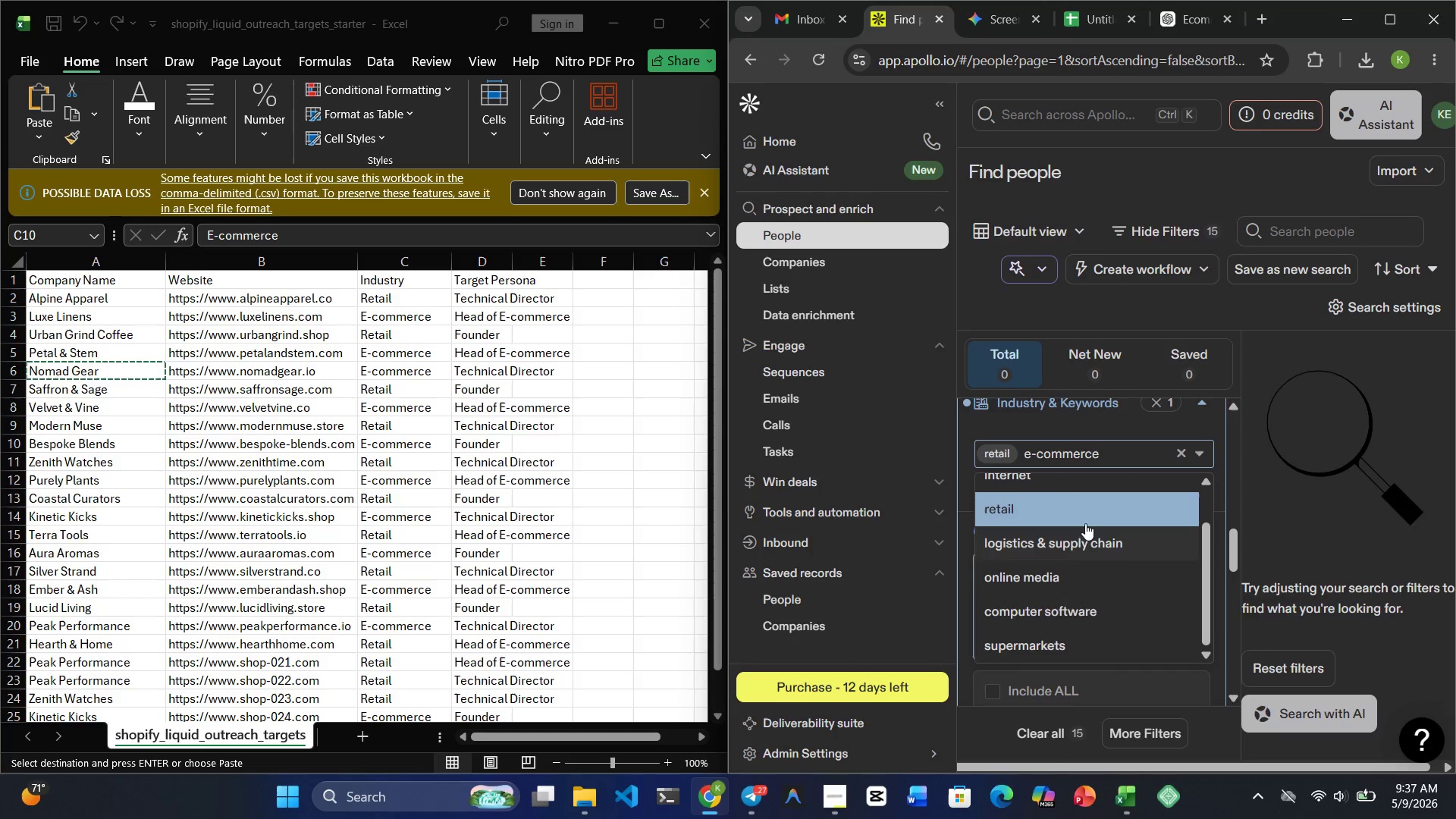 
wait(6.86)
 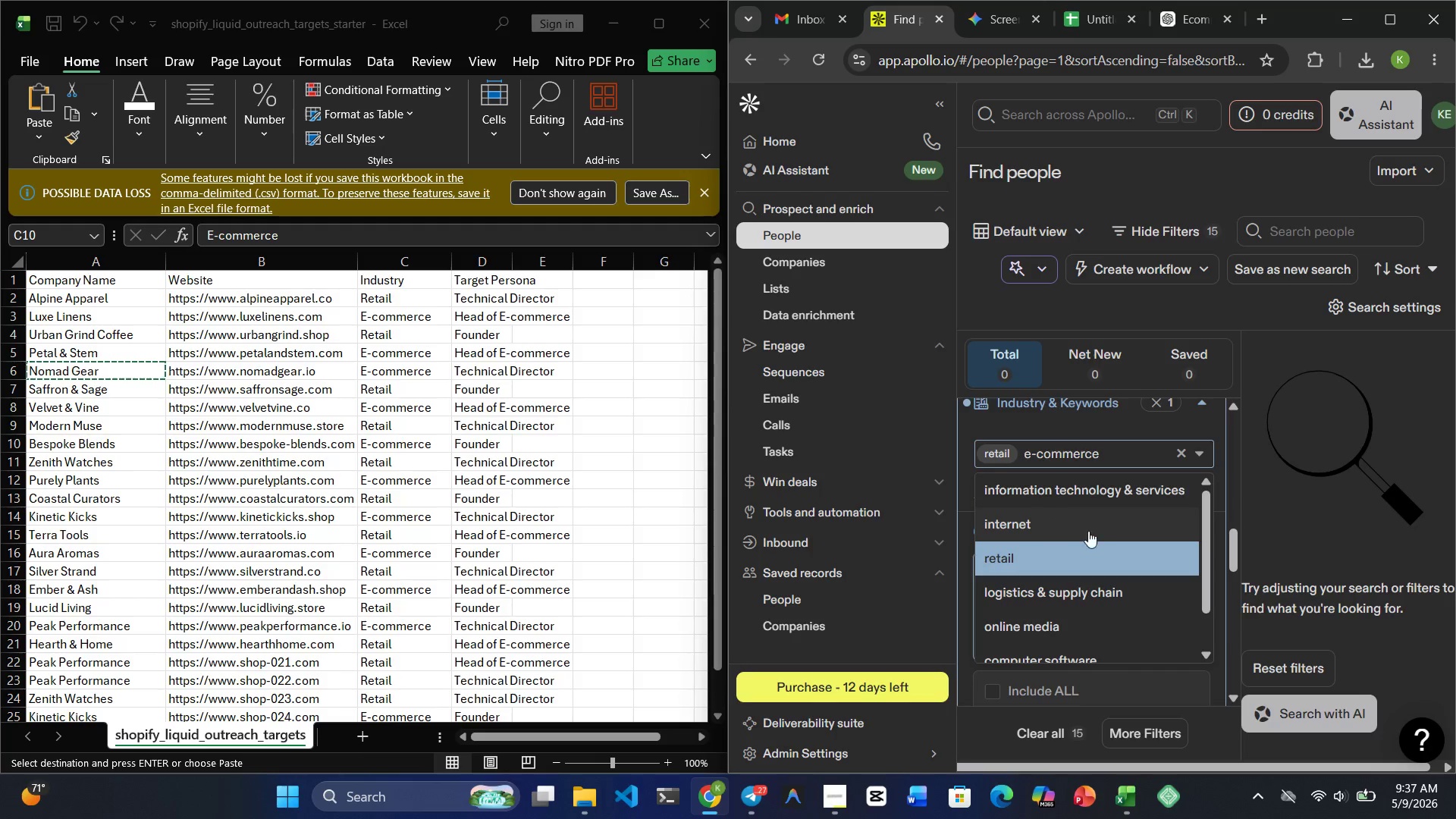 
left_click([1119, 429])
 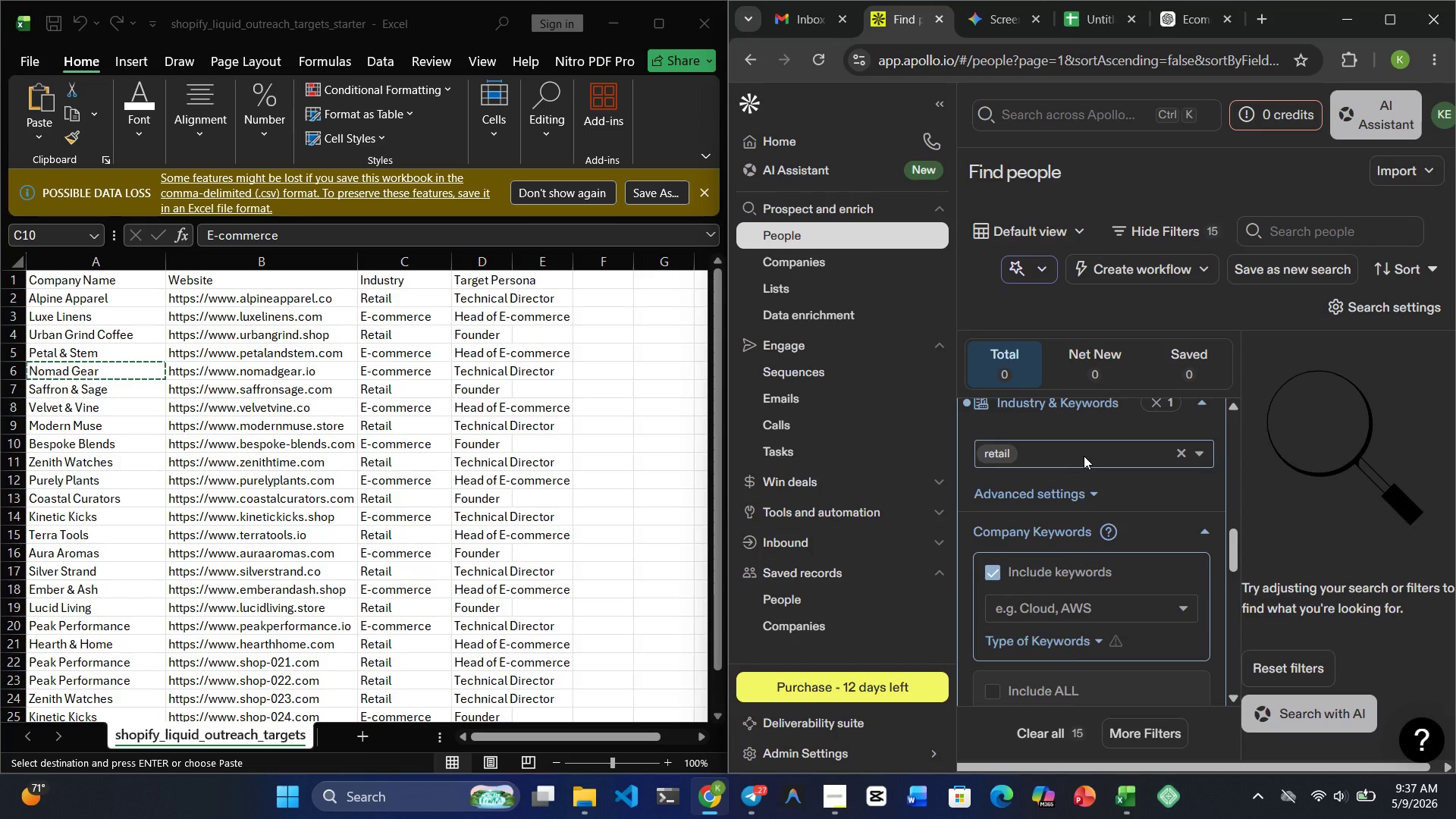 
left_click([1084, 456])
 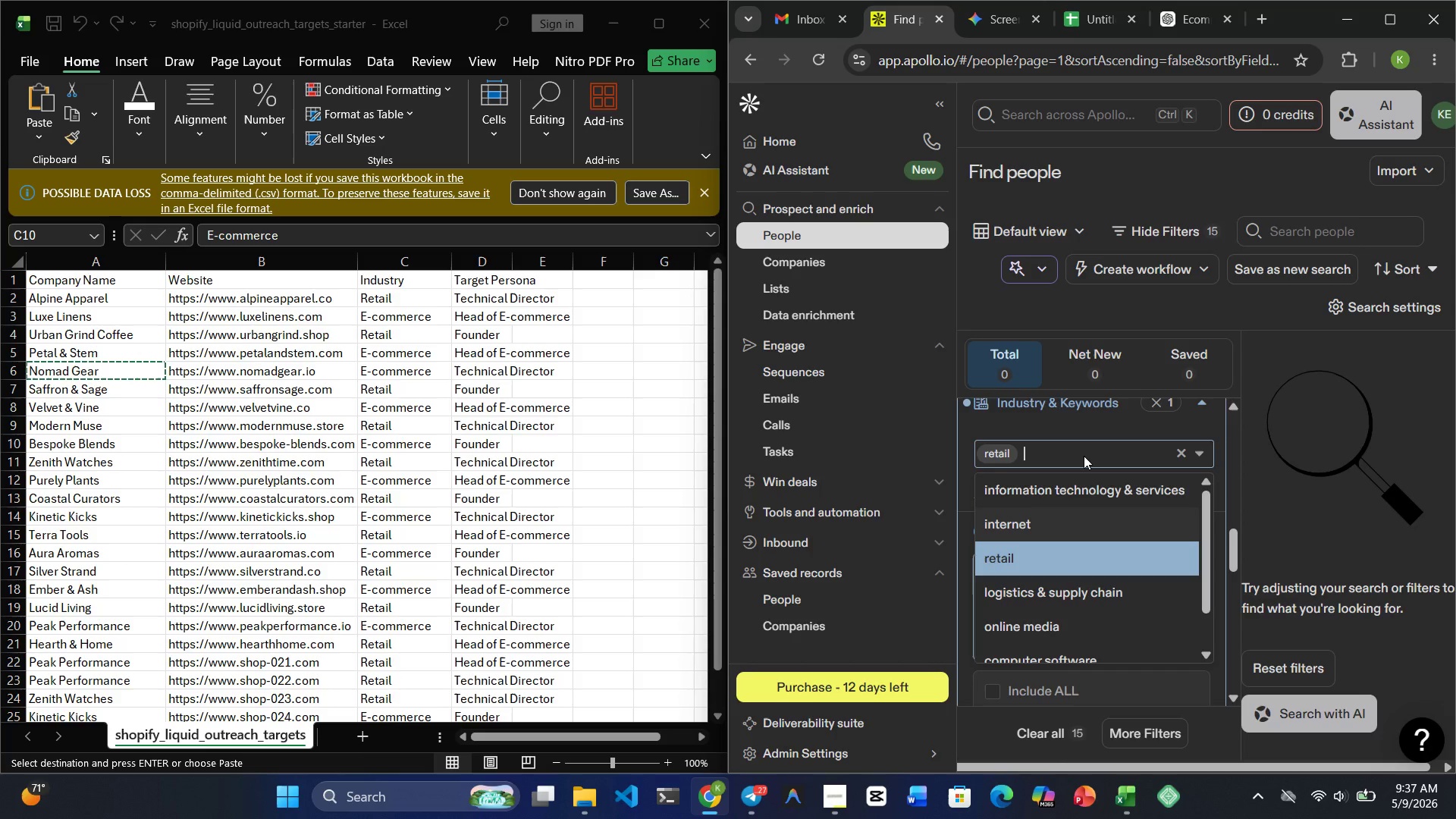 
wait(10.59)
 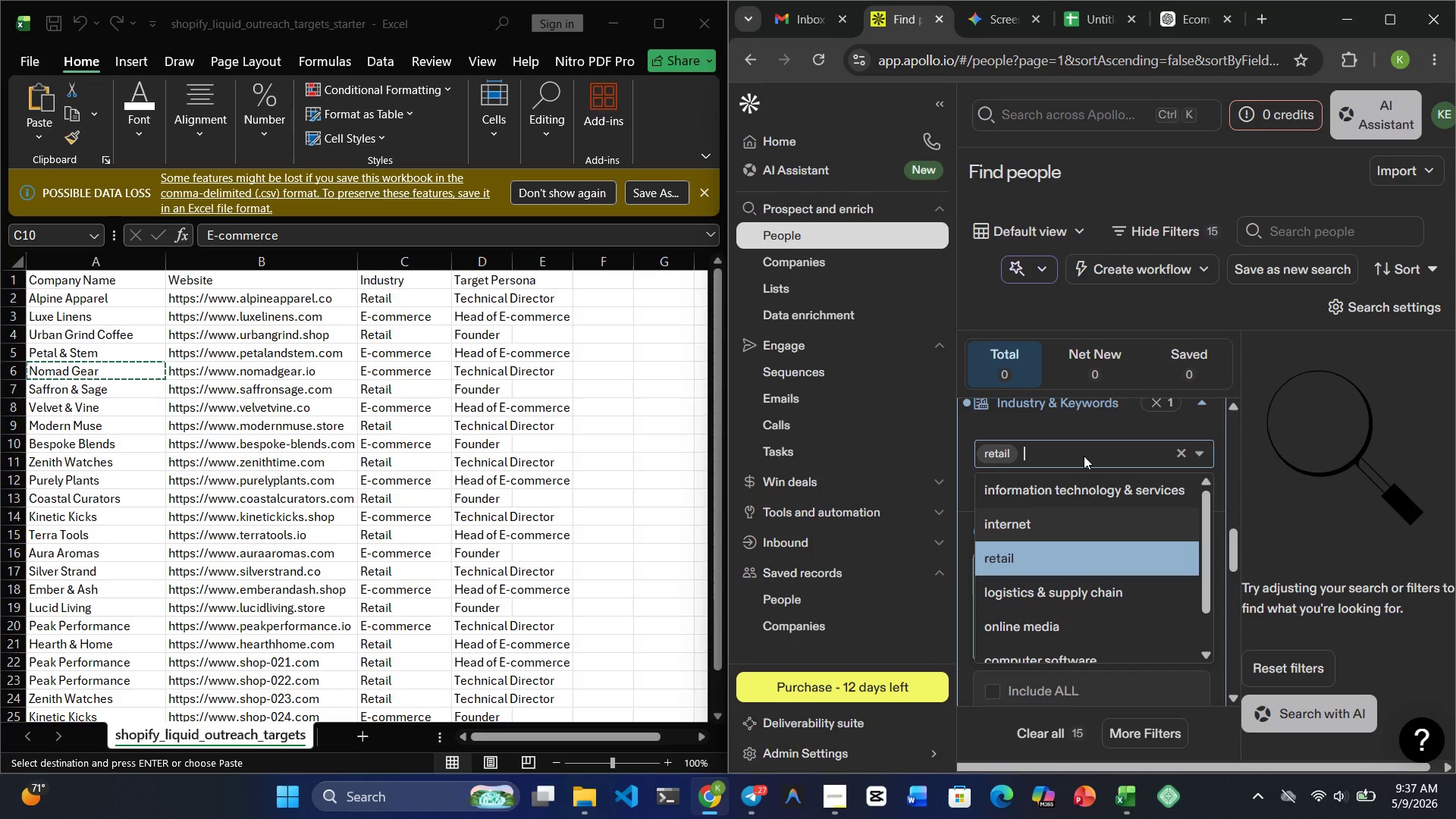 
type(e-commercecc)
key(Backspace)
key(Backspace)
key(Backspace)
key(Backspace)
type(ce)
 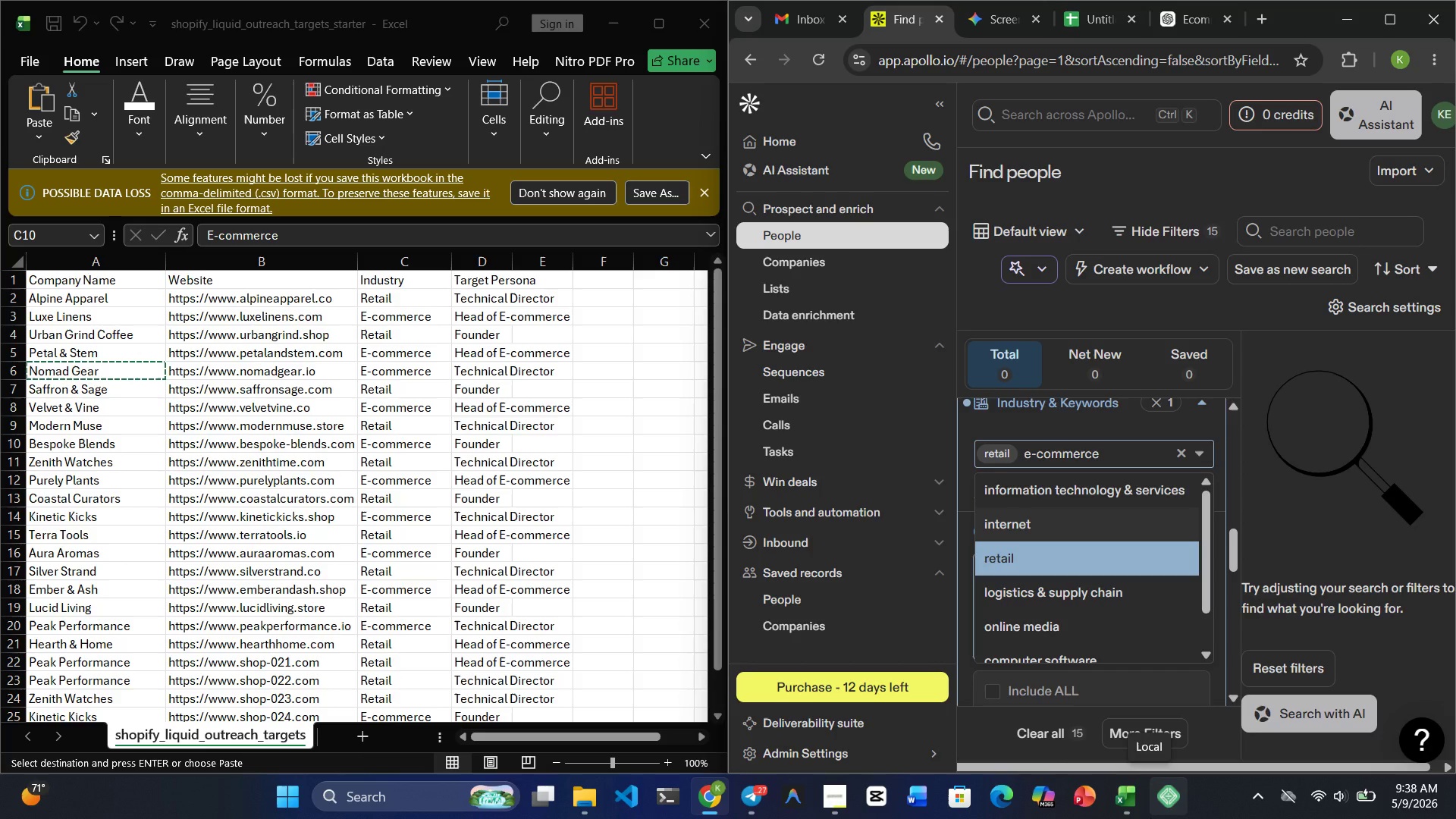 
wait(17.31)
 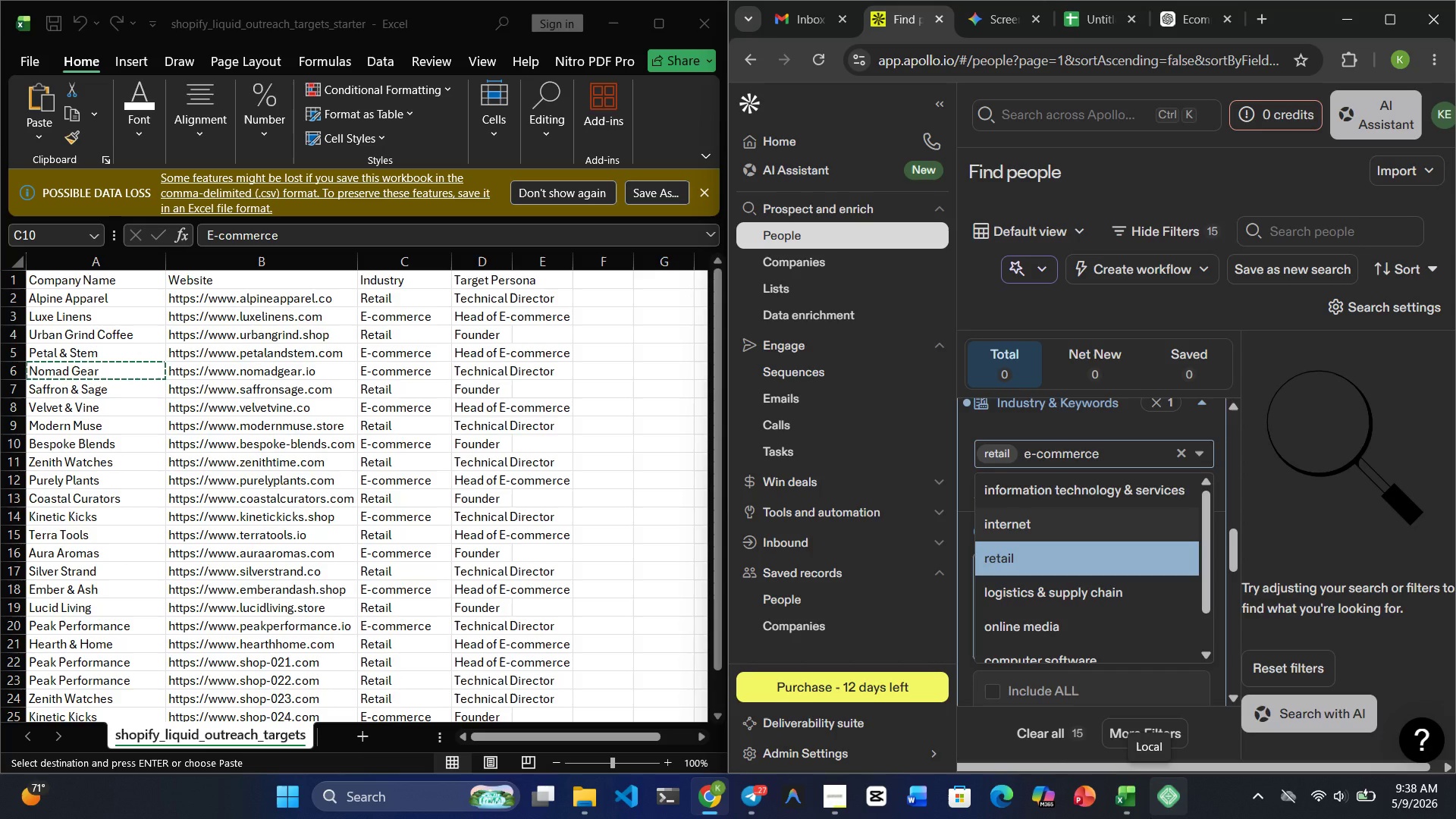 
mouse_move([1034, 818])
 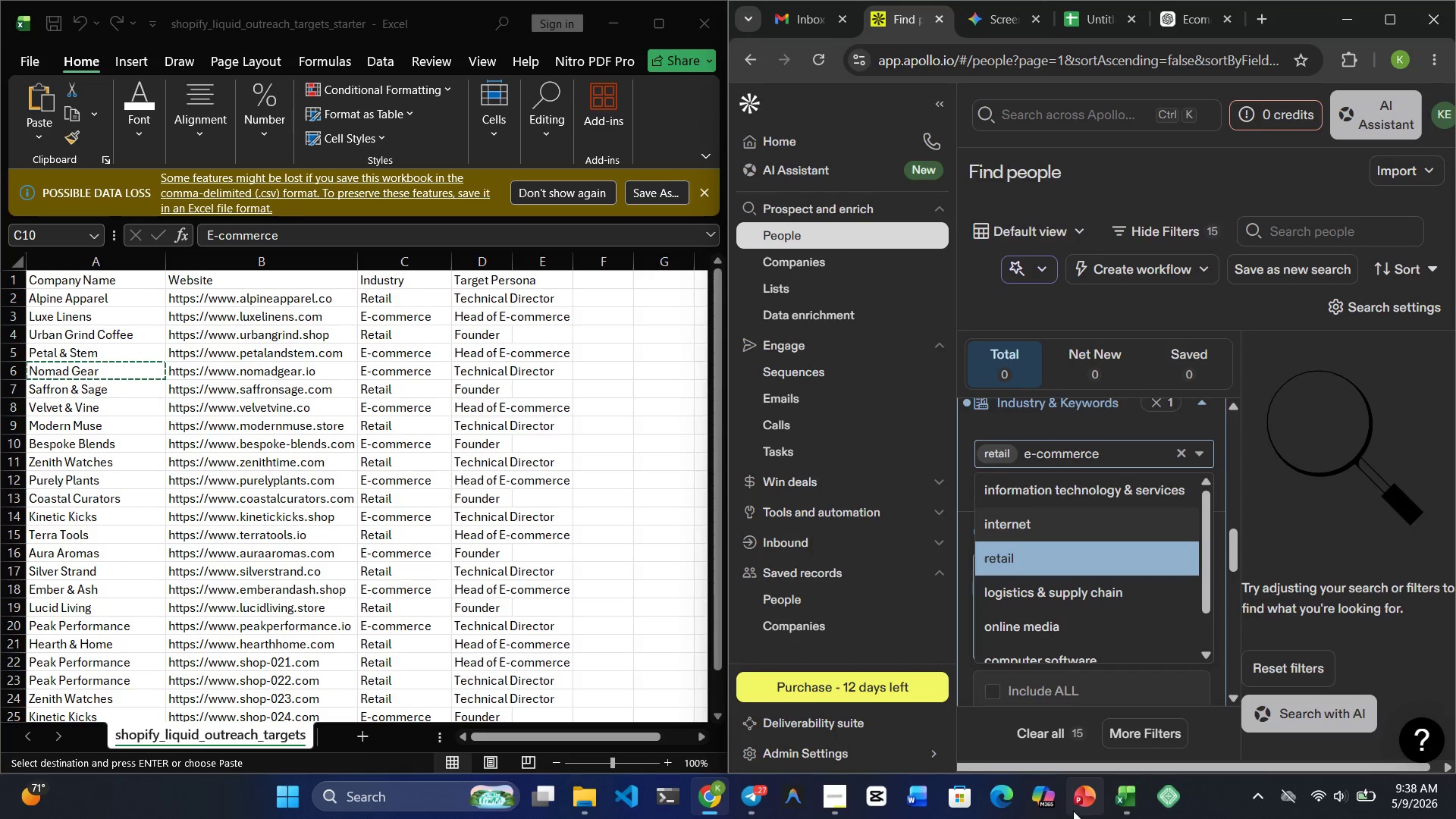 
scroll: coordinate [1442, 818], scroll_direction: down, amount: 1.0
 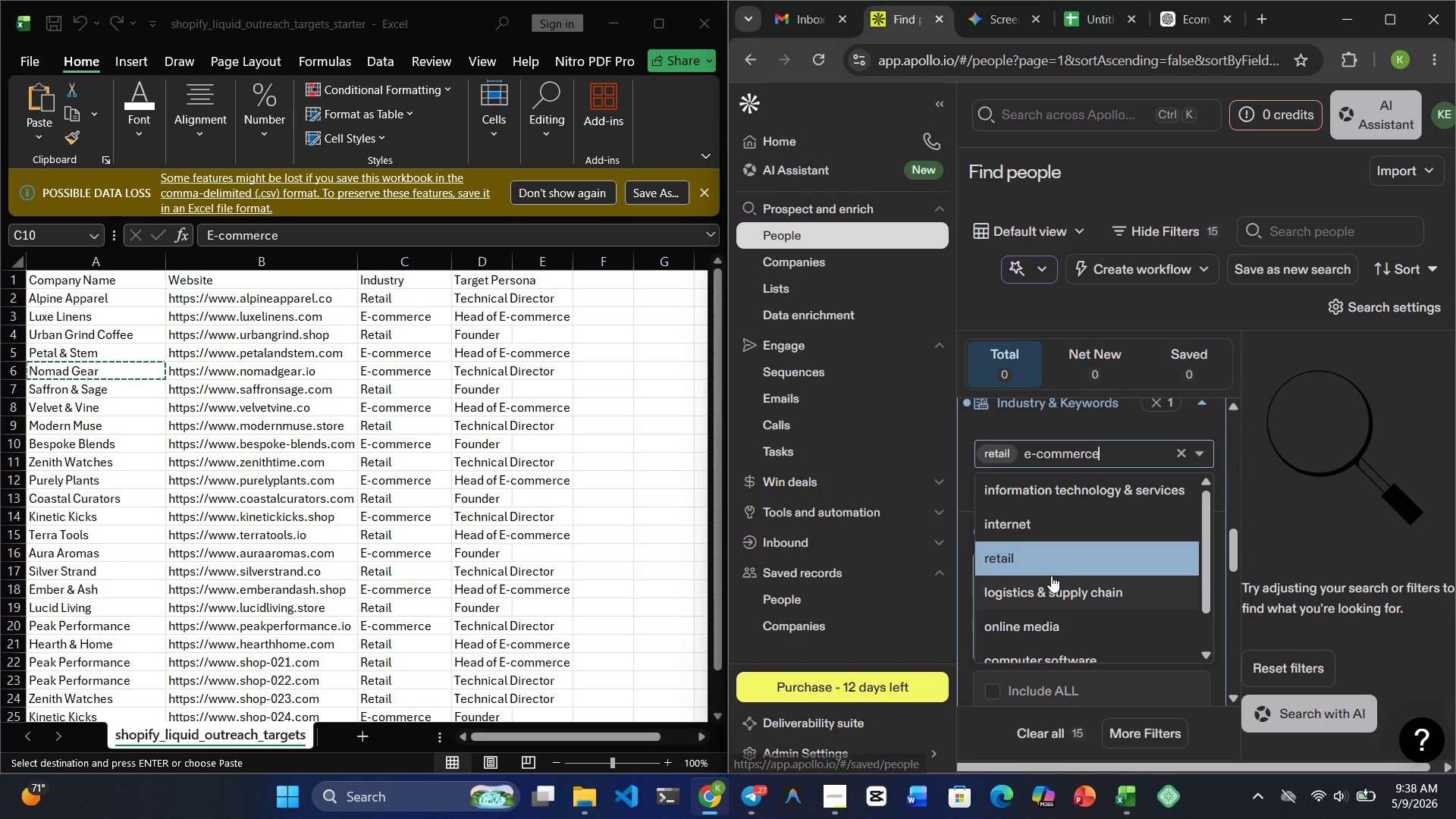 
scroll: coordinate [1051, 576], scroll_direction: up, amount: 6.0
 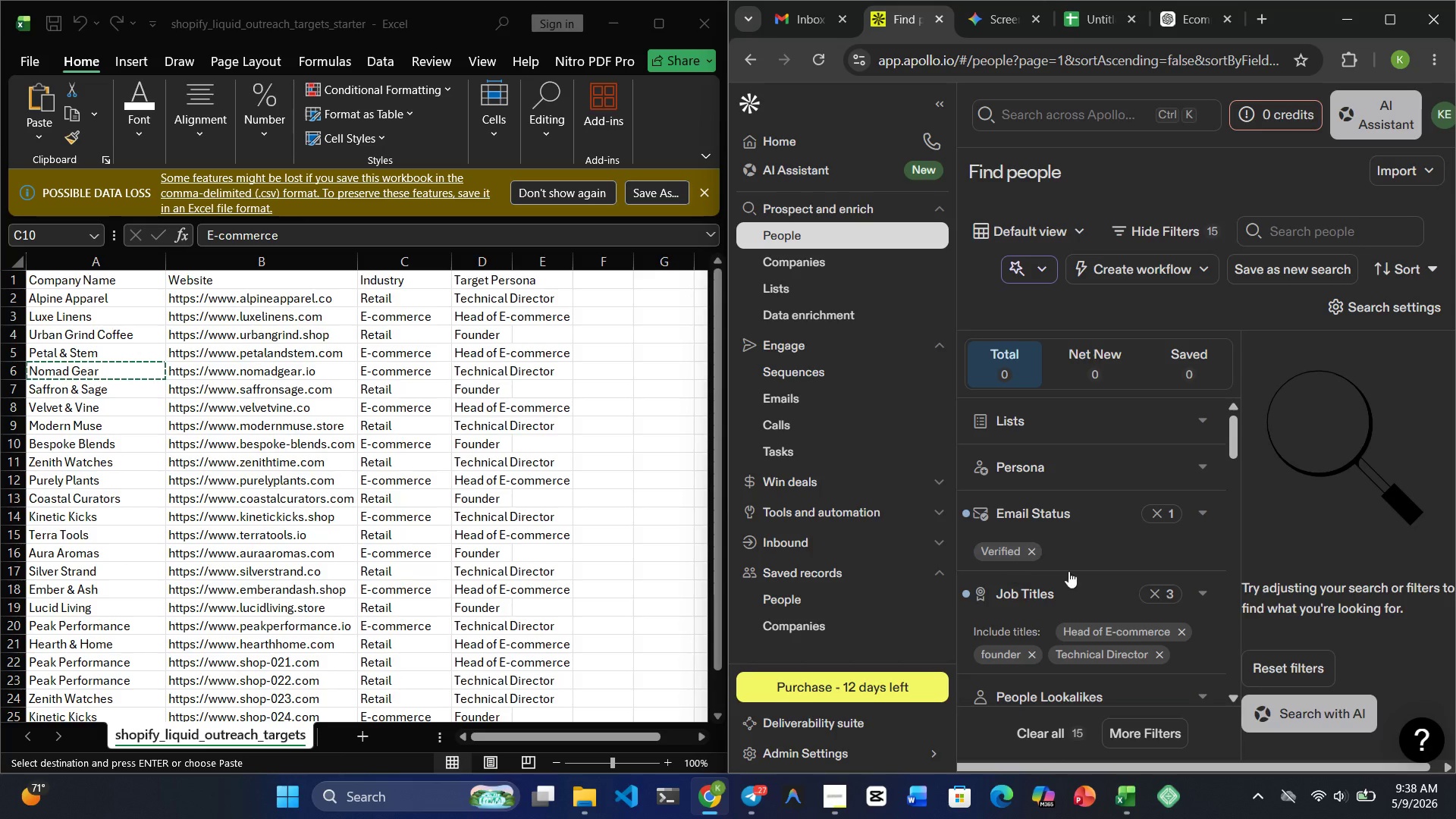 
wait(14.8)
 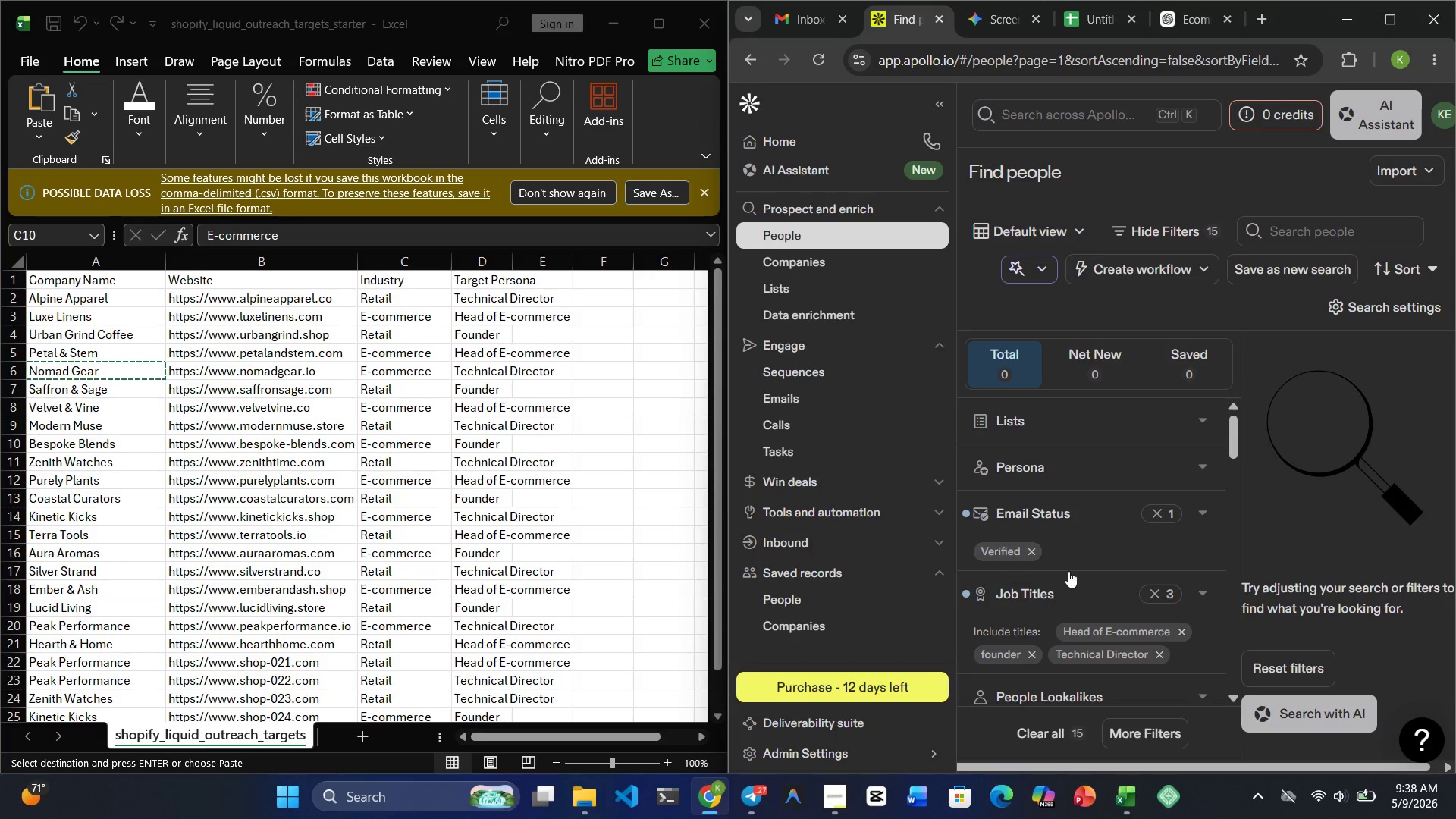 
scroll: coordinate [1266, 570], scroll_direction: up, amount: 1.0
 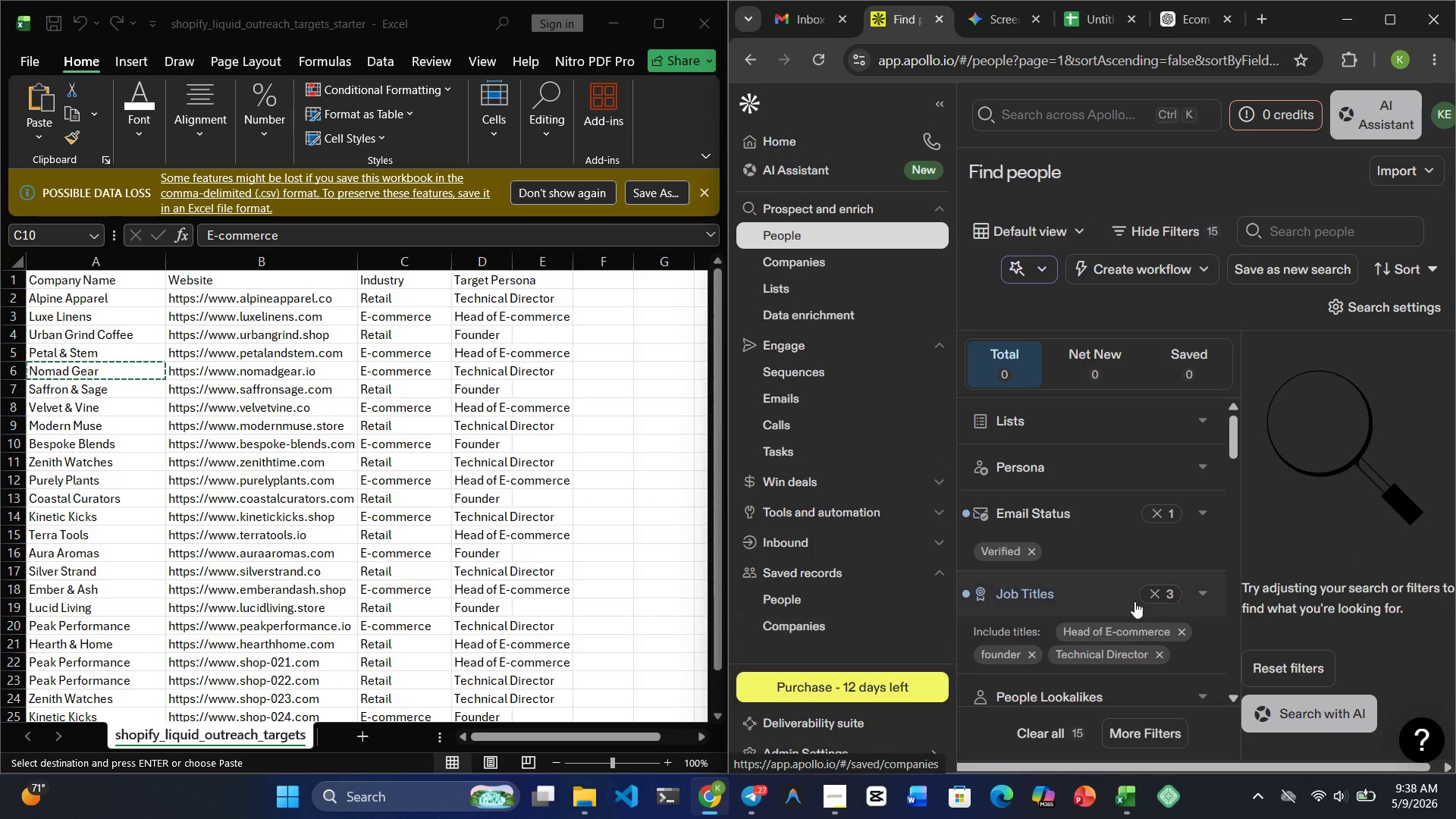 
scroll: coordinate [1015, 618], scroll_direction: down, amount: 7.0
 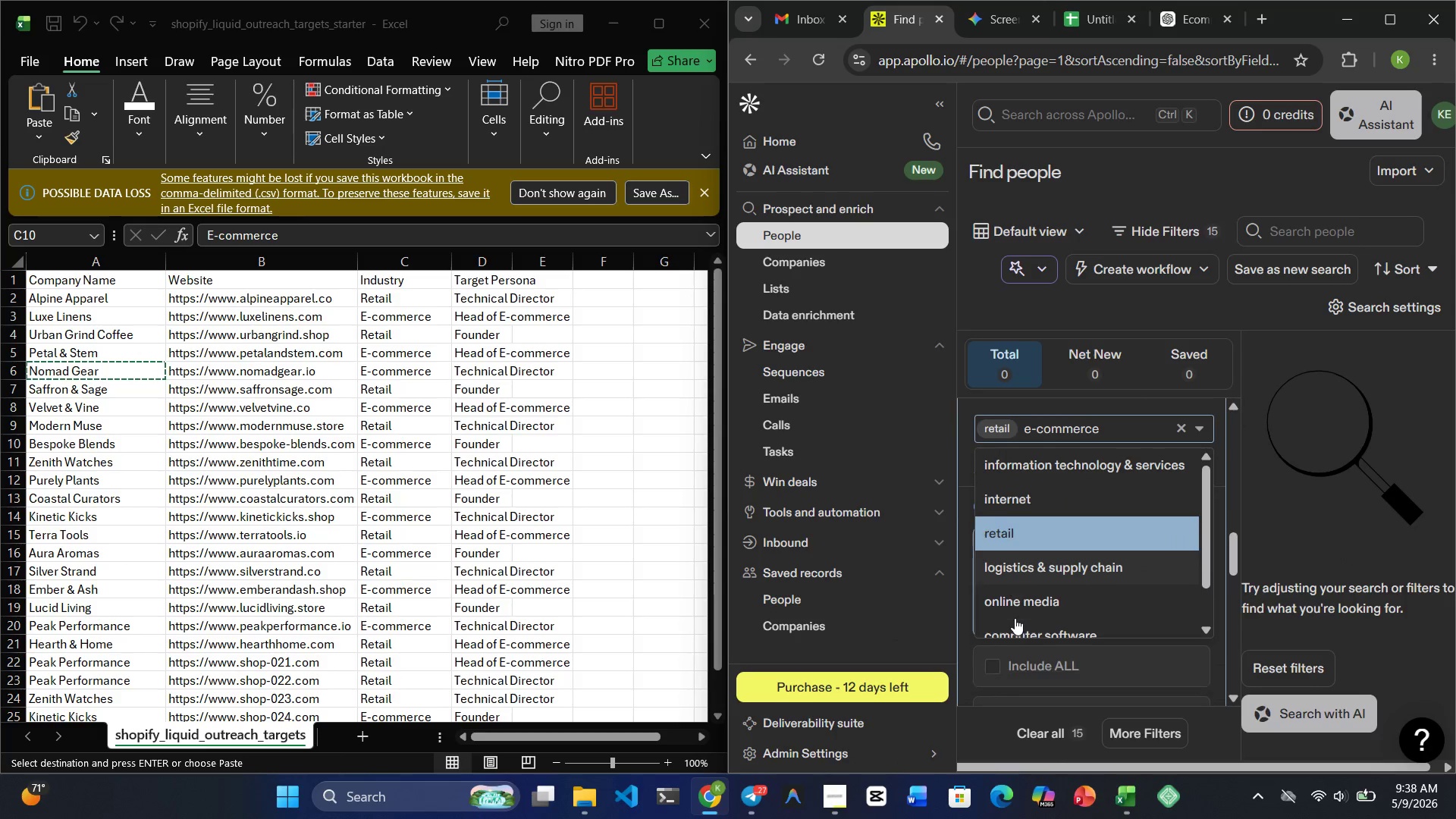 
scroll: coordinate [980, 548], scroll_direction: up, amount: 6.0
 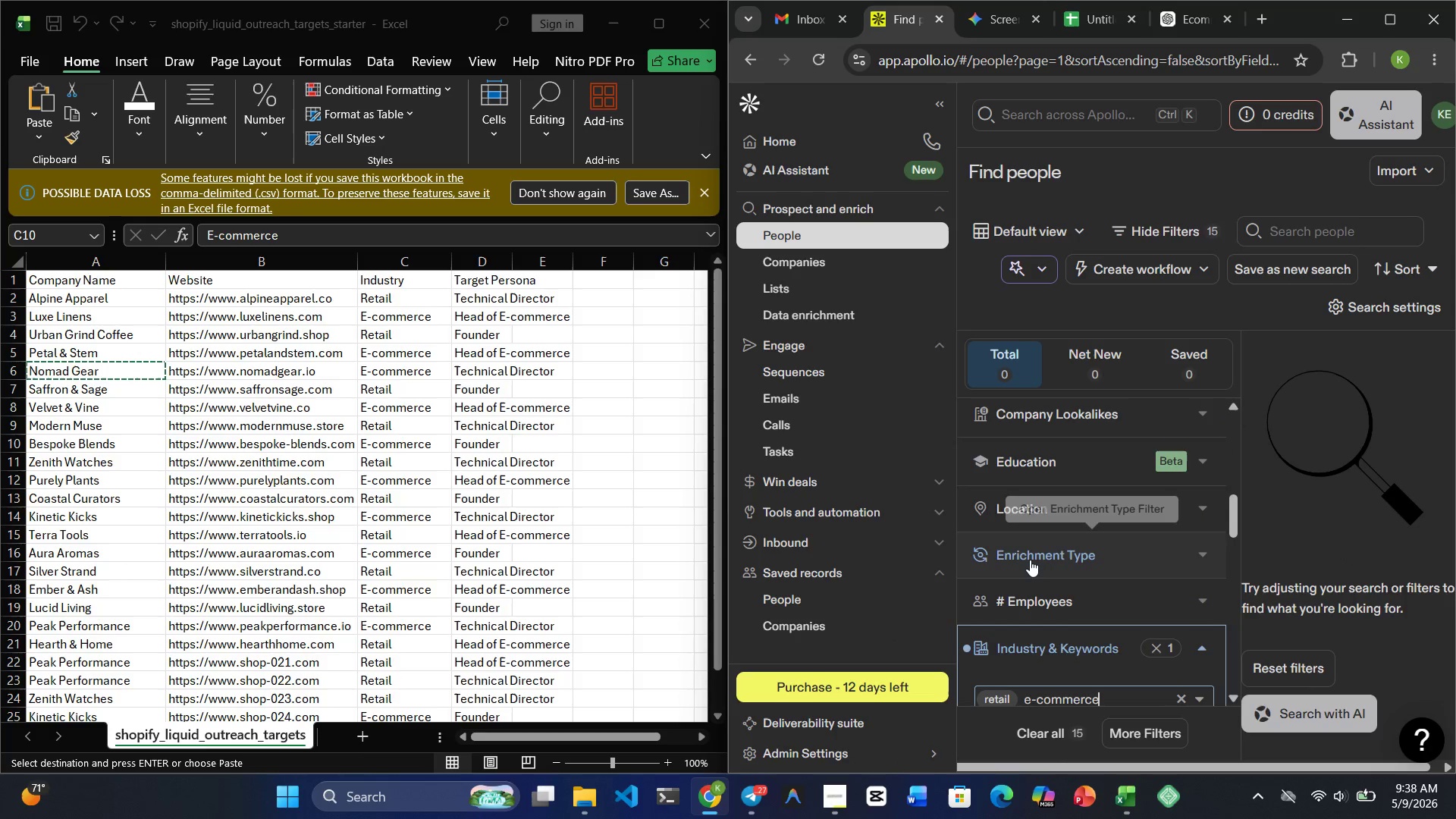 
scroll: coordinate [1159, 604], scroll_direction: down, amount: 3.0
 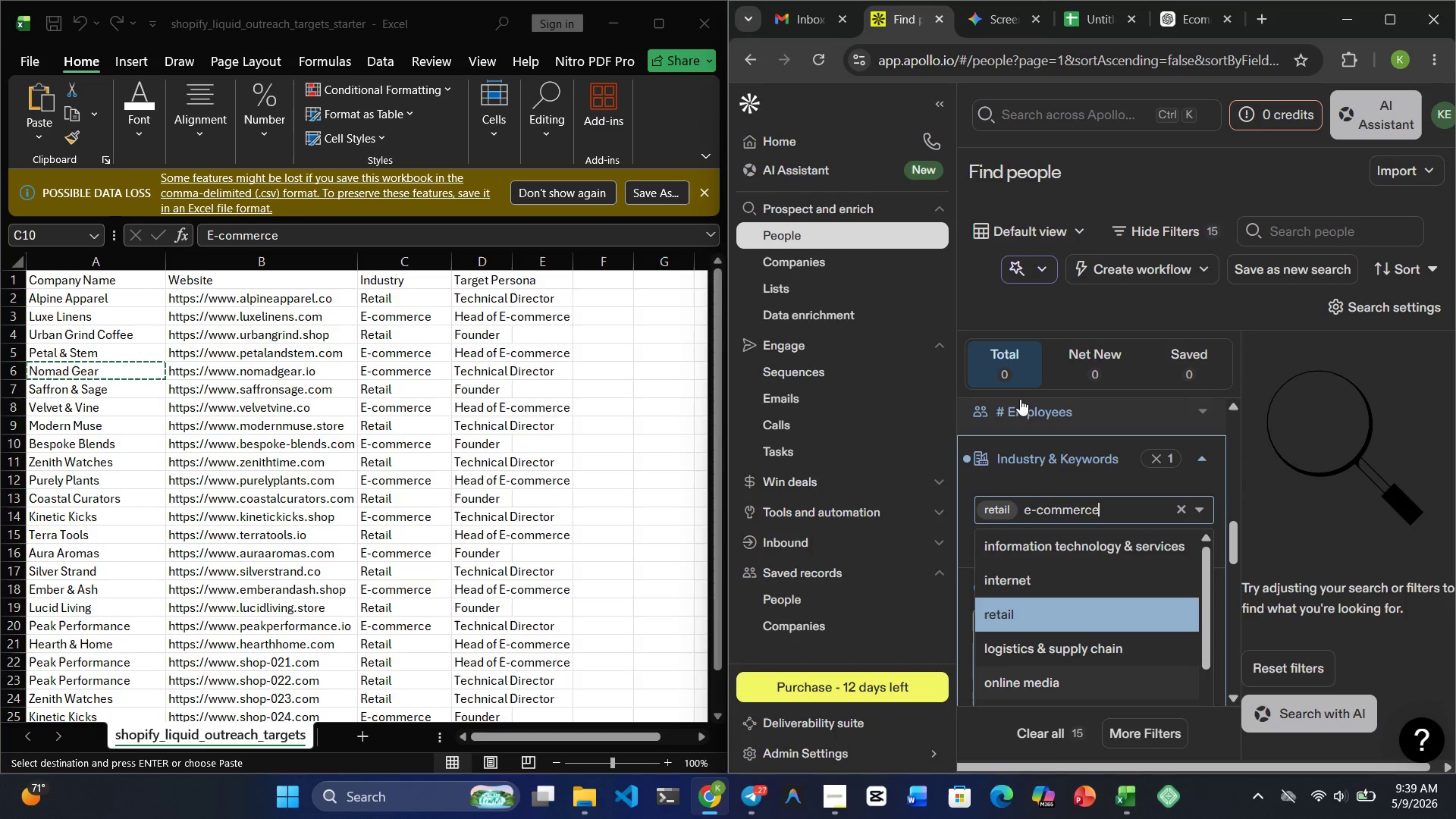 
key(Backspace)
 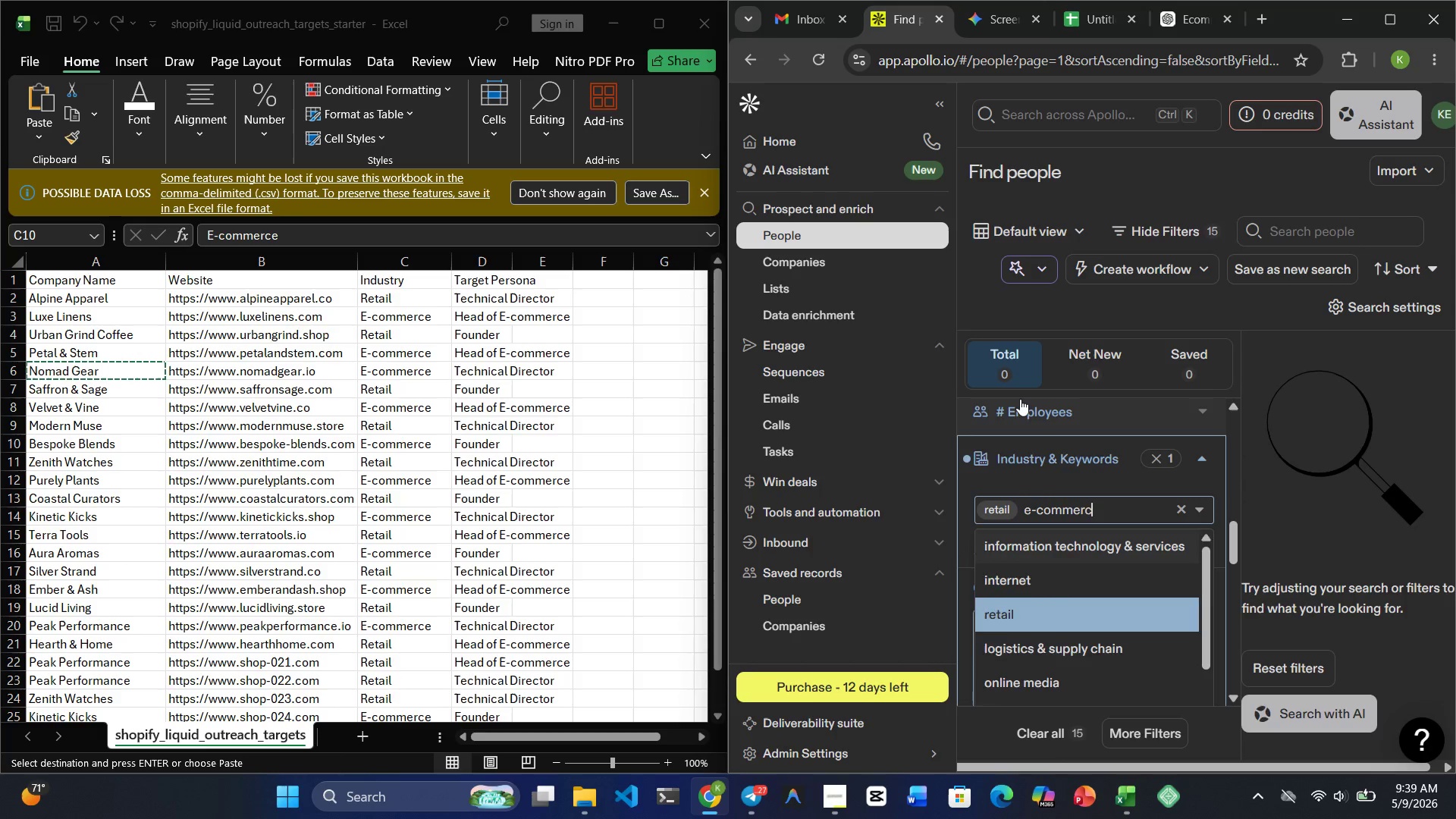 
key(Backspace)
 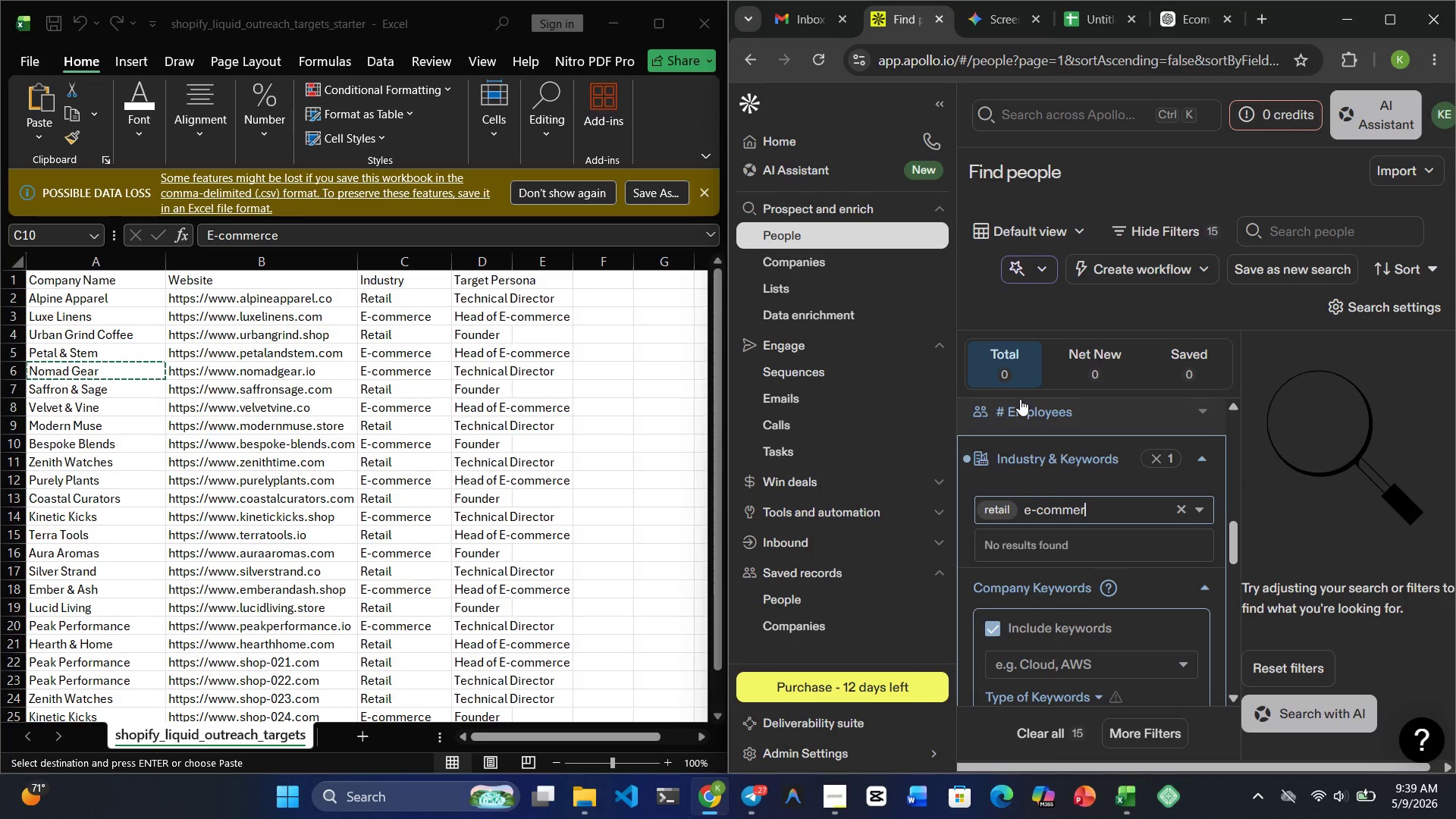 
key(Backspace)
 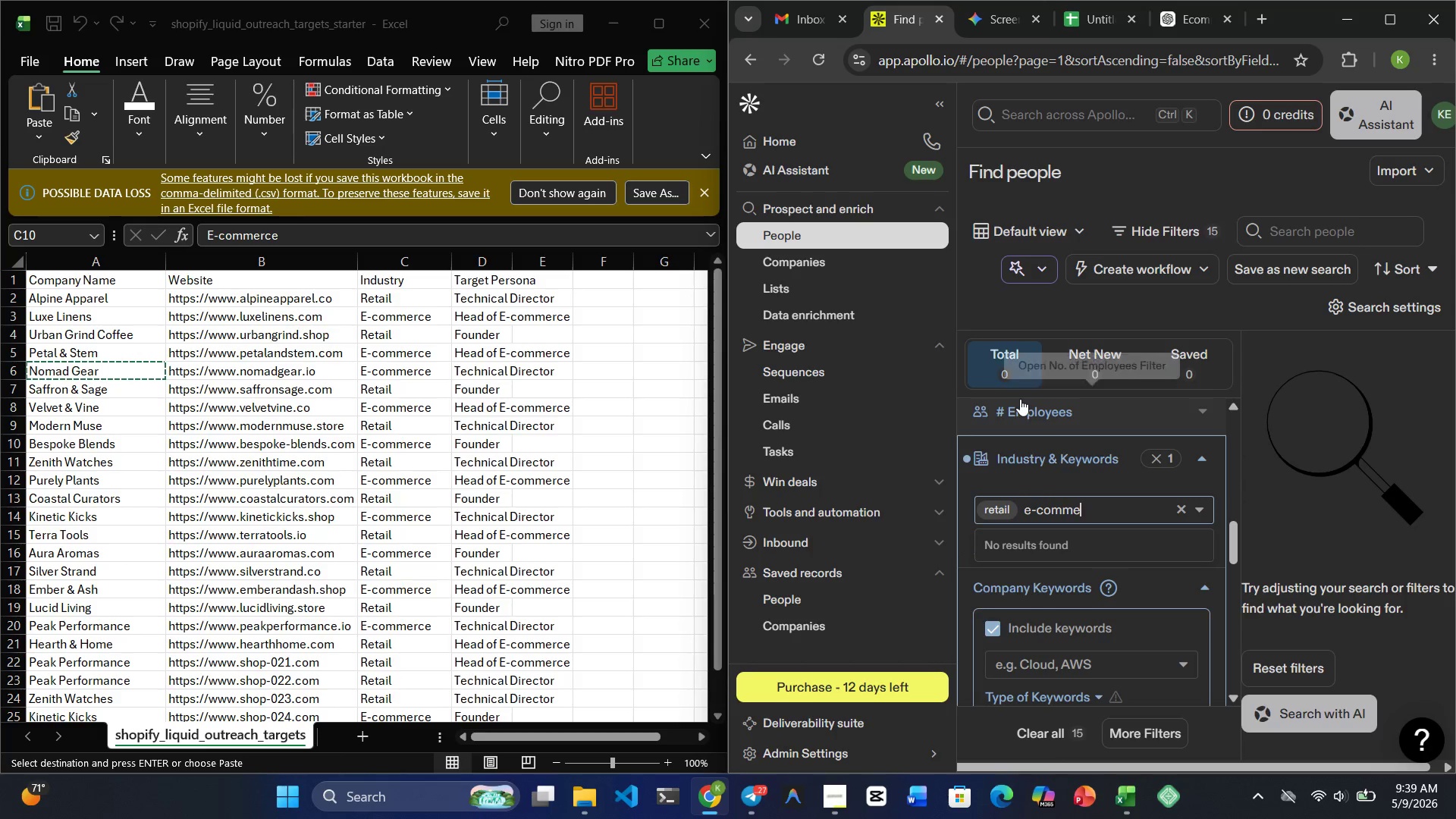 
key(Backspace)
 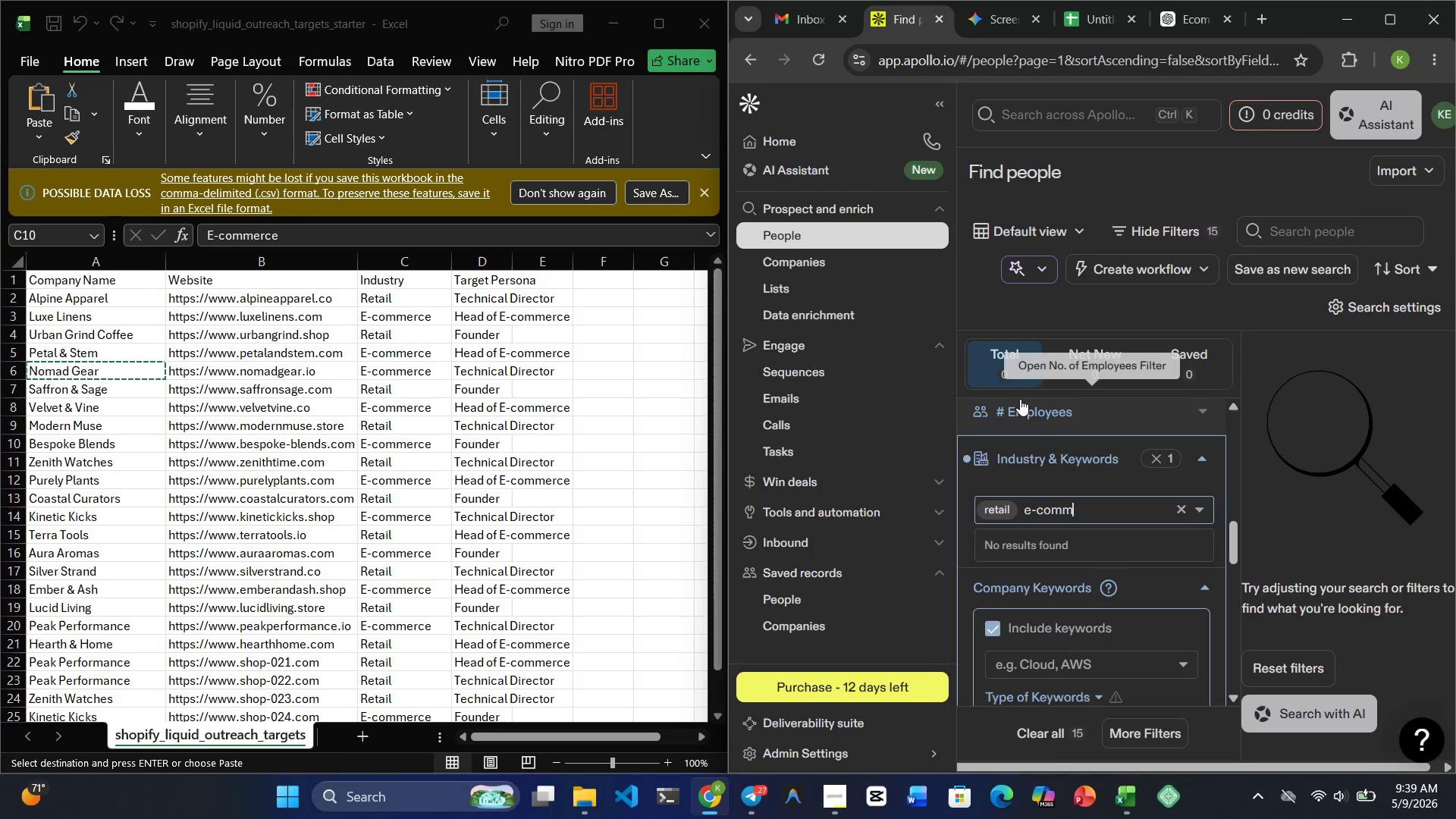 
key(Backspace)
 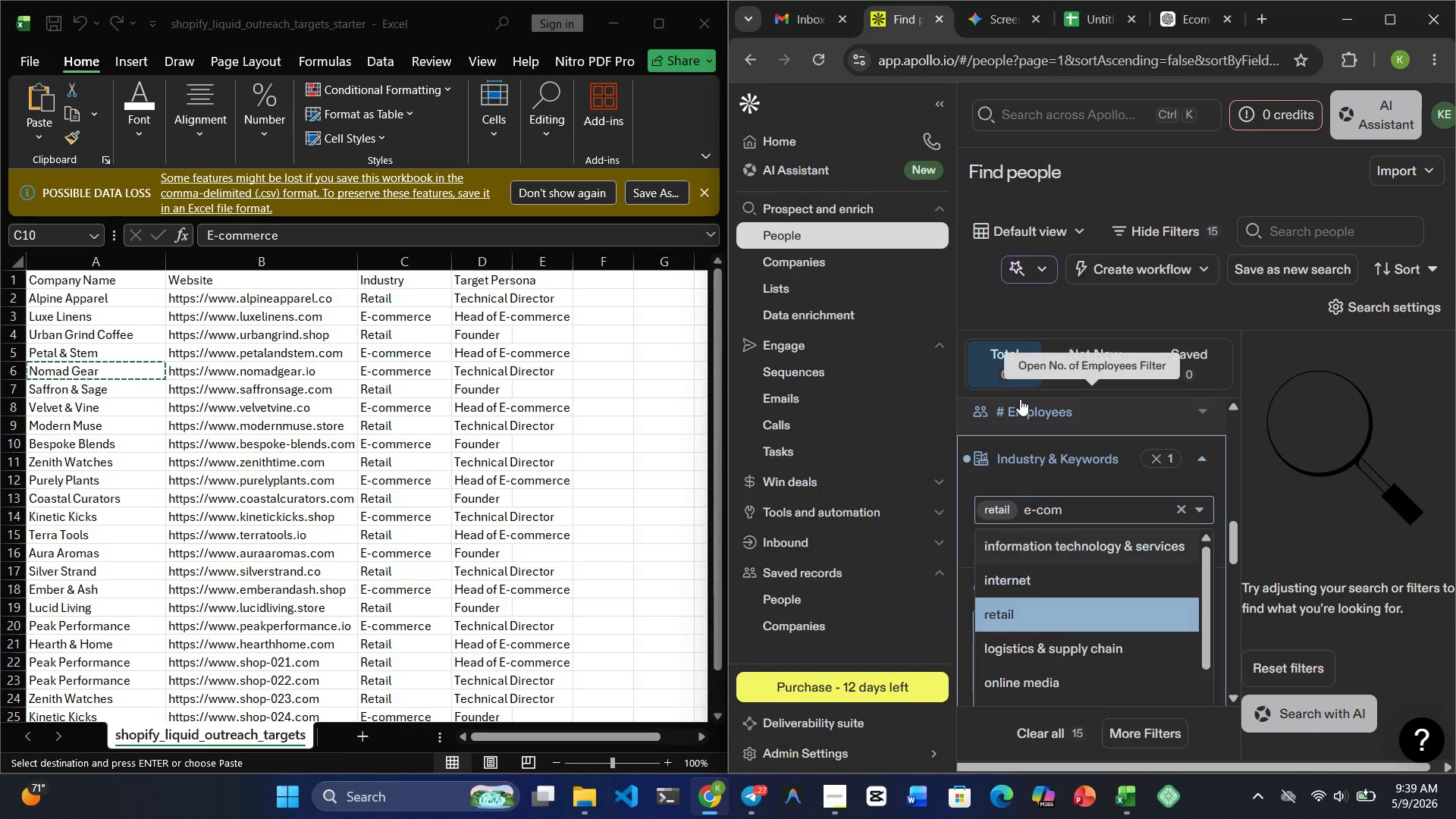 
key(Backspace)
 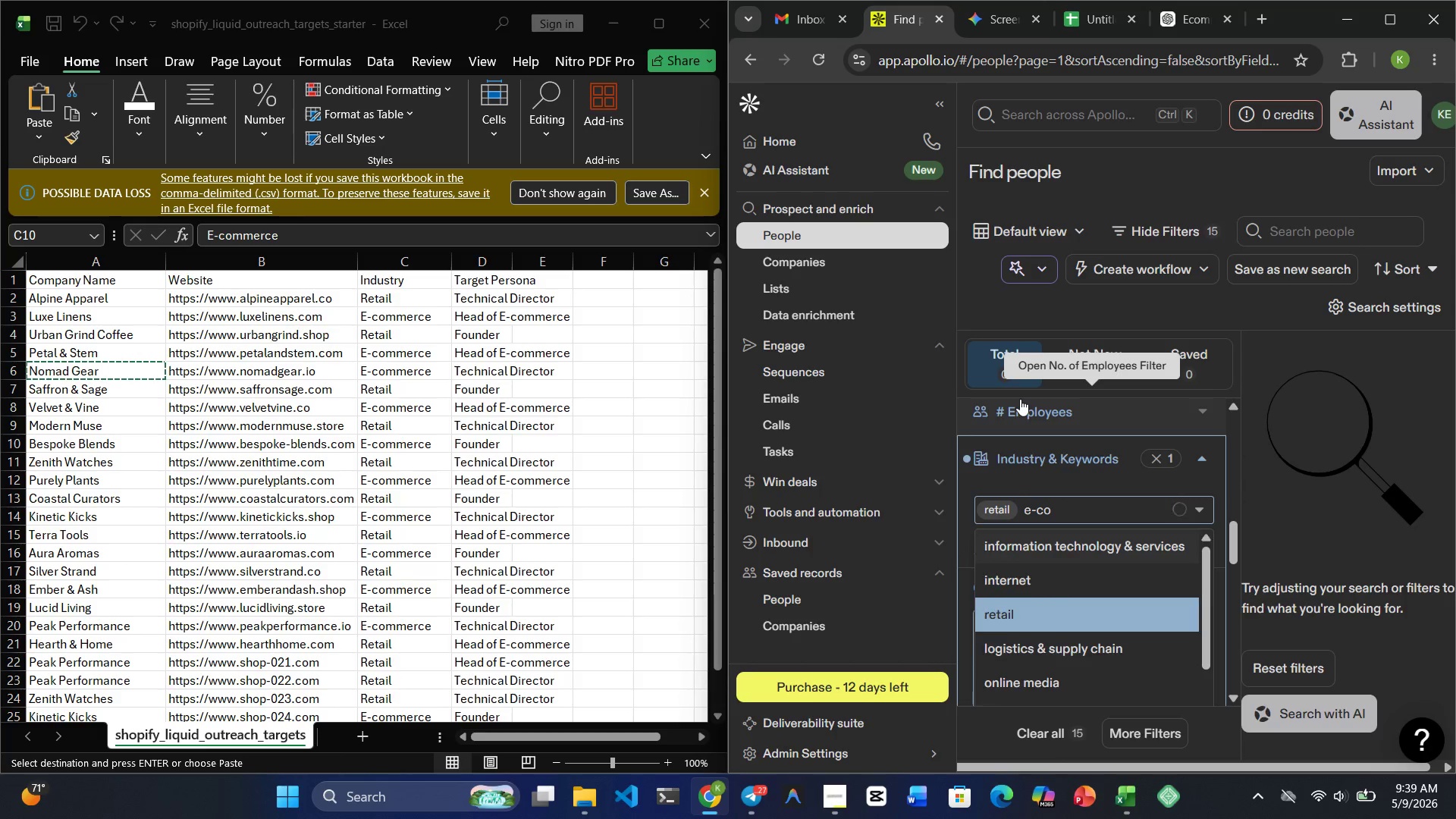 
key(Backspace)
 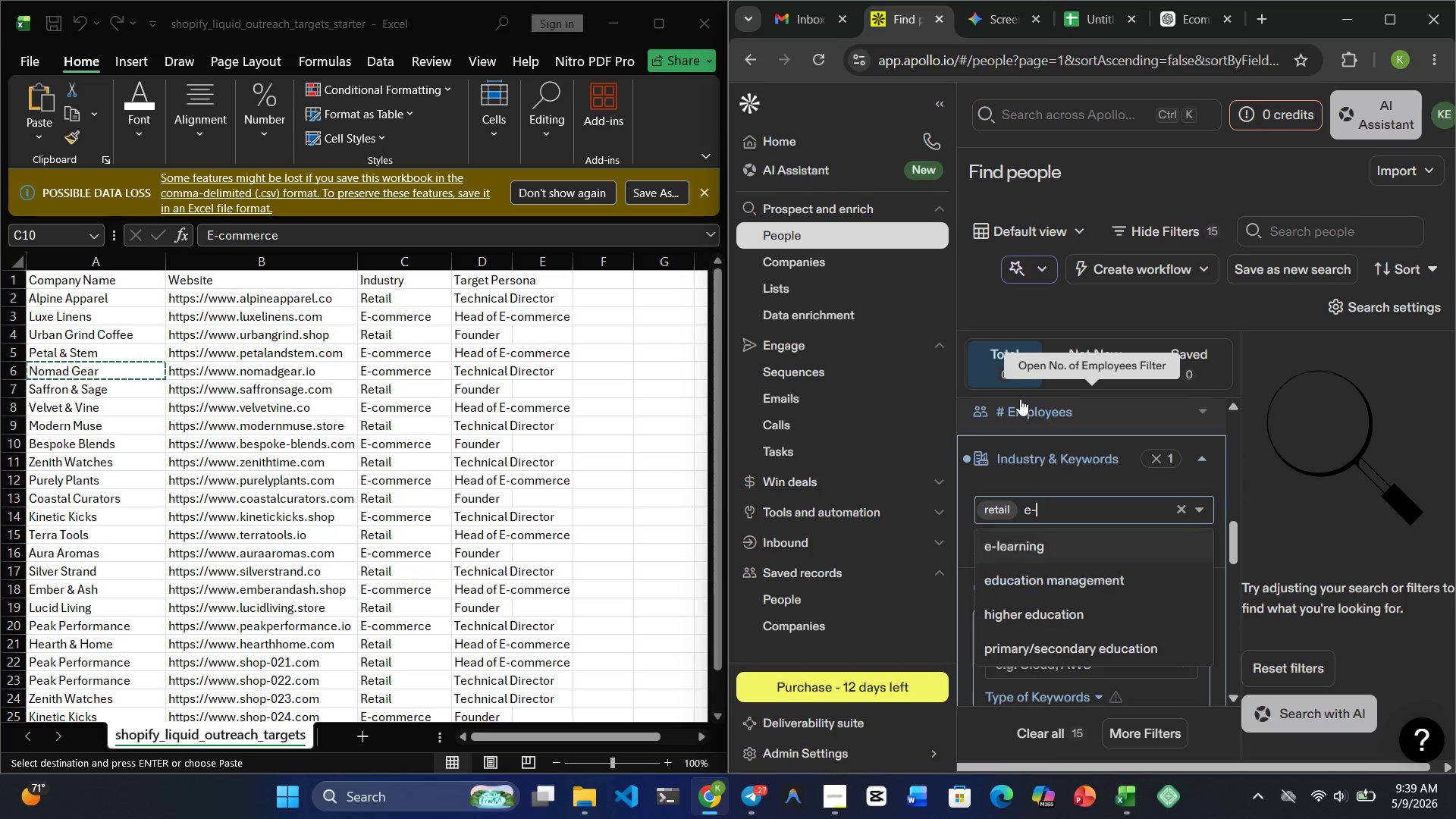 
key(Backspace)
 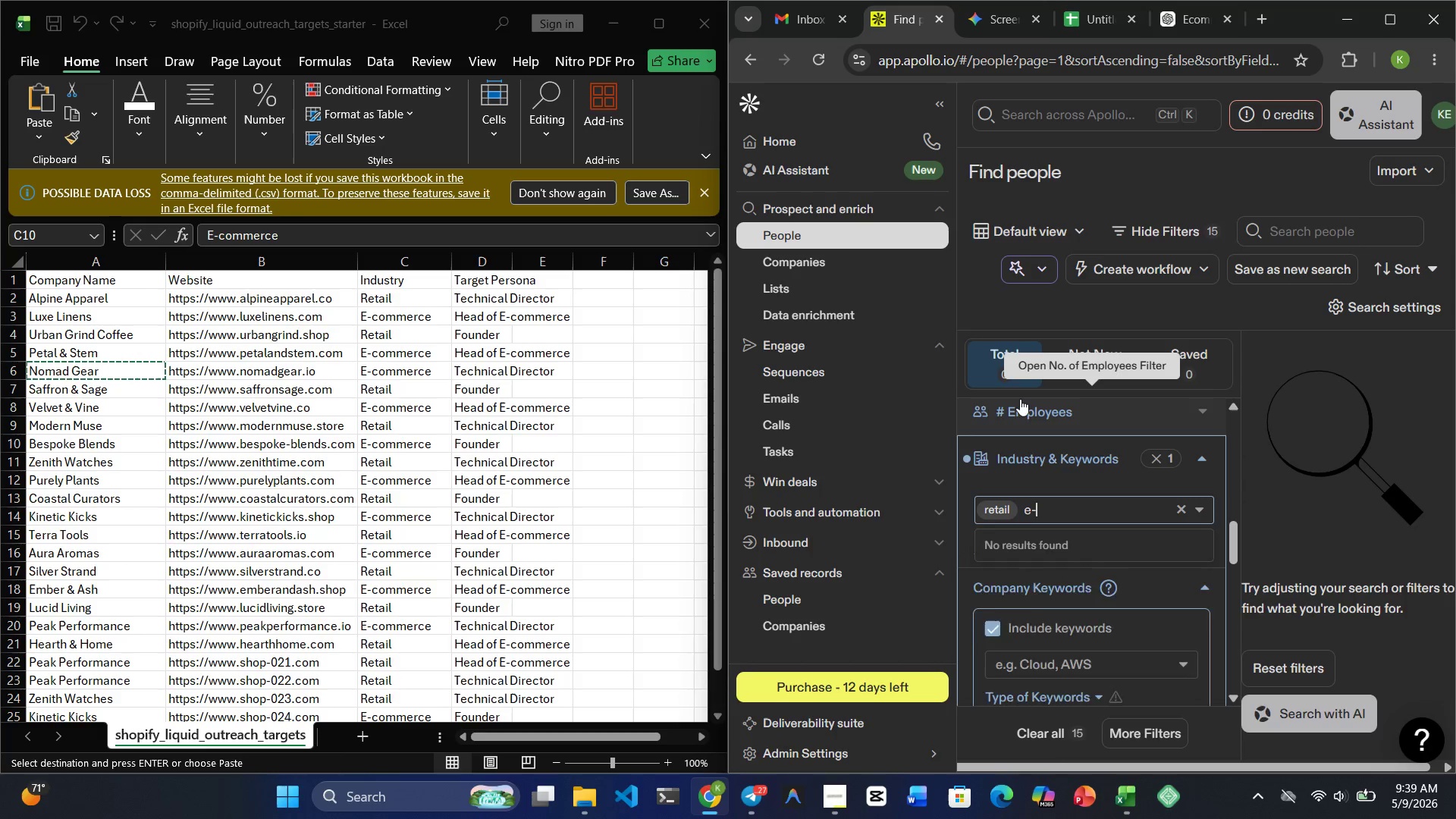 
key(Backspace)
 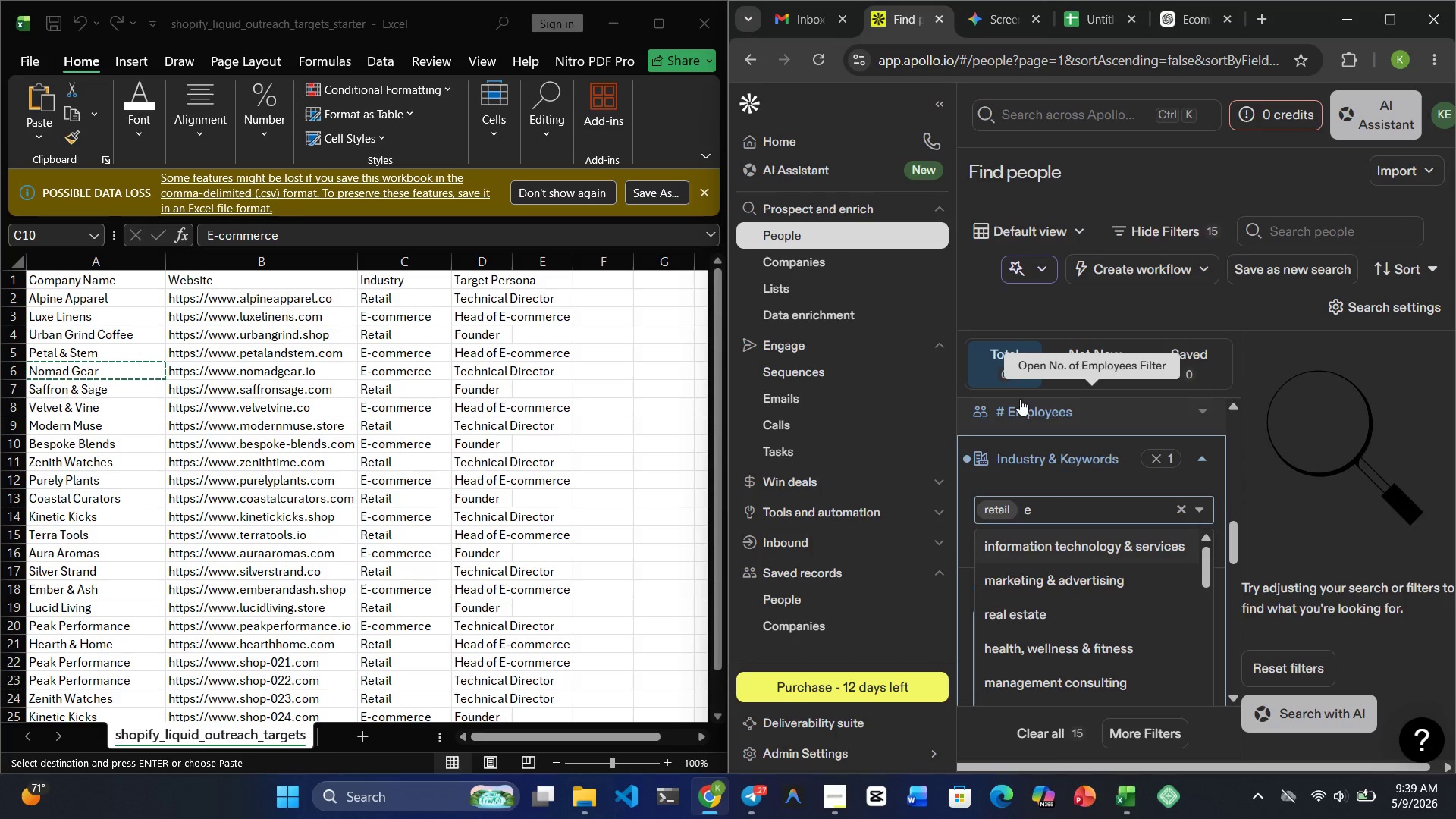 
key(Backspace)
 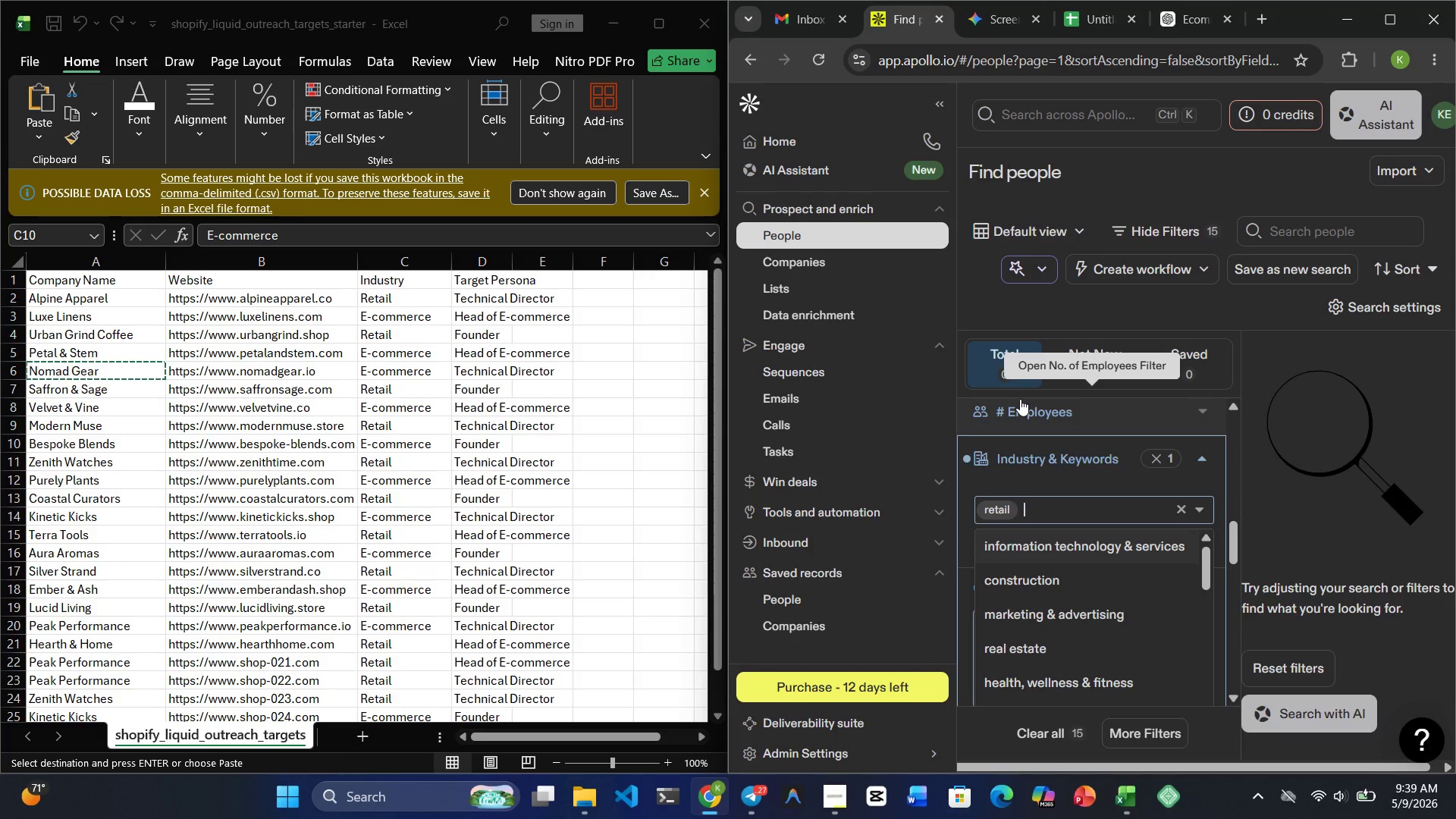 
wait(13.03)
 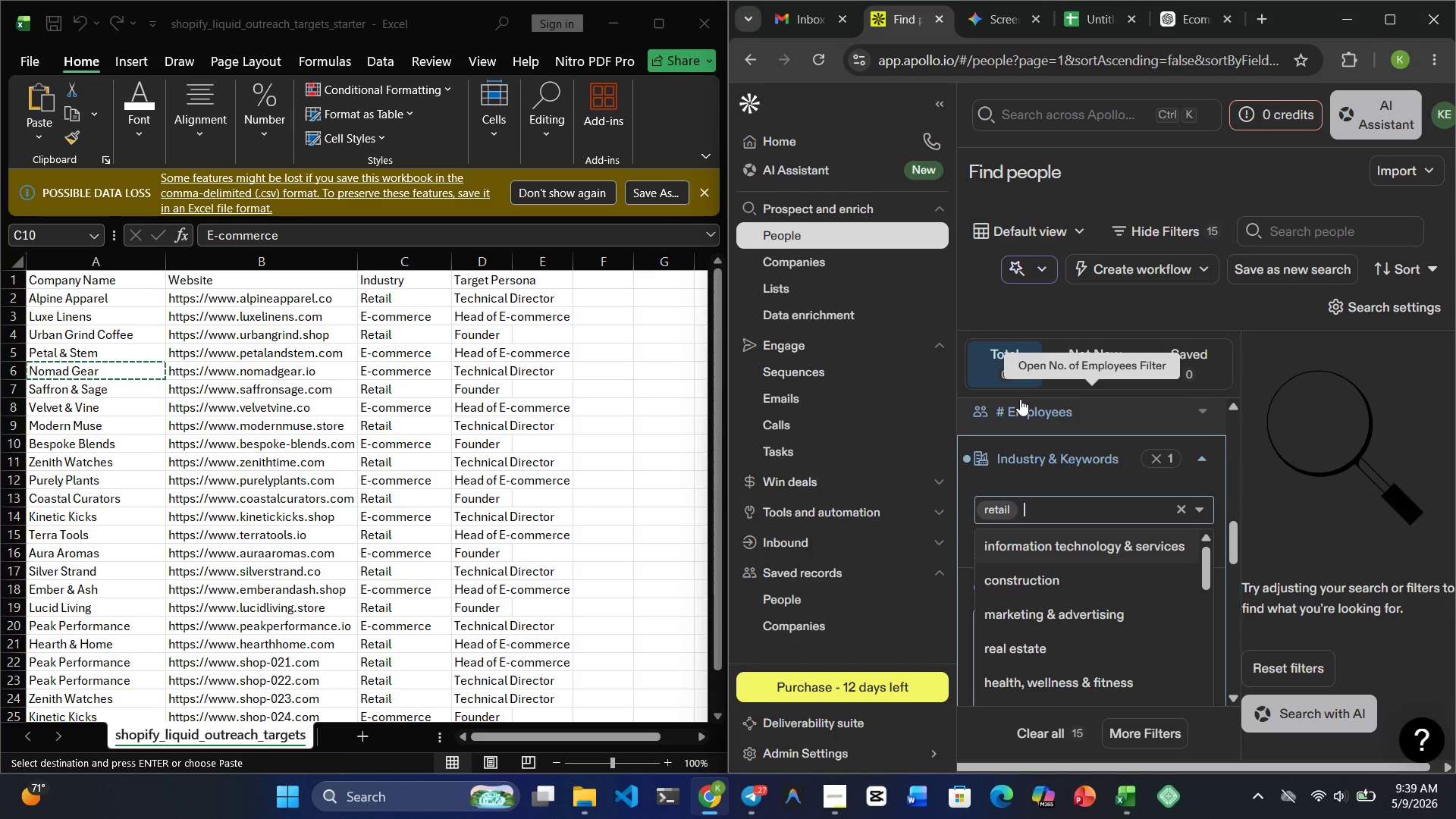 
scroll: coordinate [937, 624], scroll_direction: up, amount: 6.0
 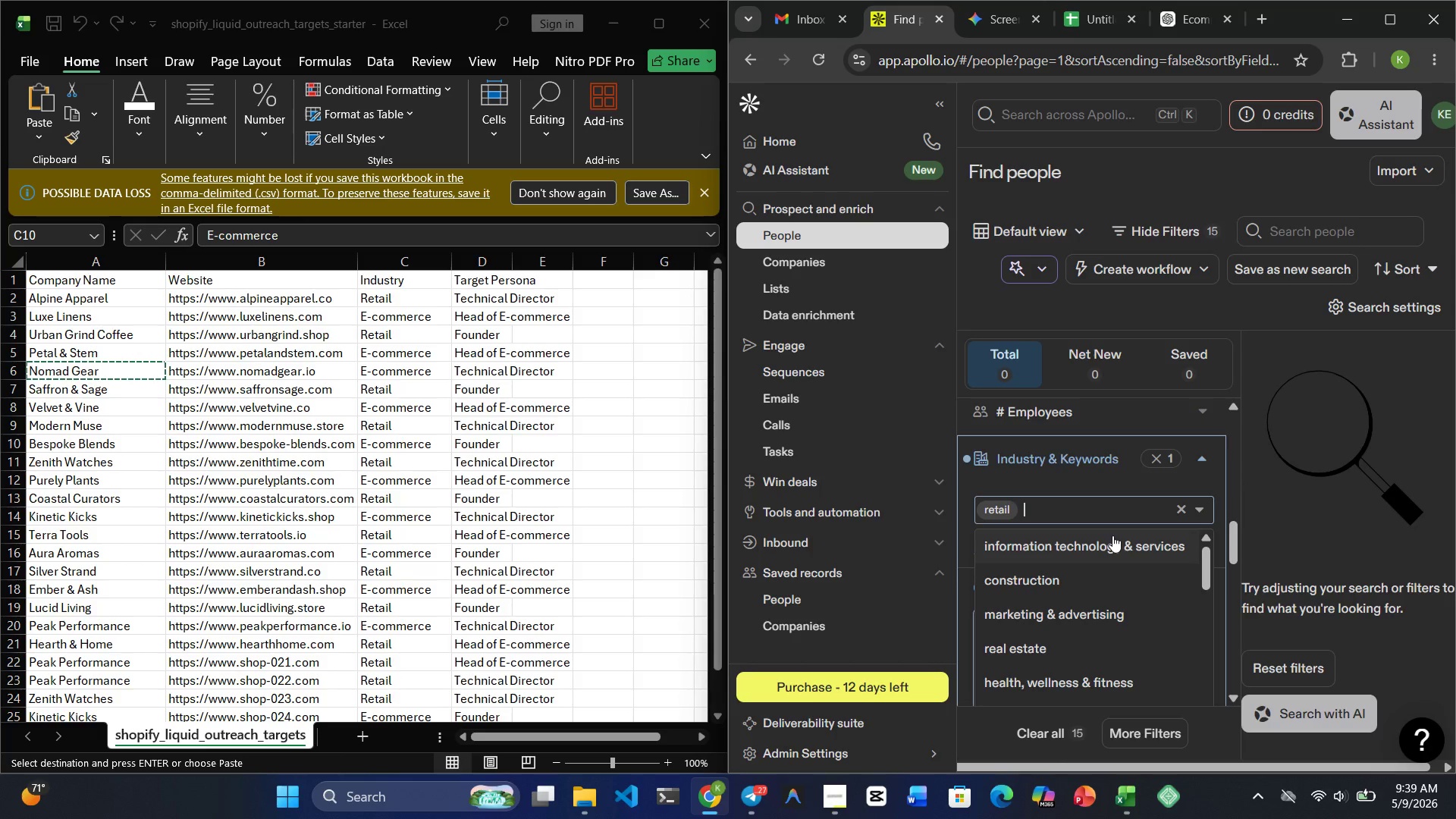 
wait(18.12)
 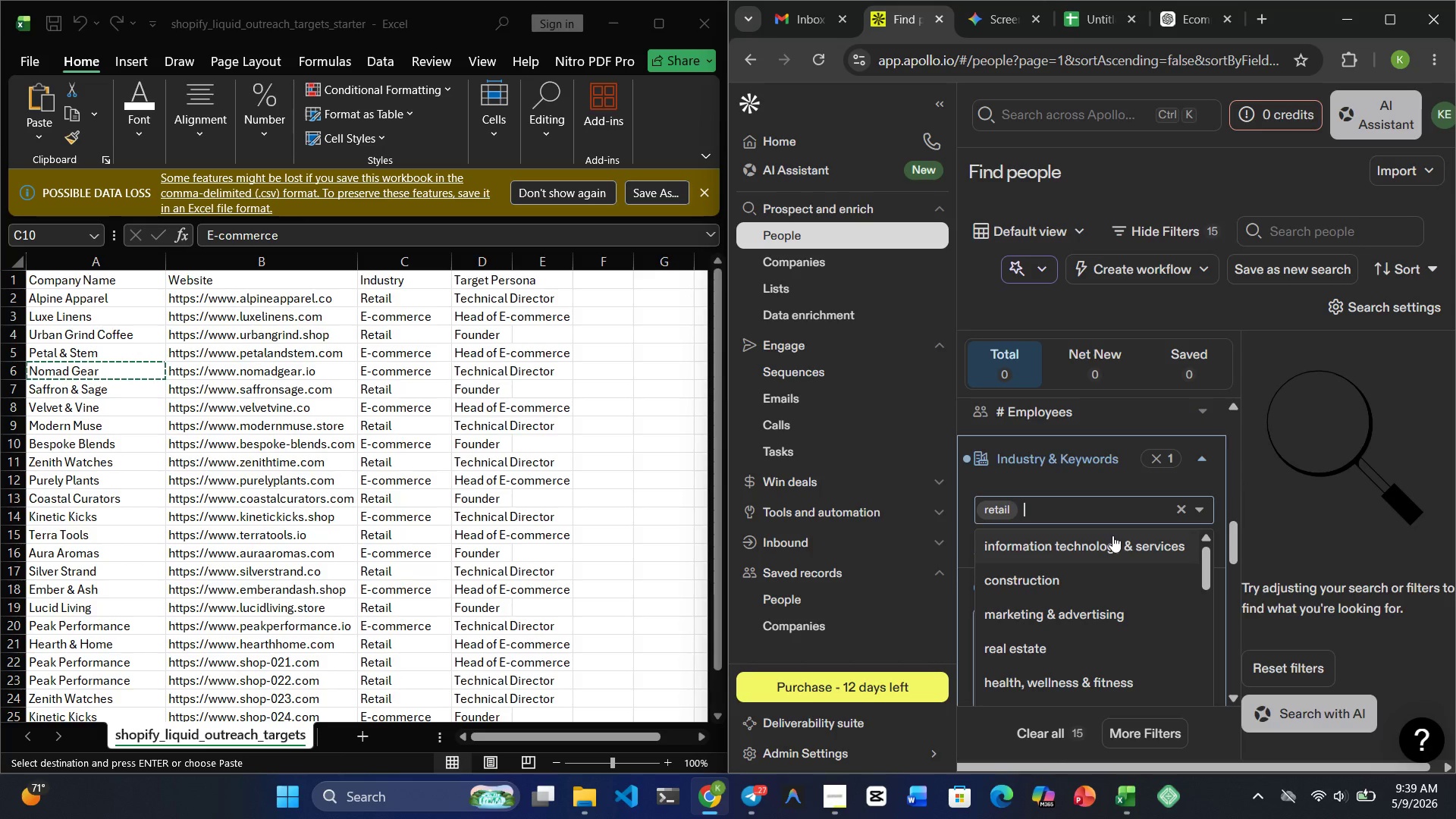 
type(e-cpmmere)
key(Backspace)
type(ce)
 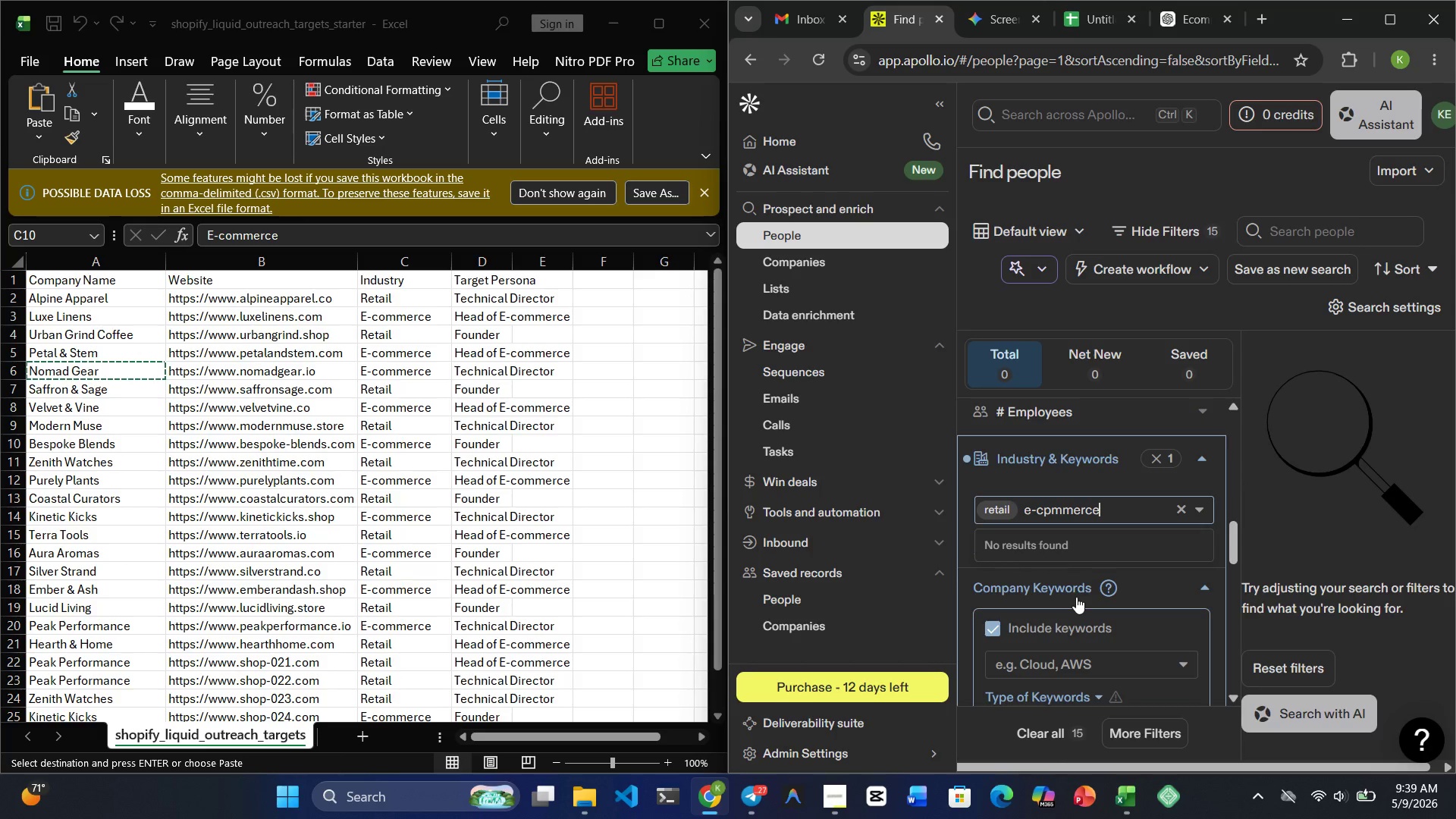 
wait(15.61)
 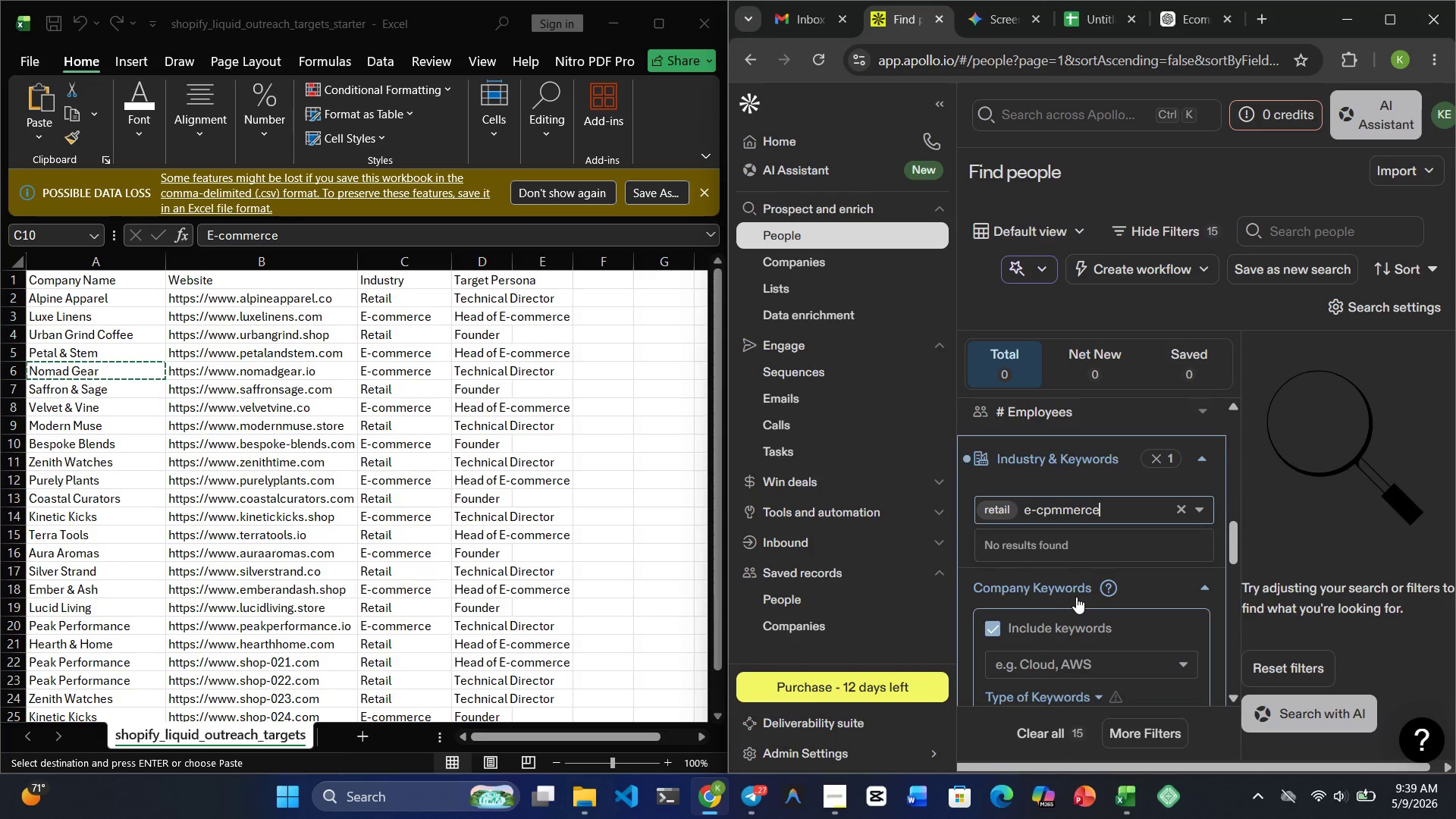 
left_click([1180, 511])
 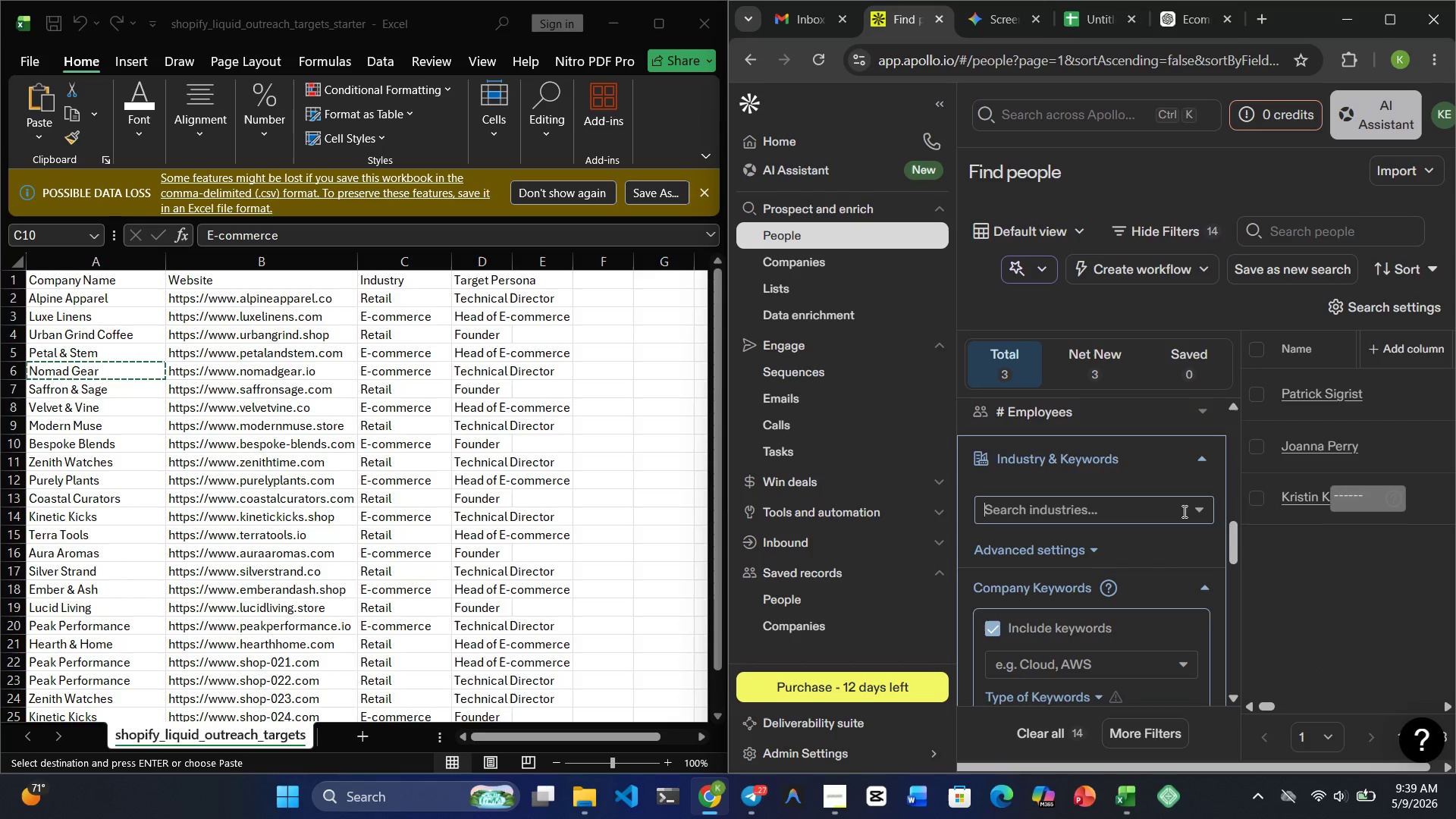 
type(Retail)
 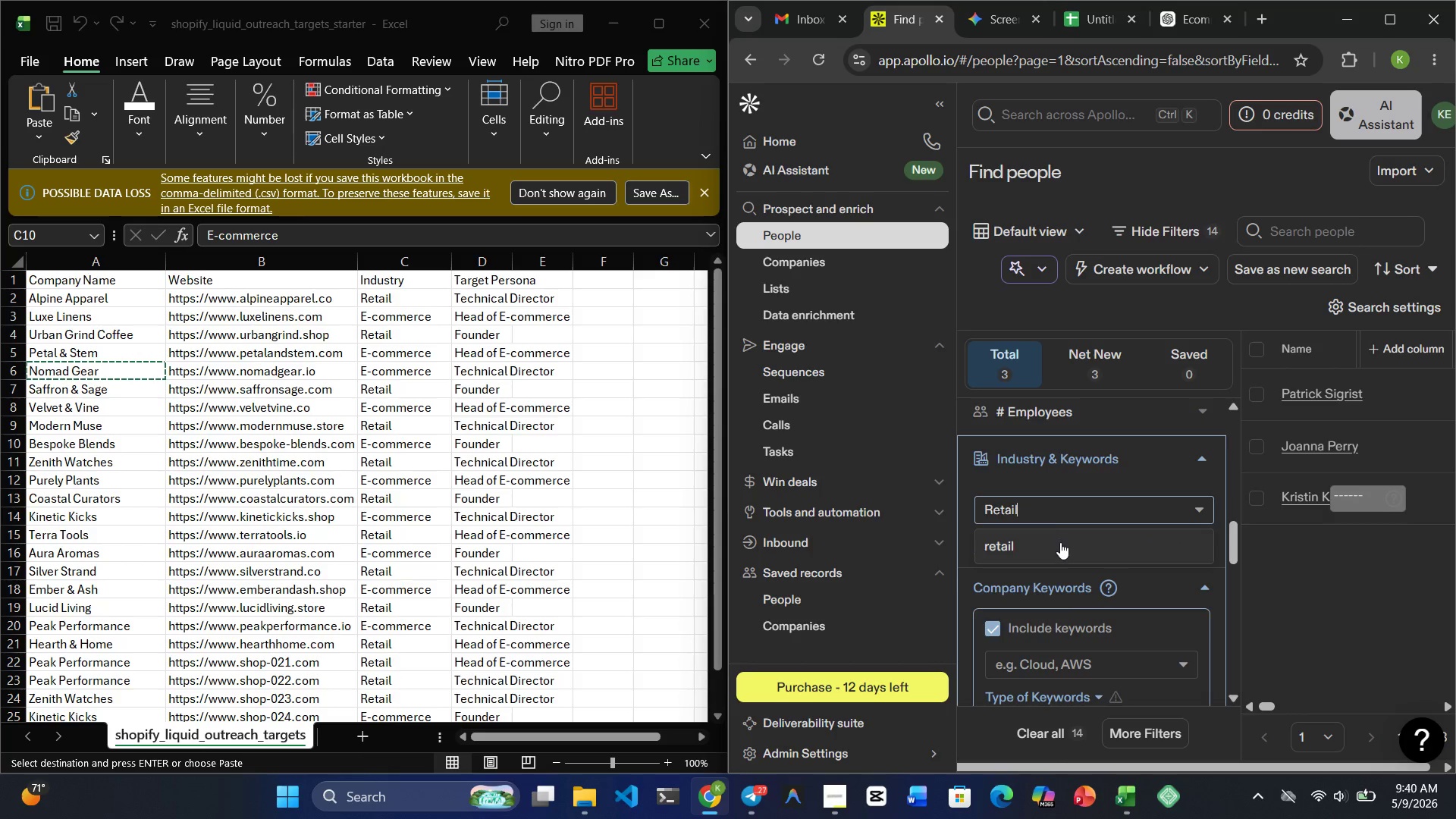 
left_click([1049, 544])
 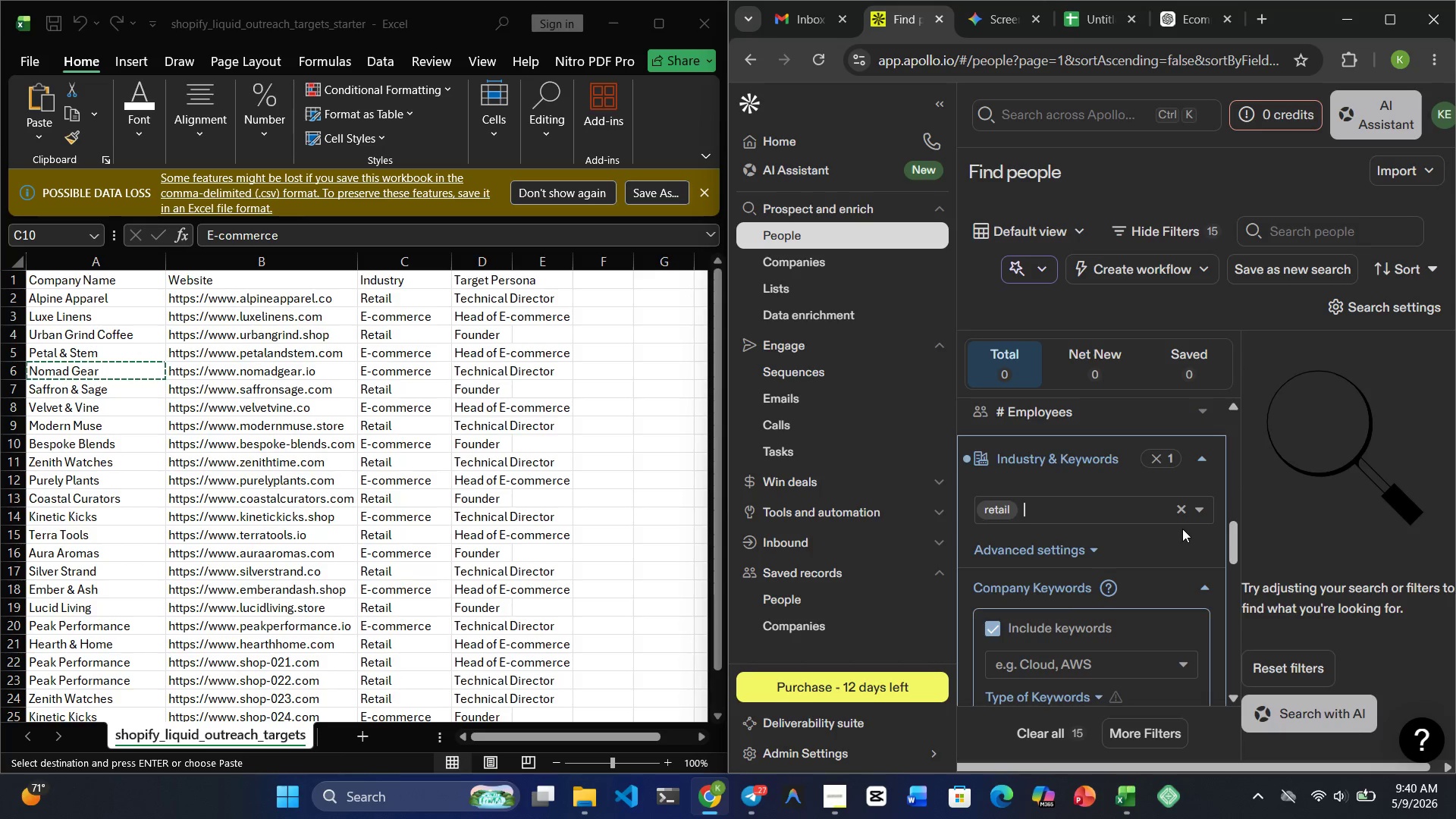 
type(shopping)
 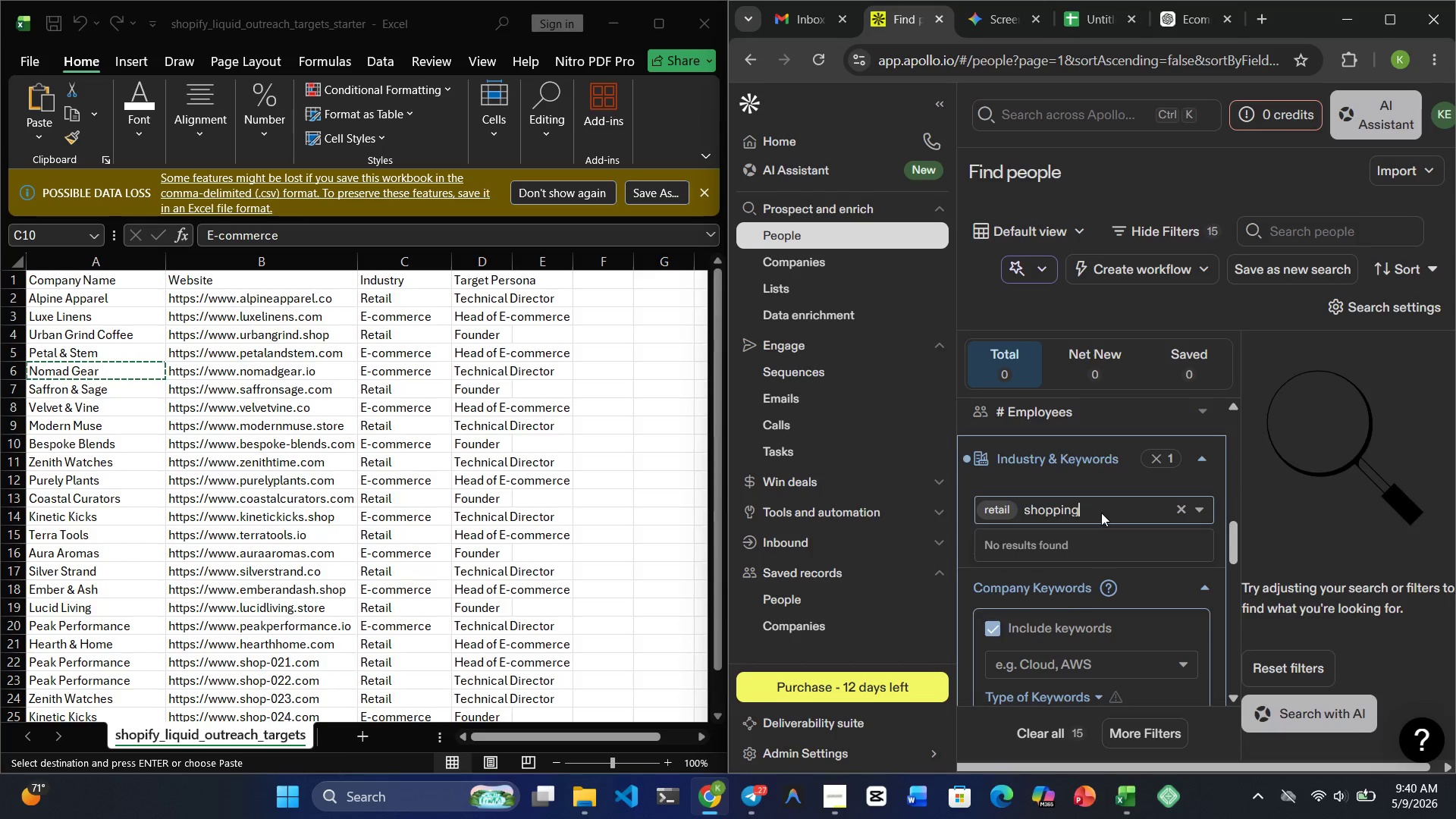 
key(Backspace)
 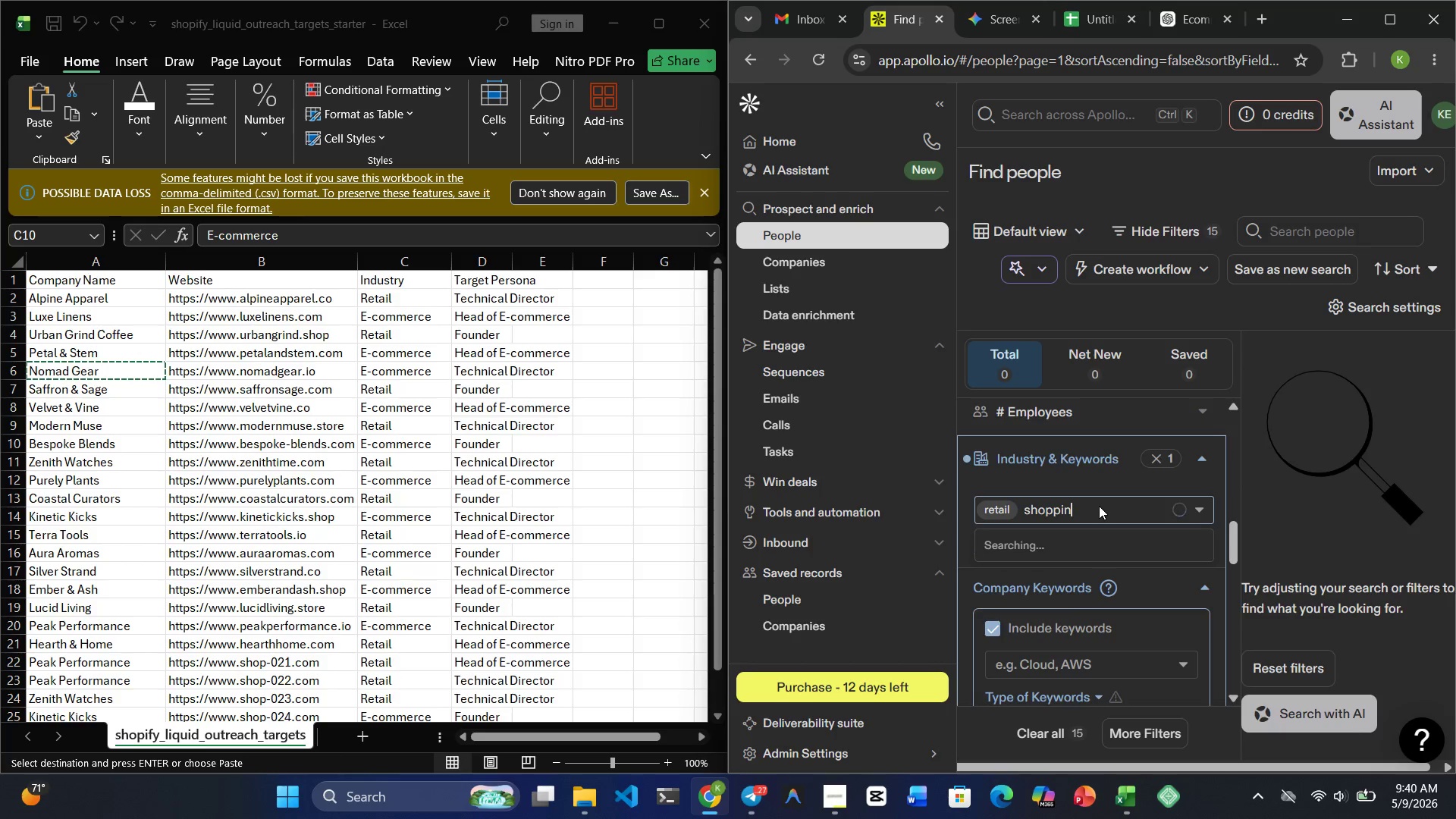 
key(Backspace)
 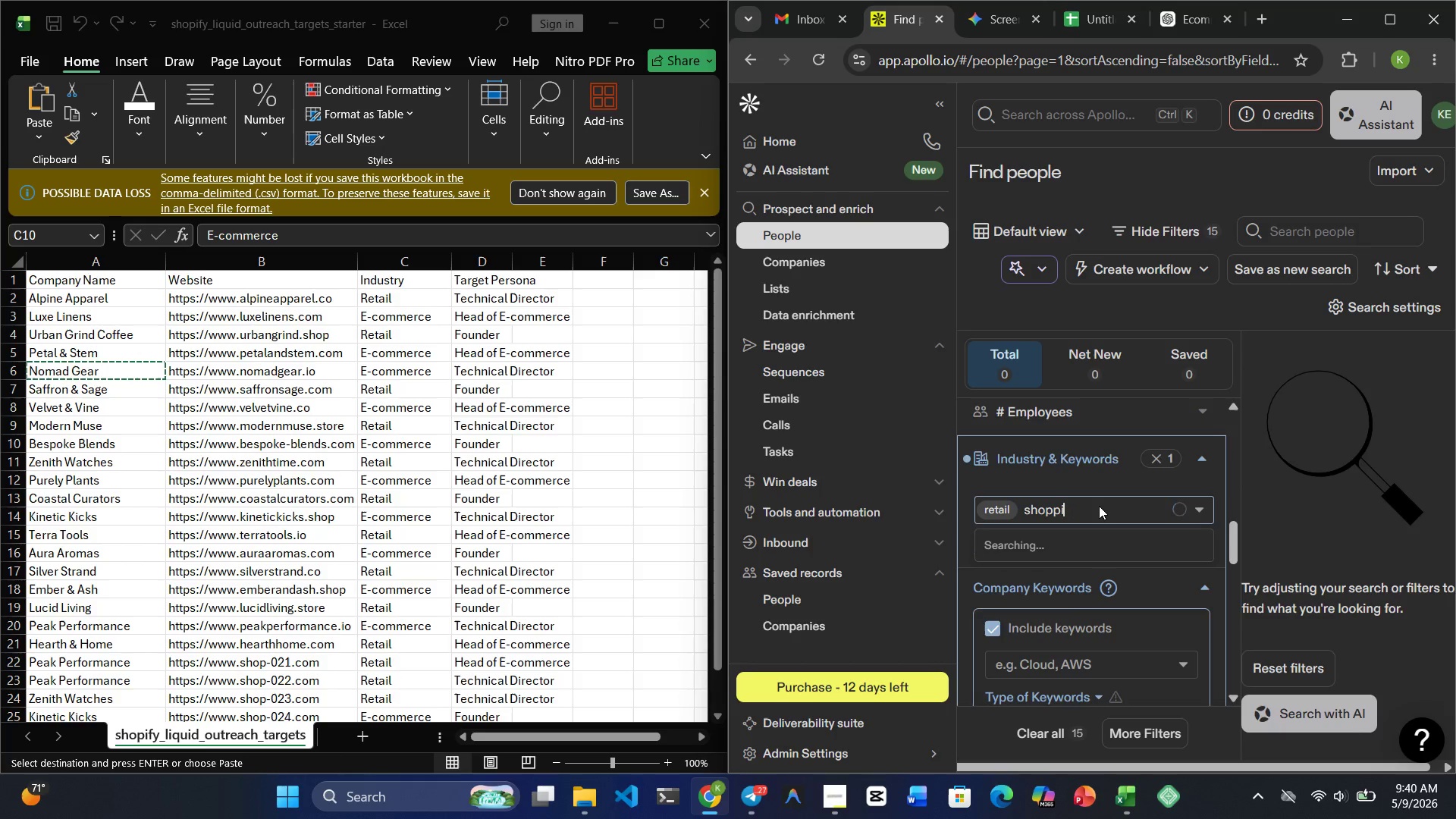 
key(Backspace)
 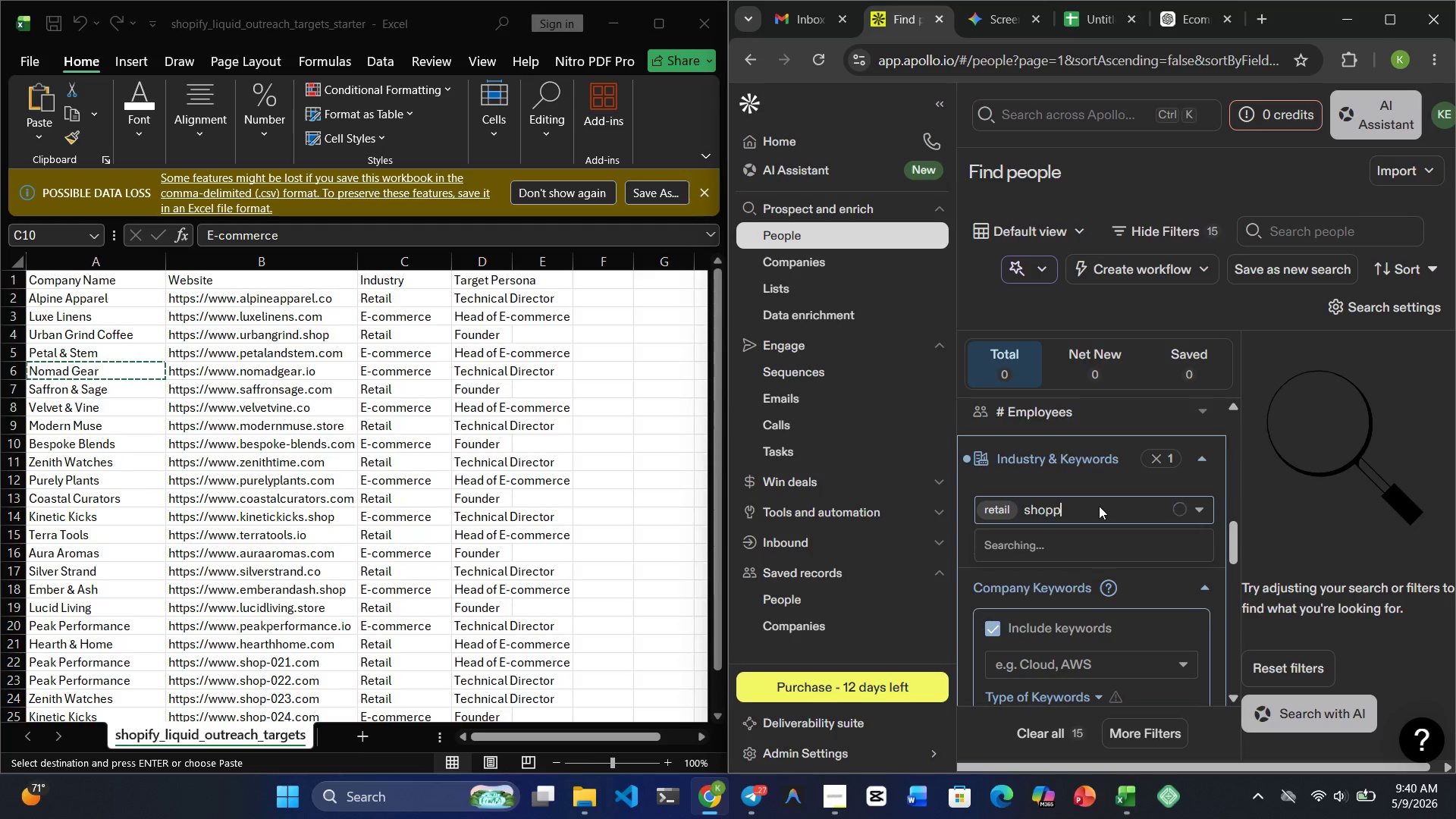 
key(Backspace)
 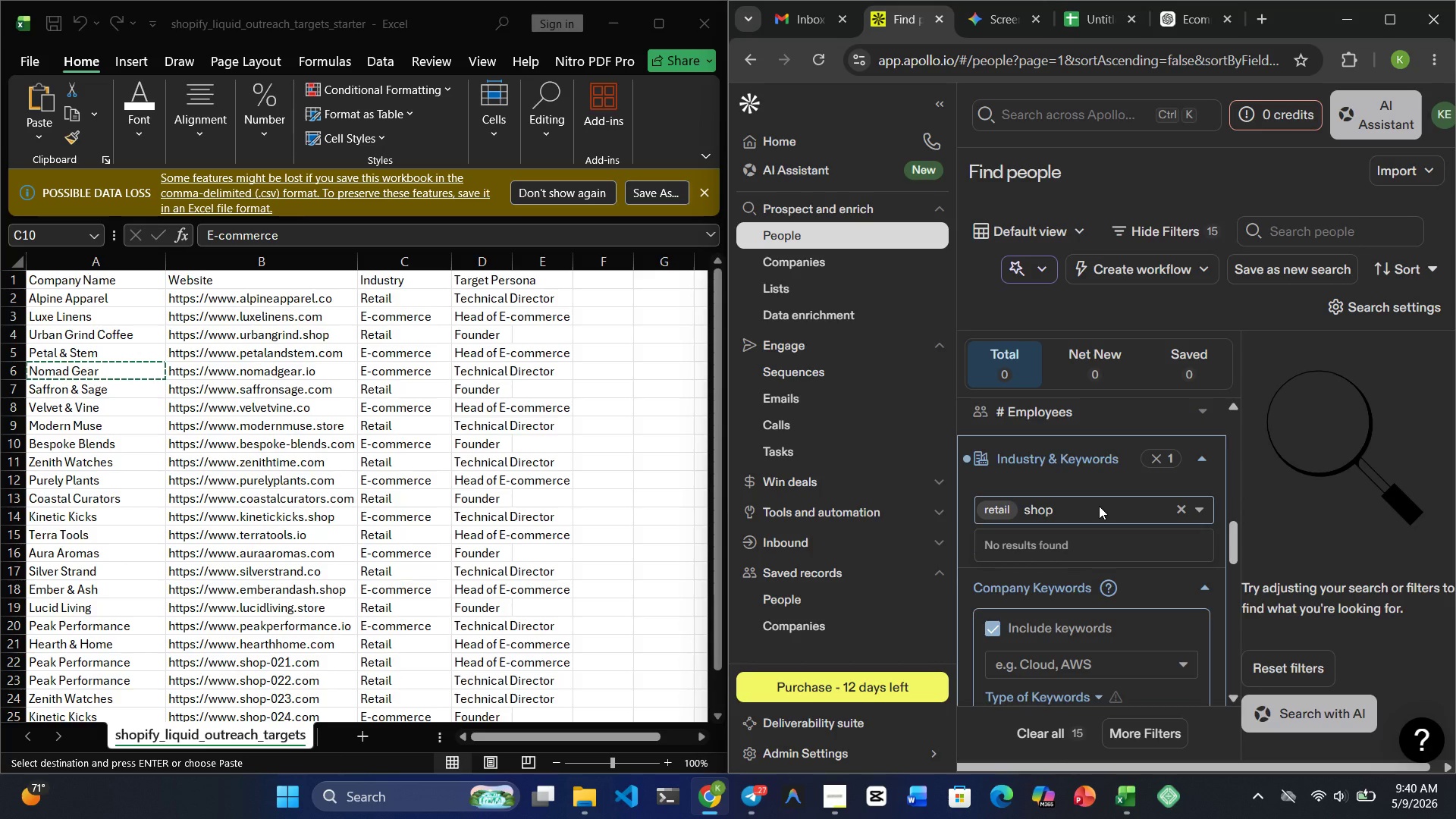 
key(Backspace)
 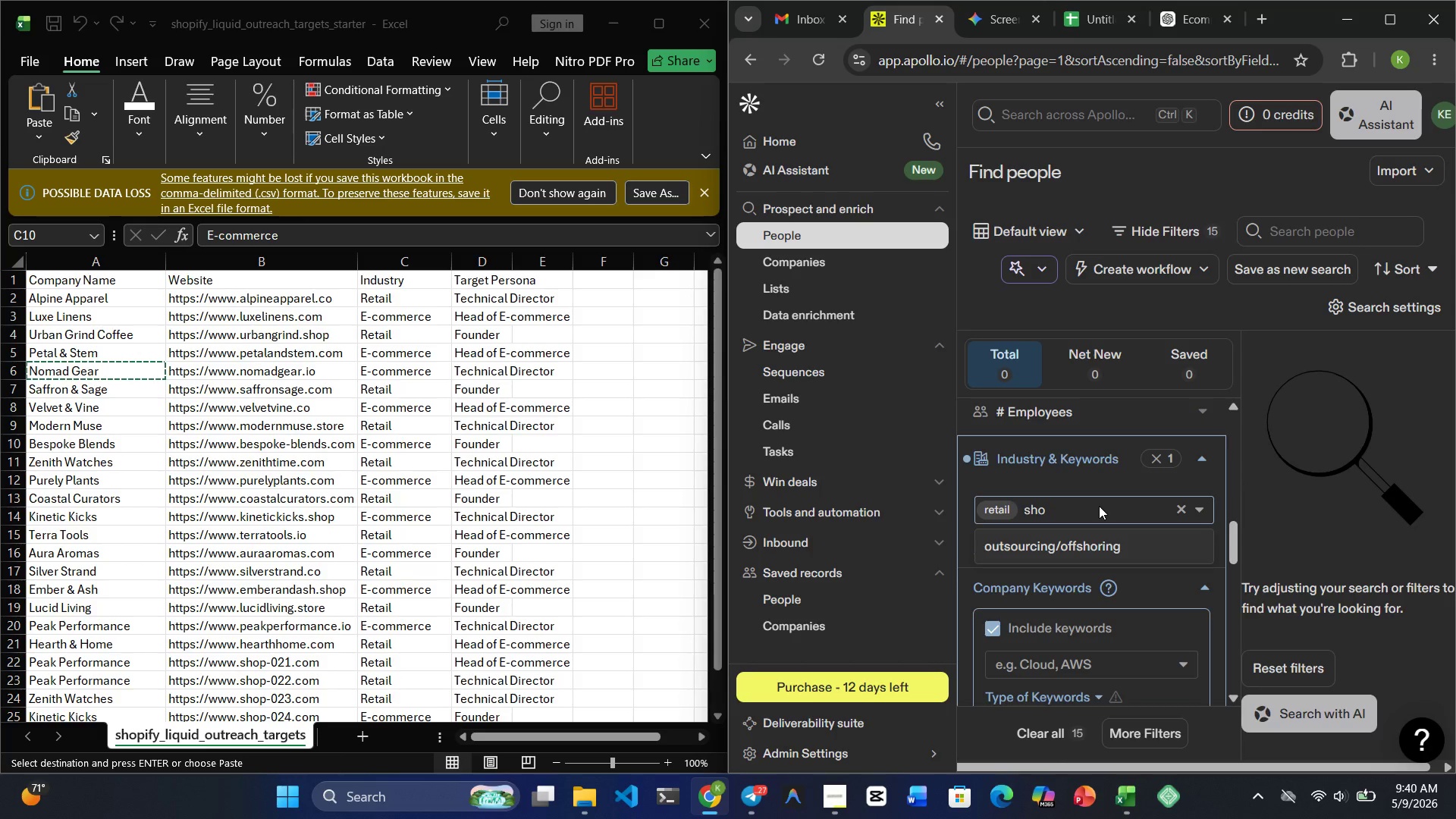 
wait(19.22)
 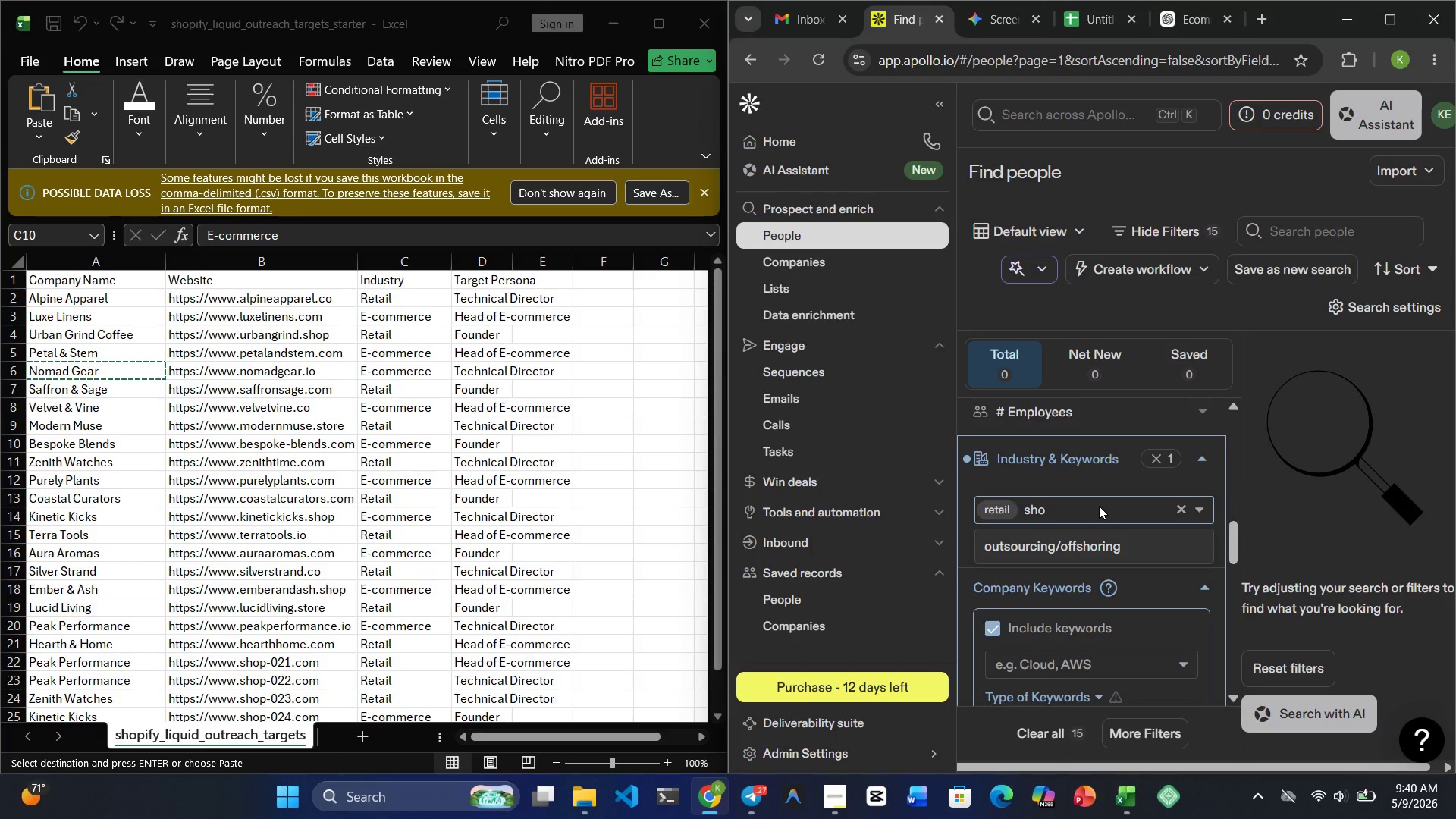 
key(Backspace)
key(Backspace)
key(Backspace)
type(e-commere)
 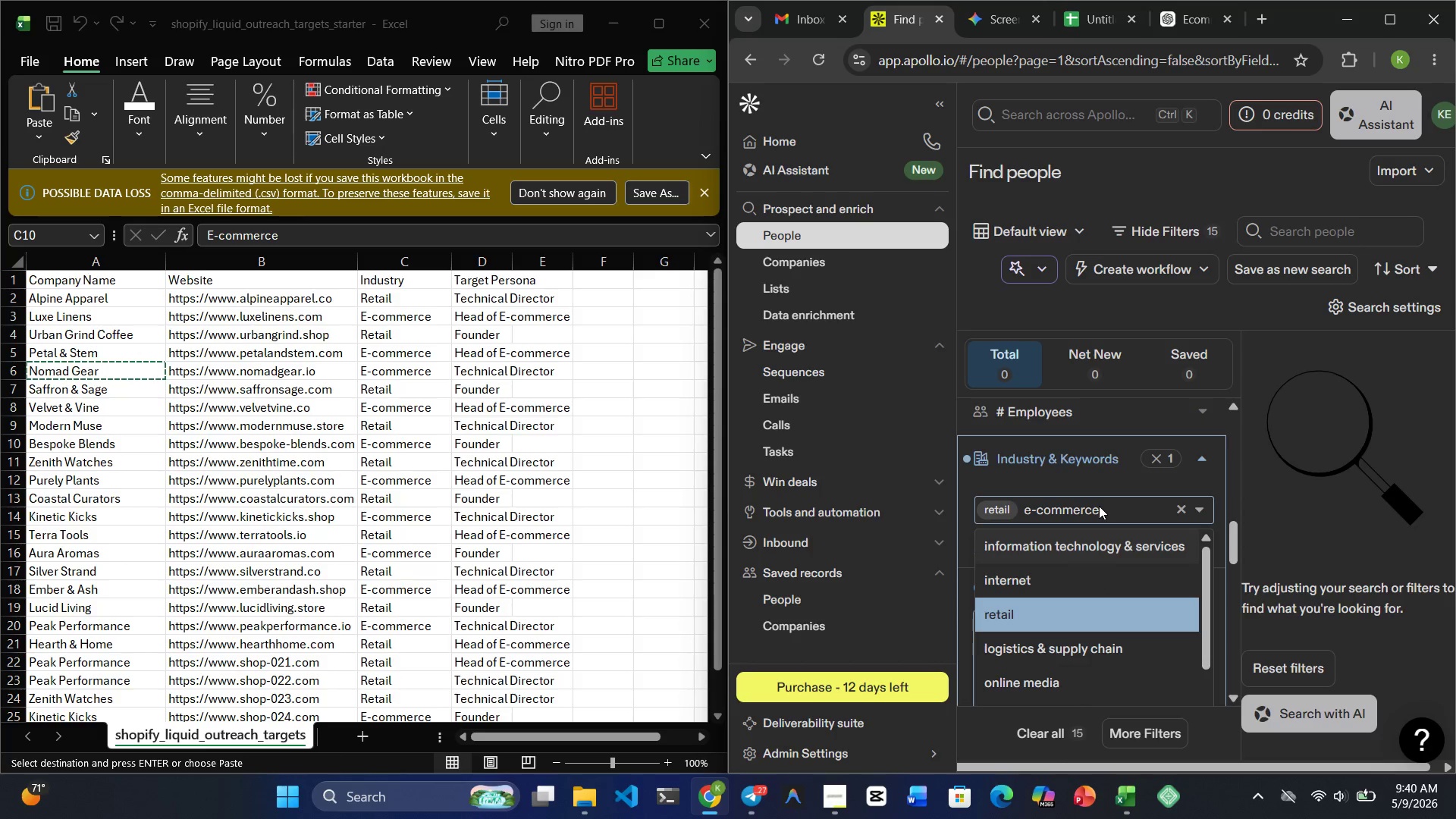 
hold_key(key=C, duration=0.38)
 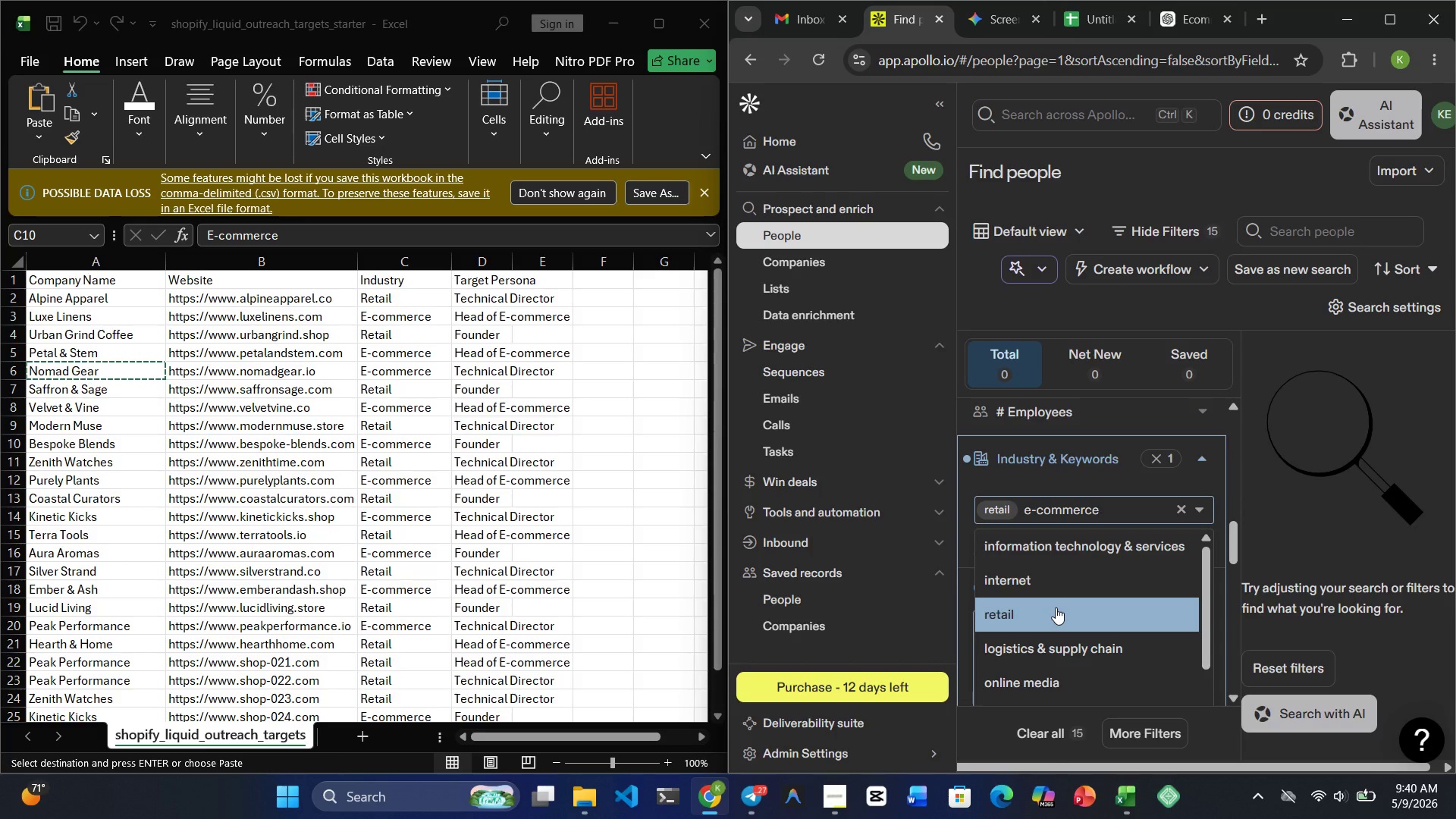 
wait(12.56)
 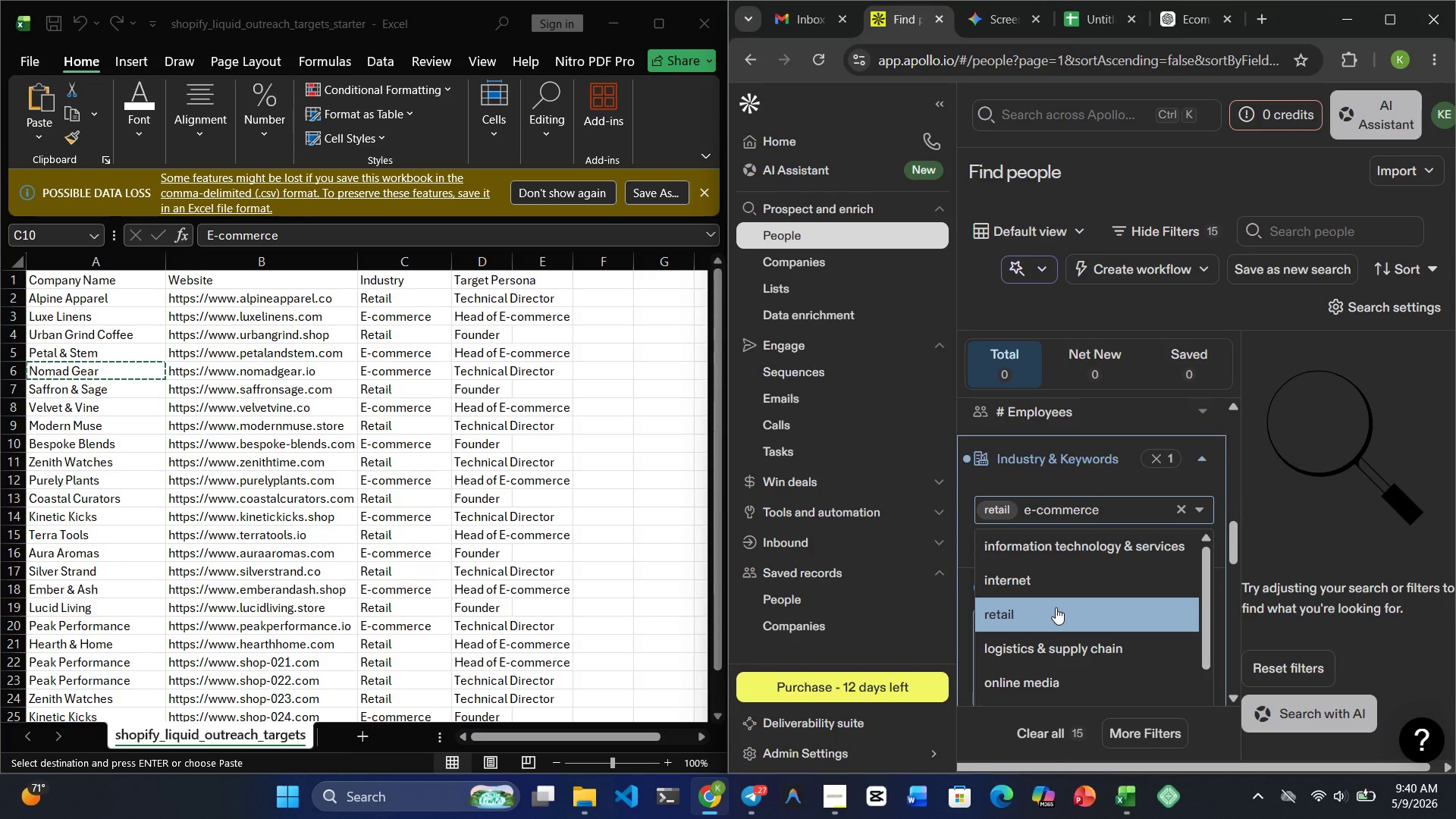 
left_click([1031, 632])
 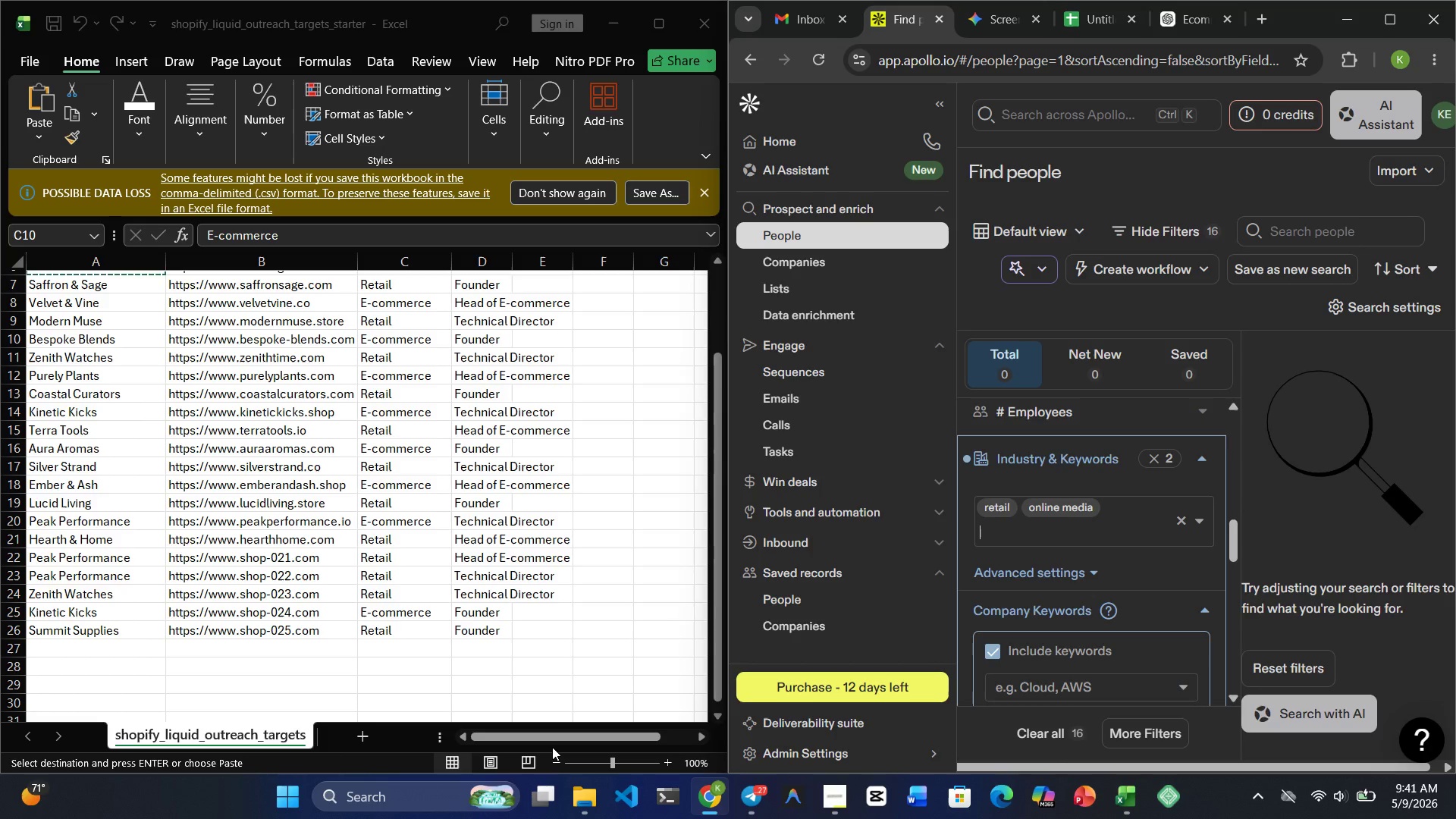 
wait(42.22)
 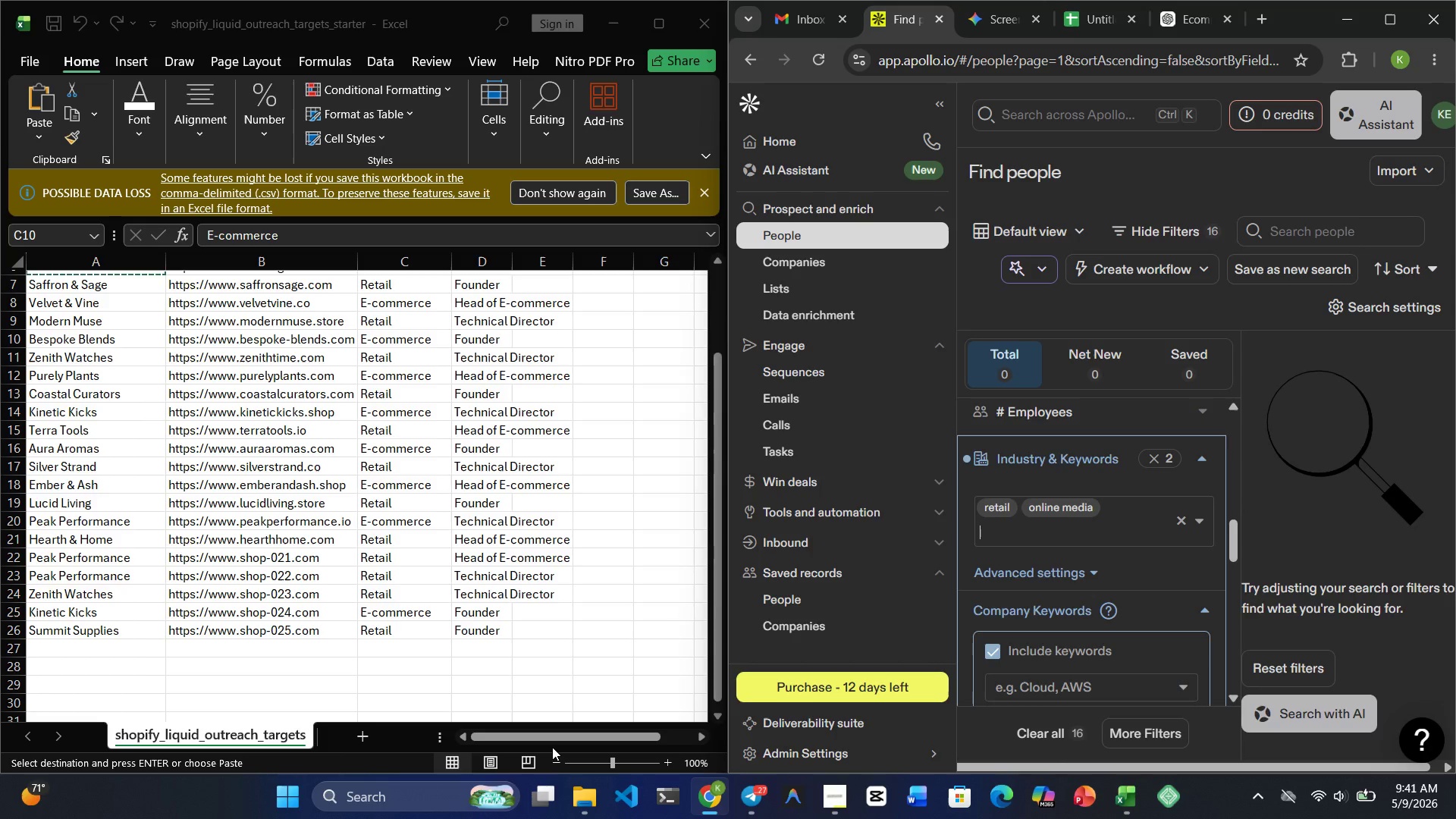 
left_click_drag(start_coordinate=[1100, 569], to_coordinate=[1088, 573])
 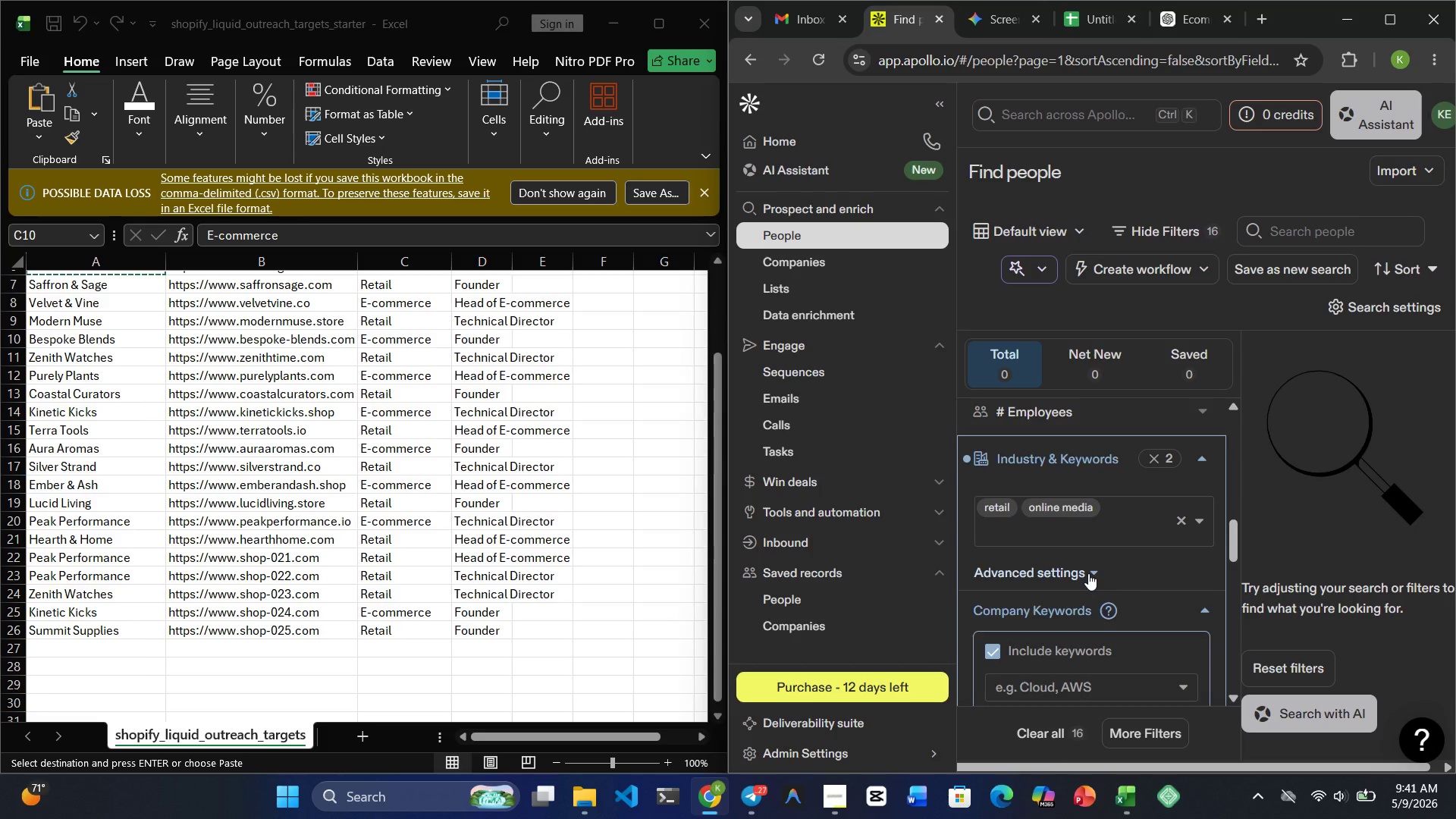 
left_click([1088, 573])
 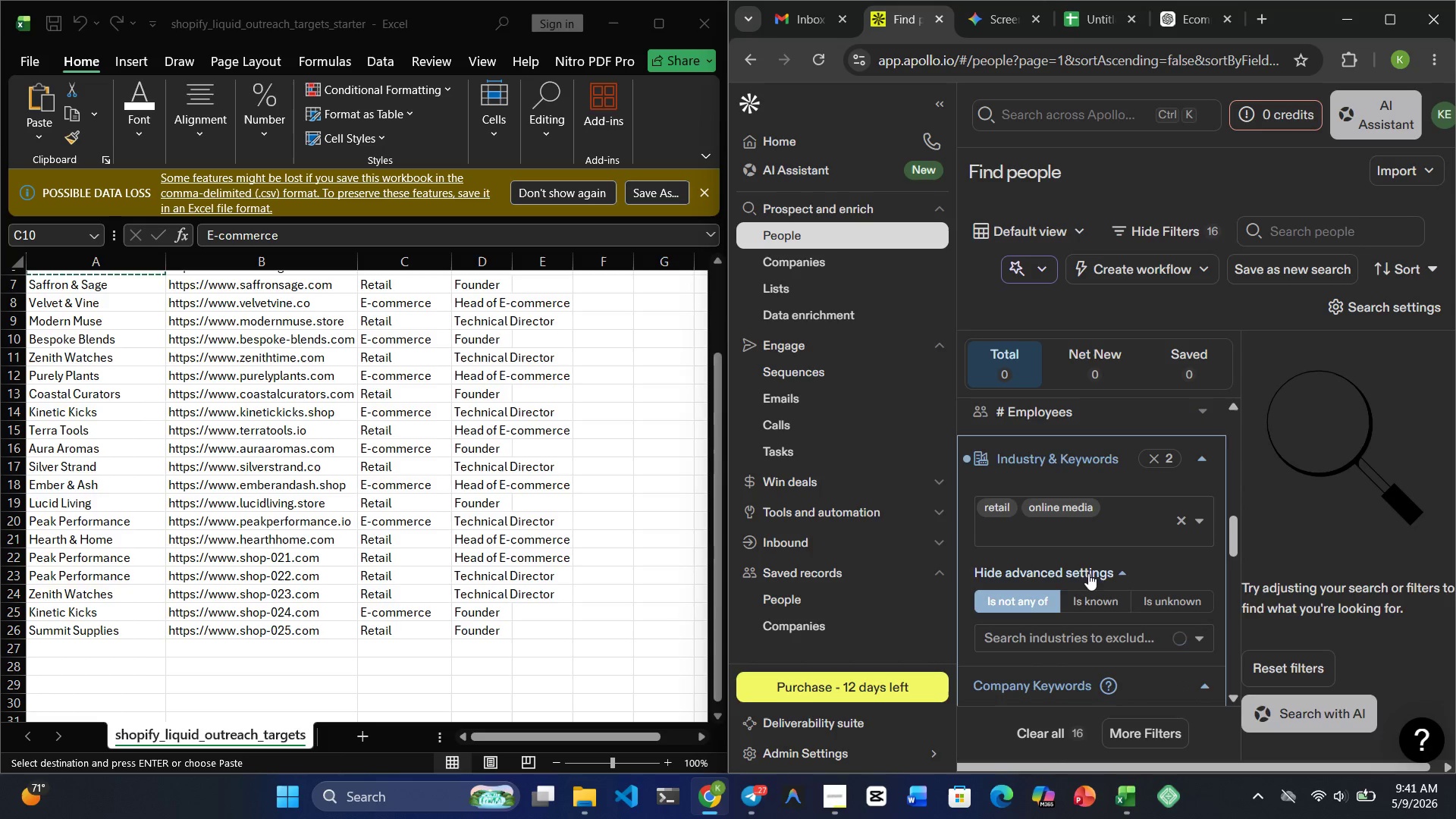 
mouse_move([1094, 601])
 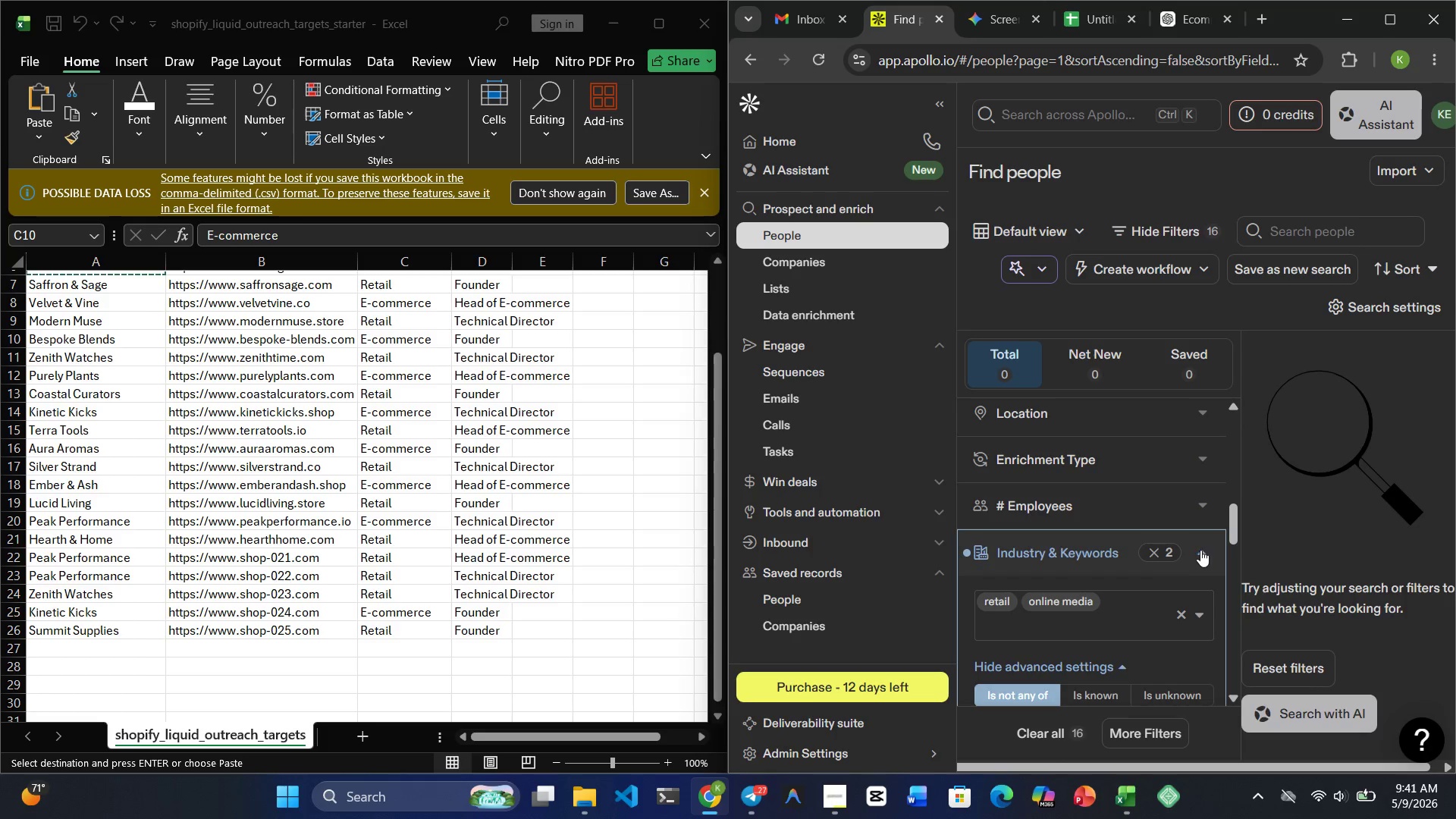 
left_click([1200, 550])
 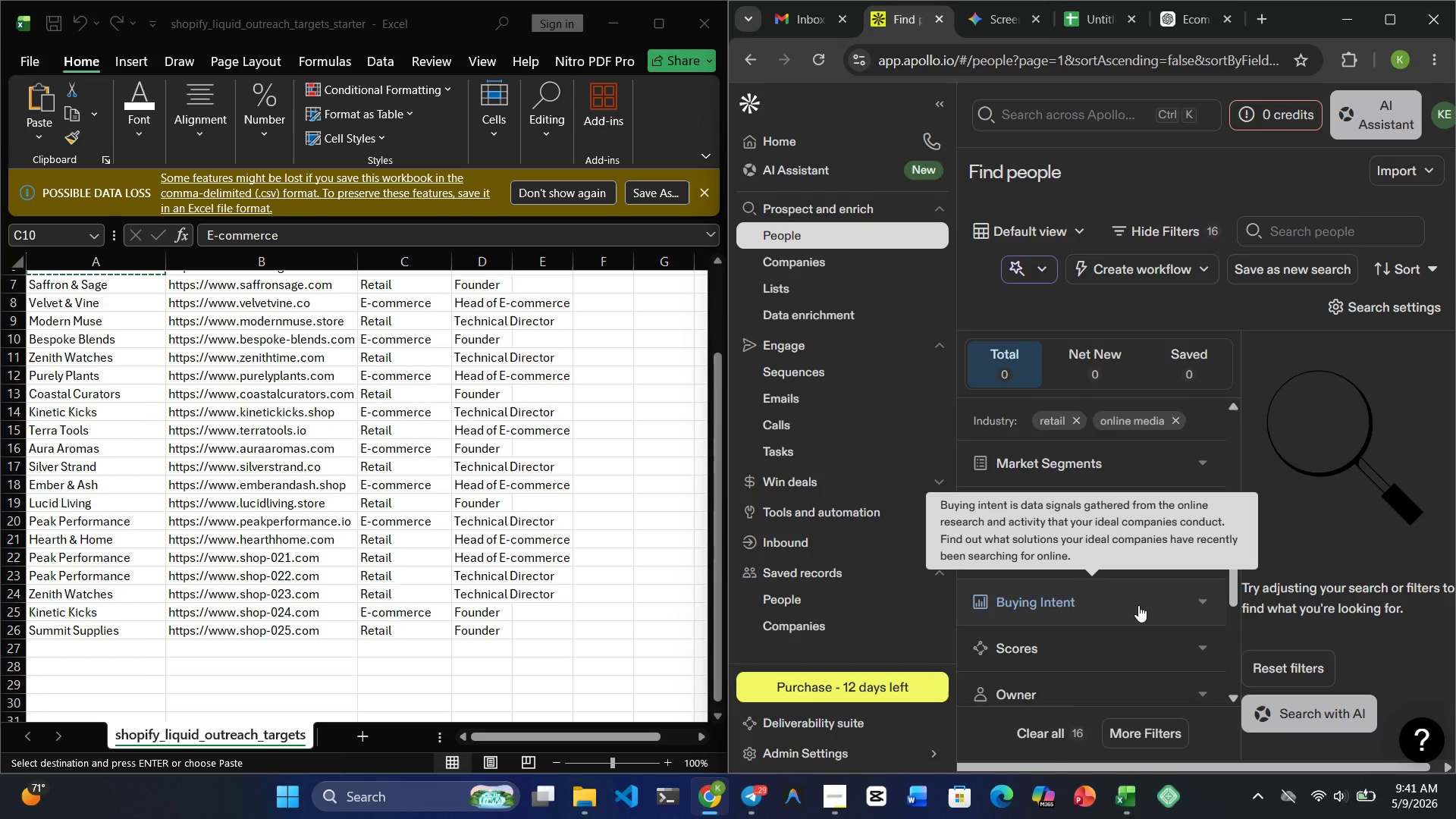 
wait(14.26)
 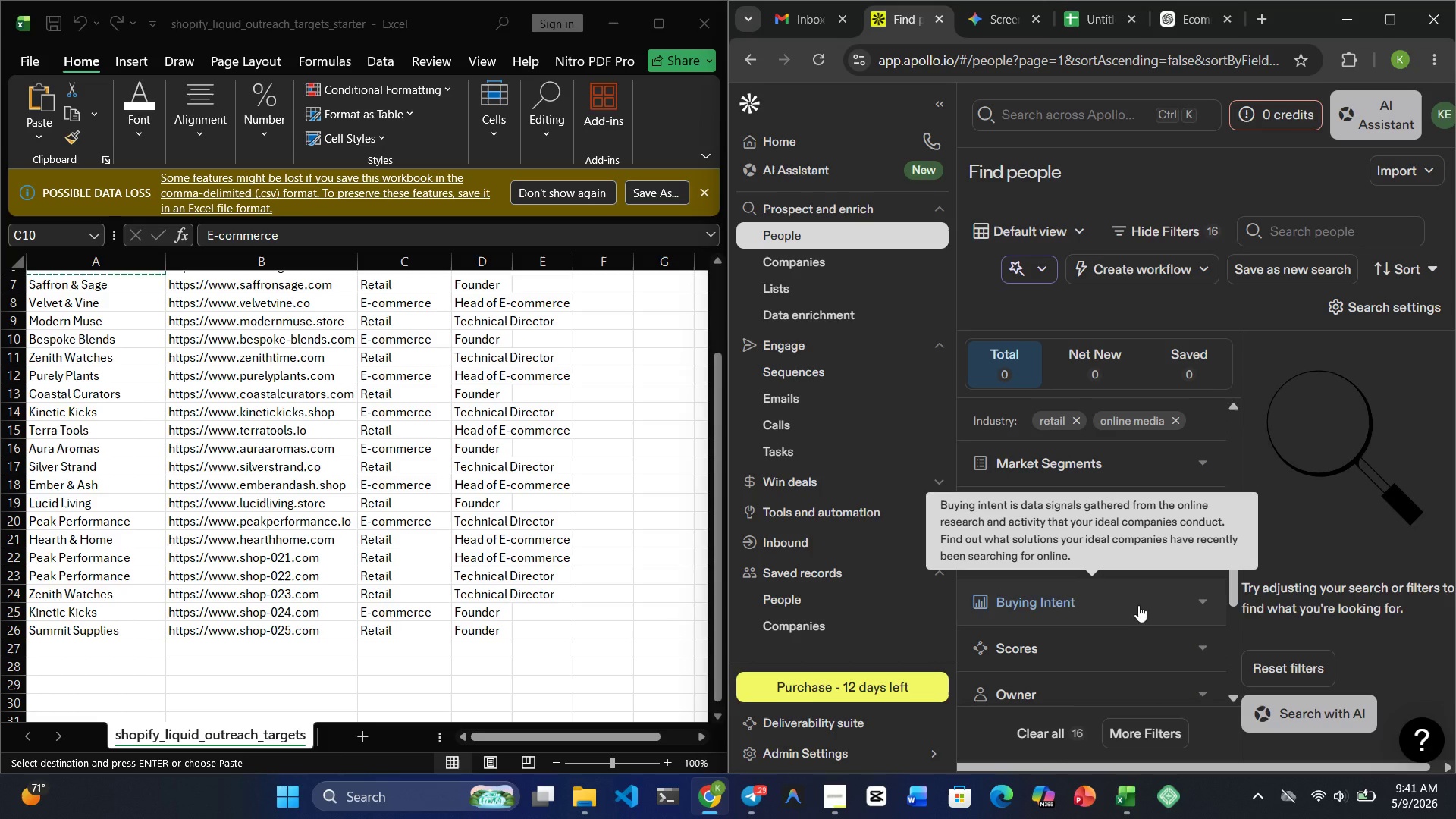 
mouse_move([1059, 654])
 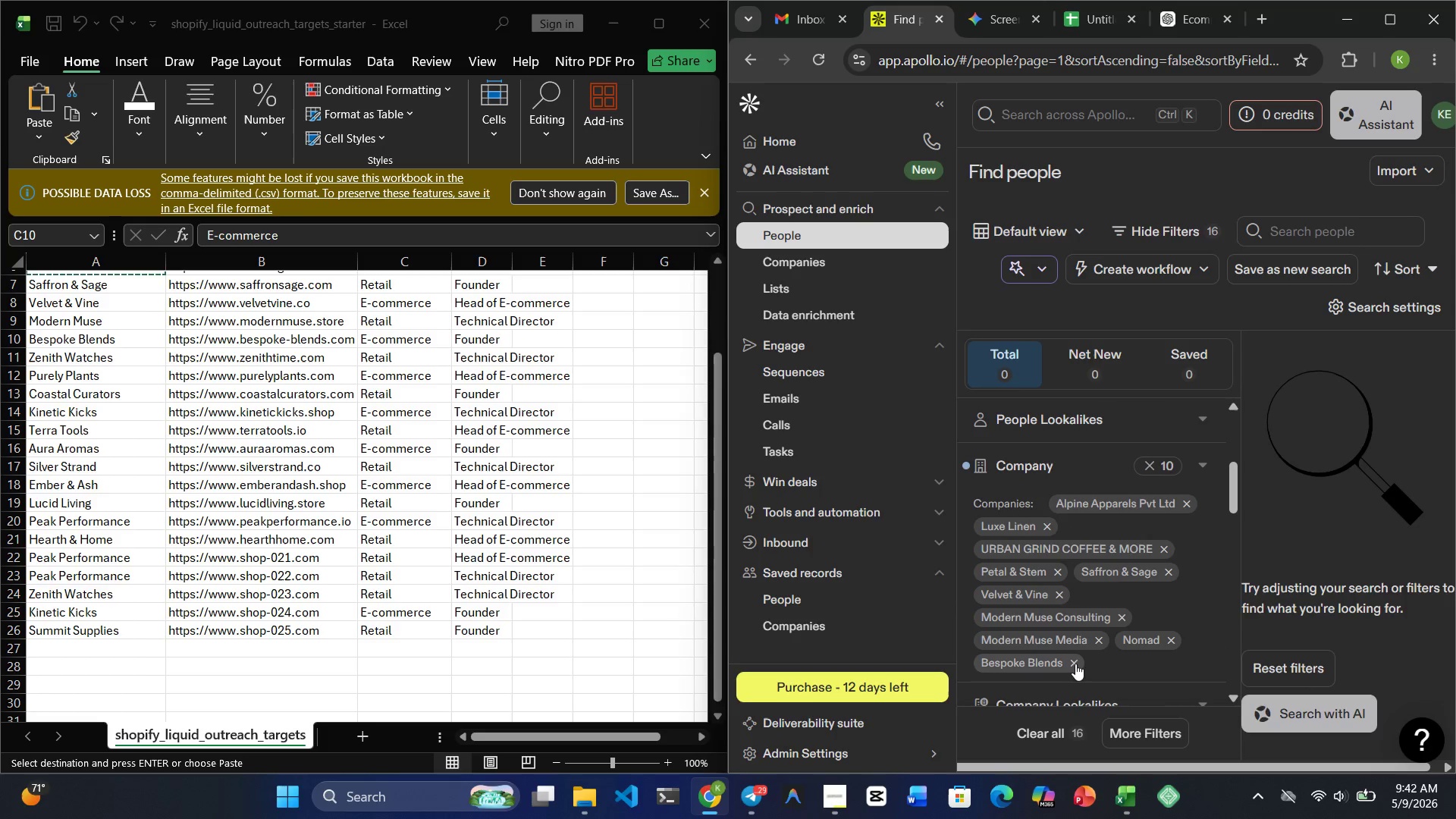 
left_click([1075, 664])
 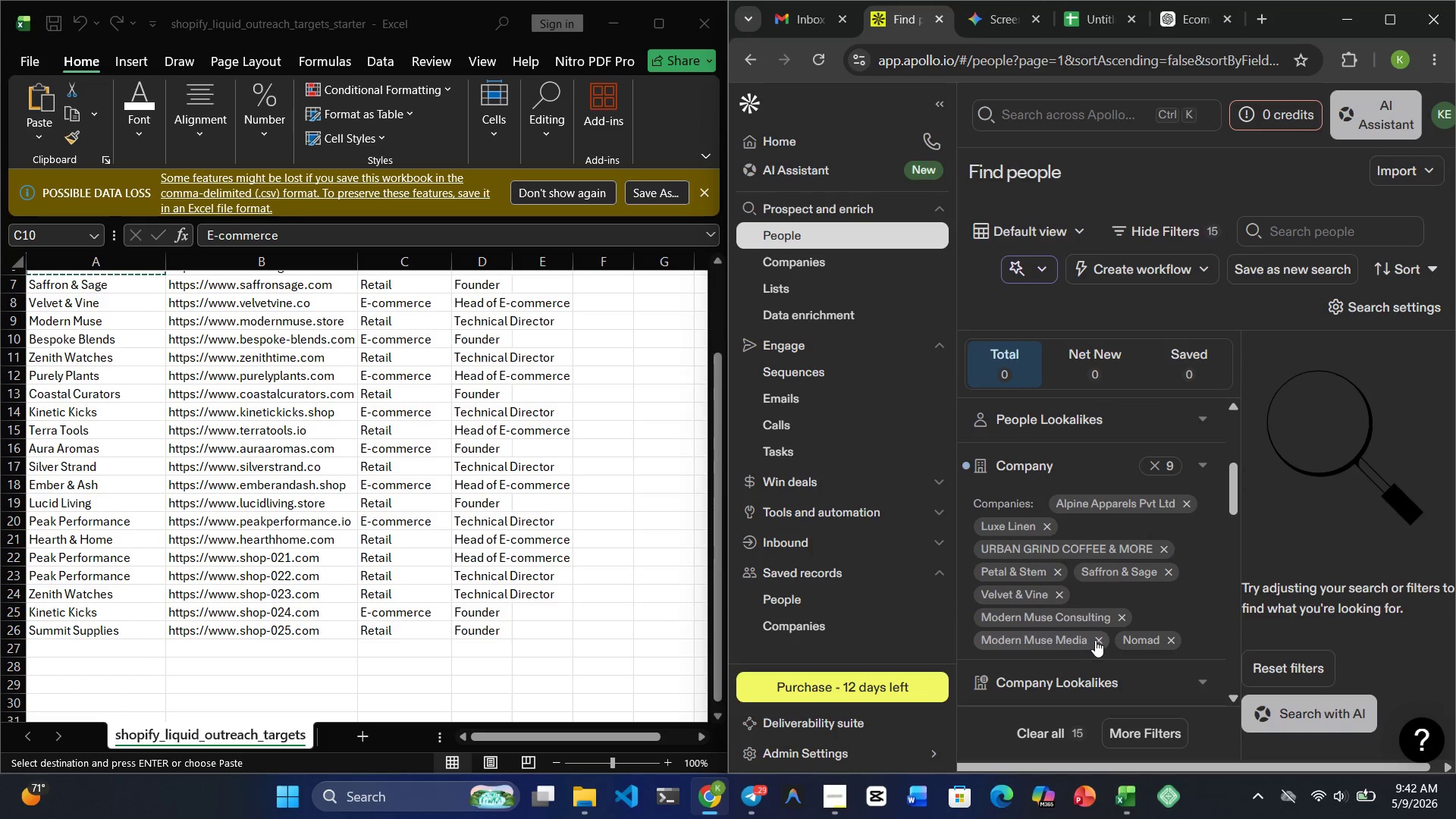 
left_click([1098, 638])
 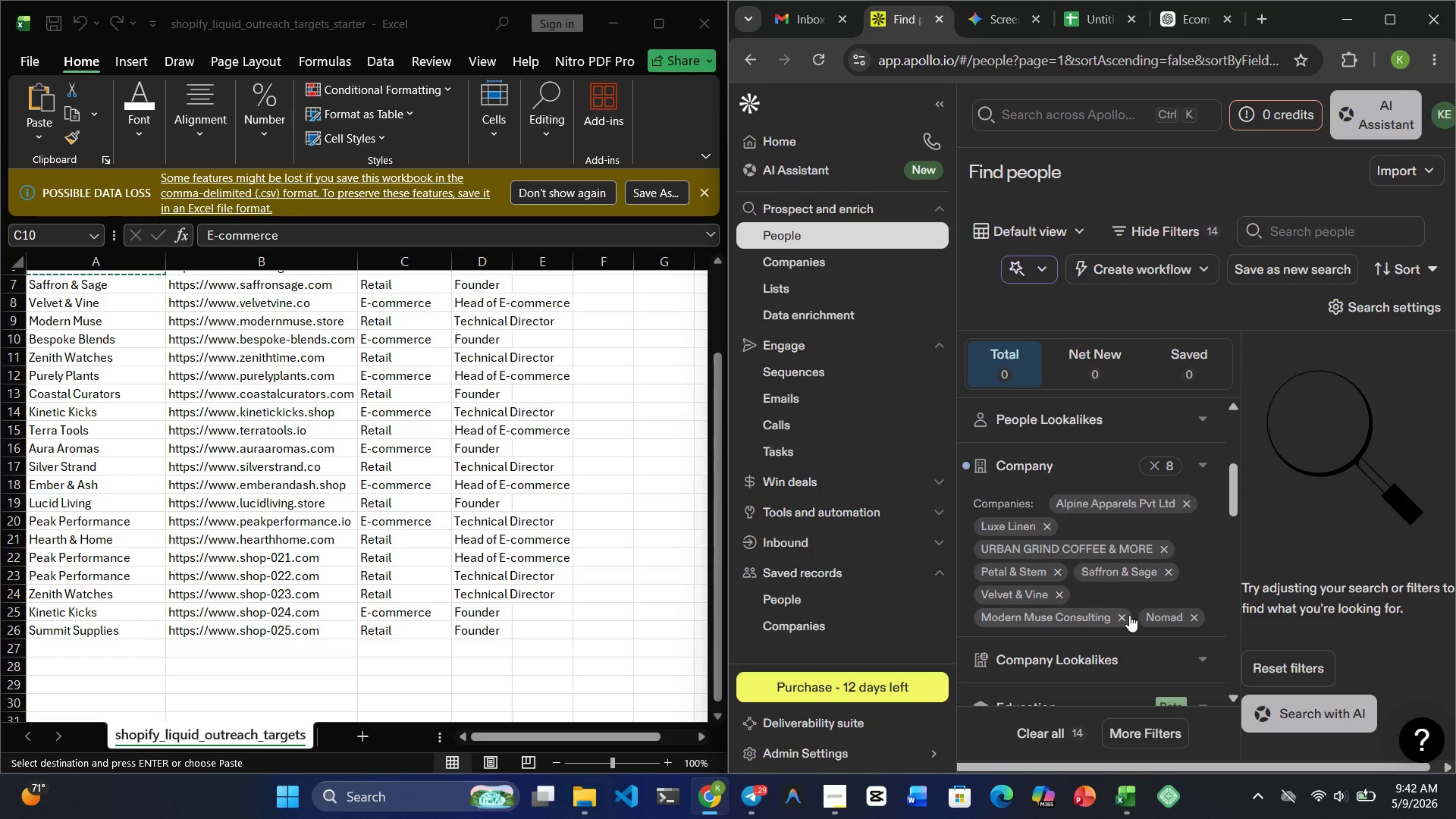 
left_click([1123, 615])
 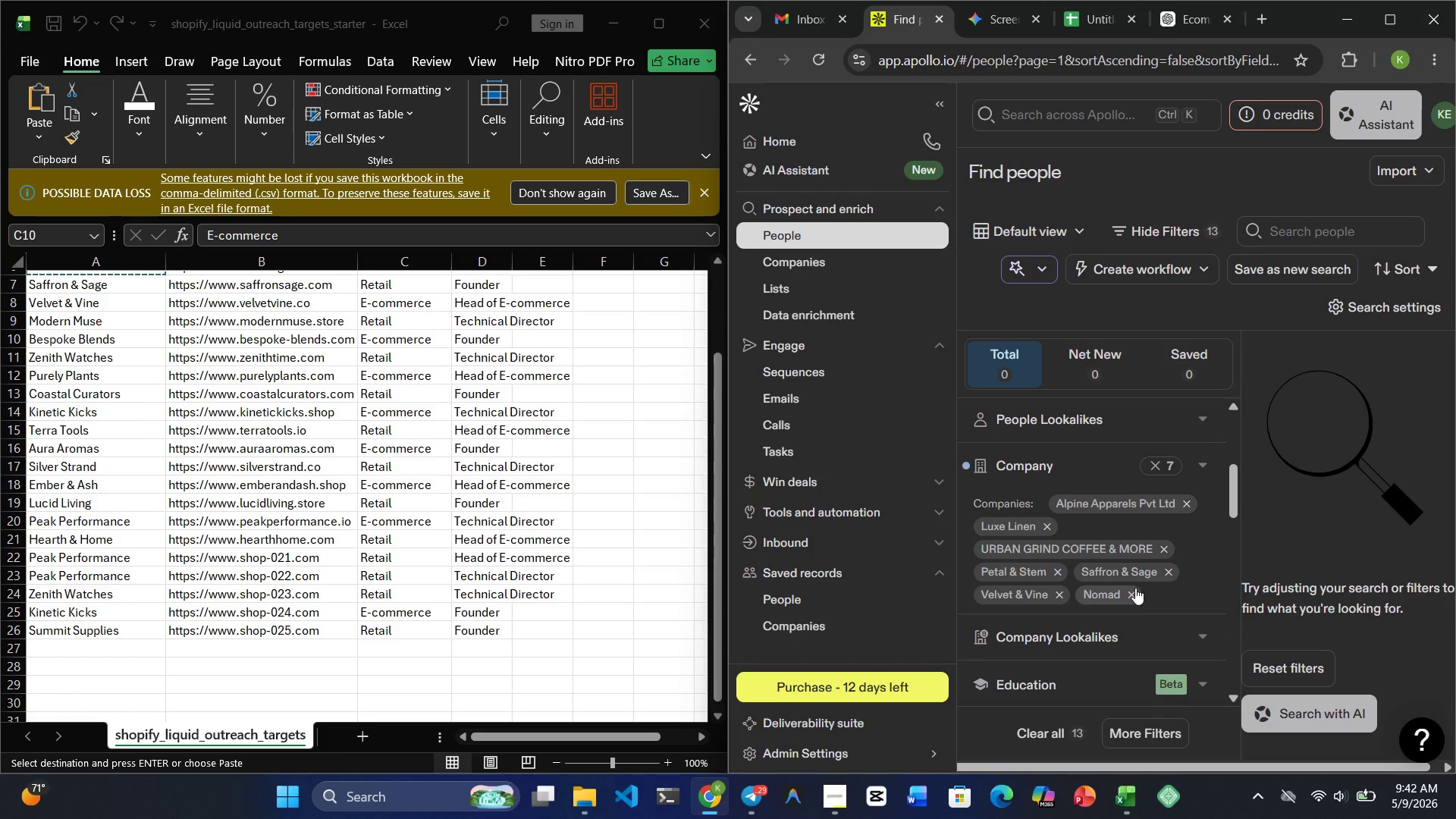 
left_click([1133, 588])
 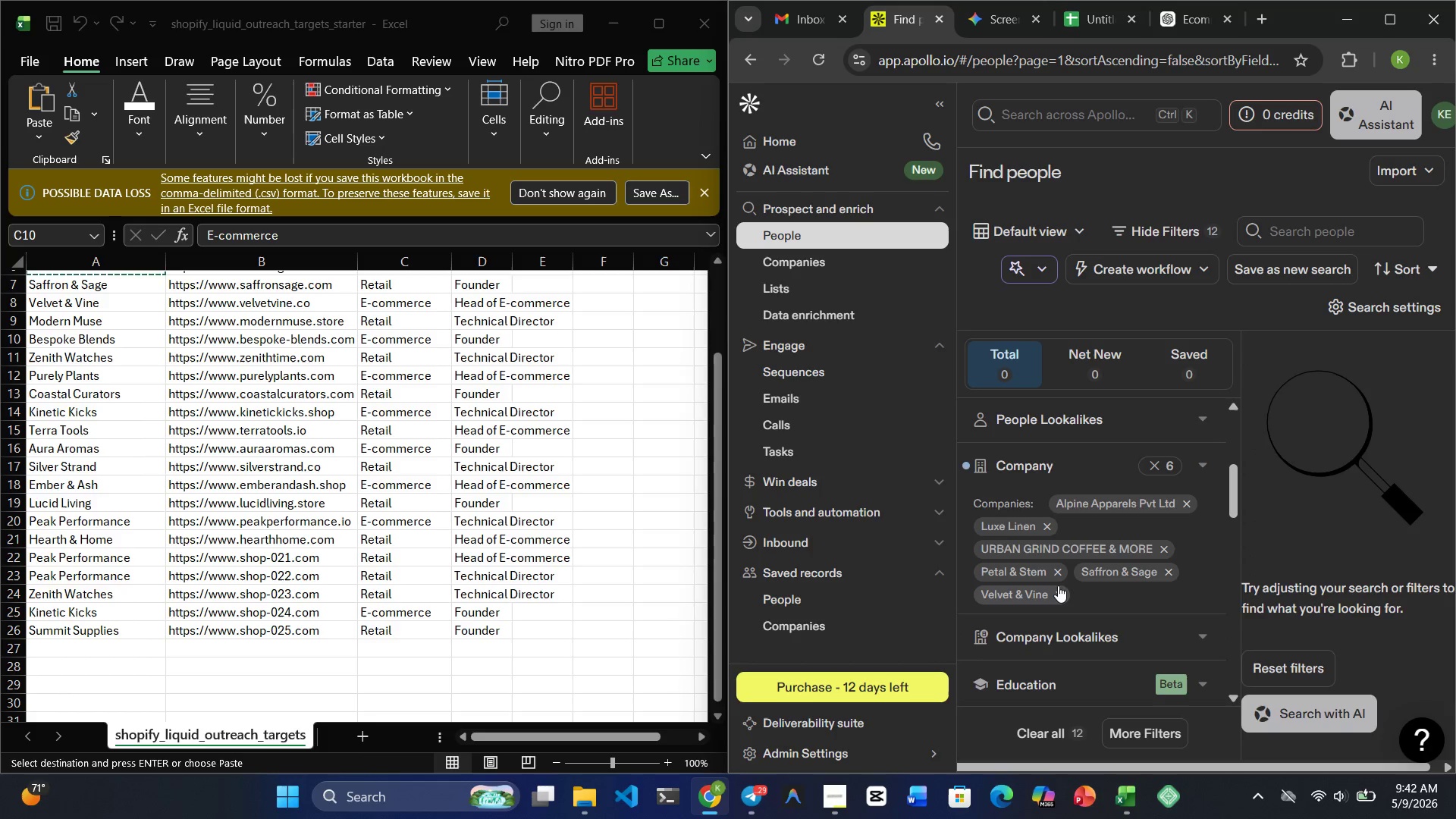 
left_click([1062, 588])
 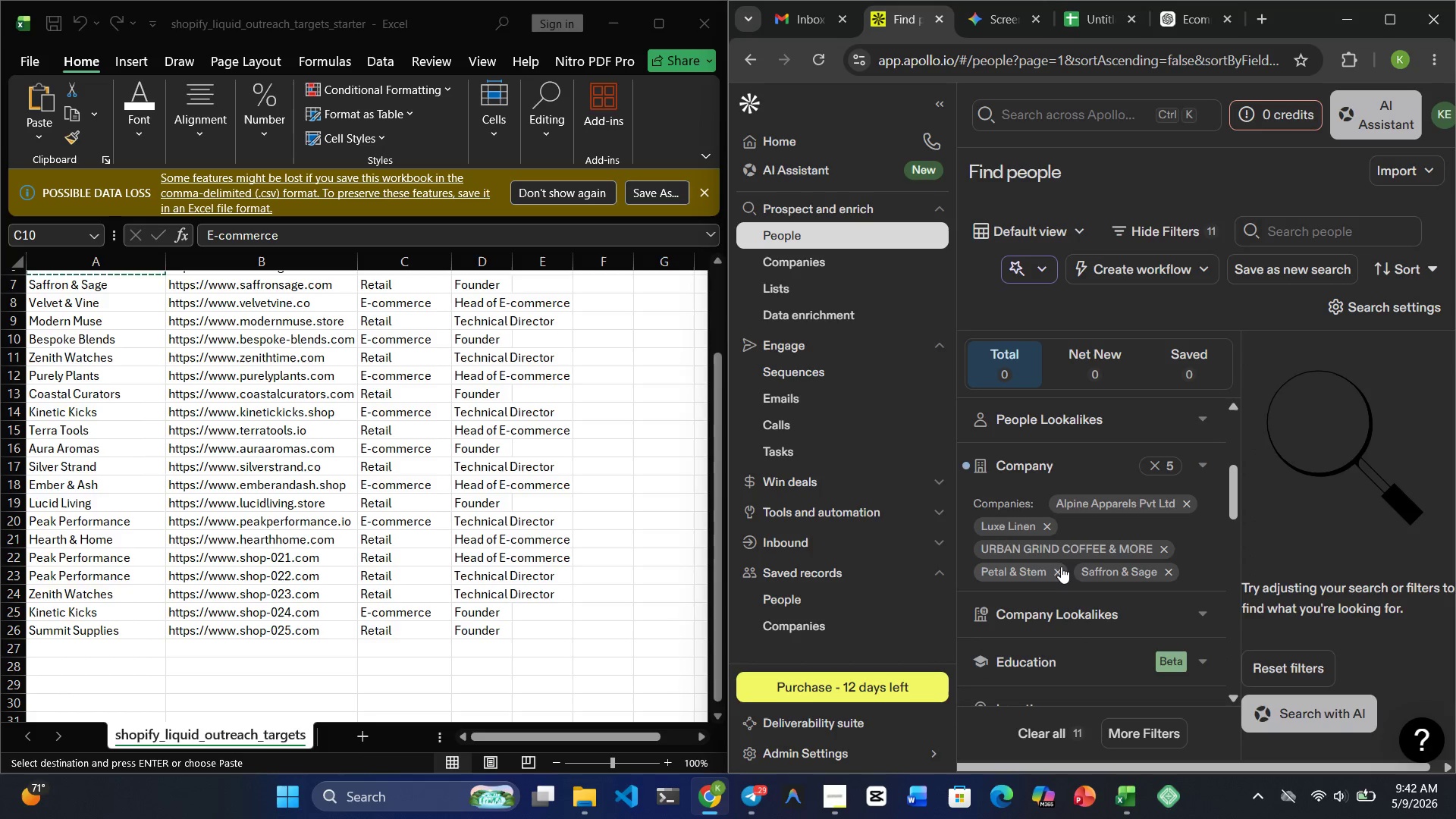 
left_click([1056, 566])
 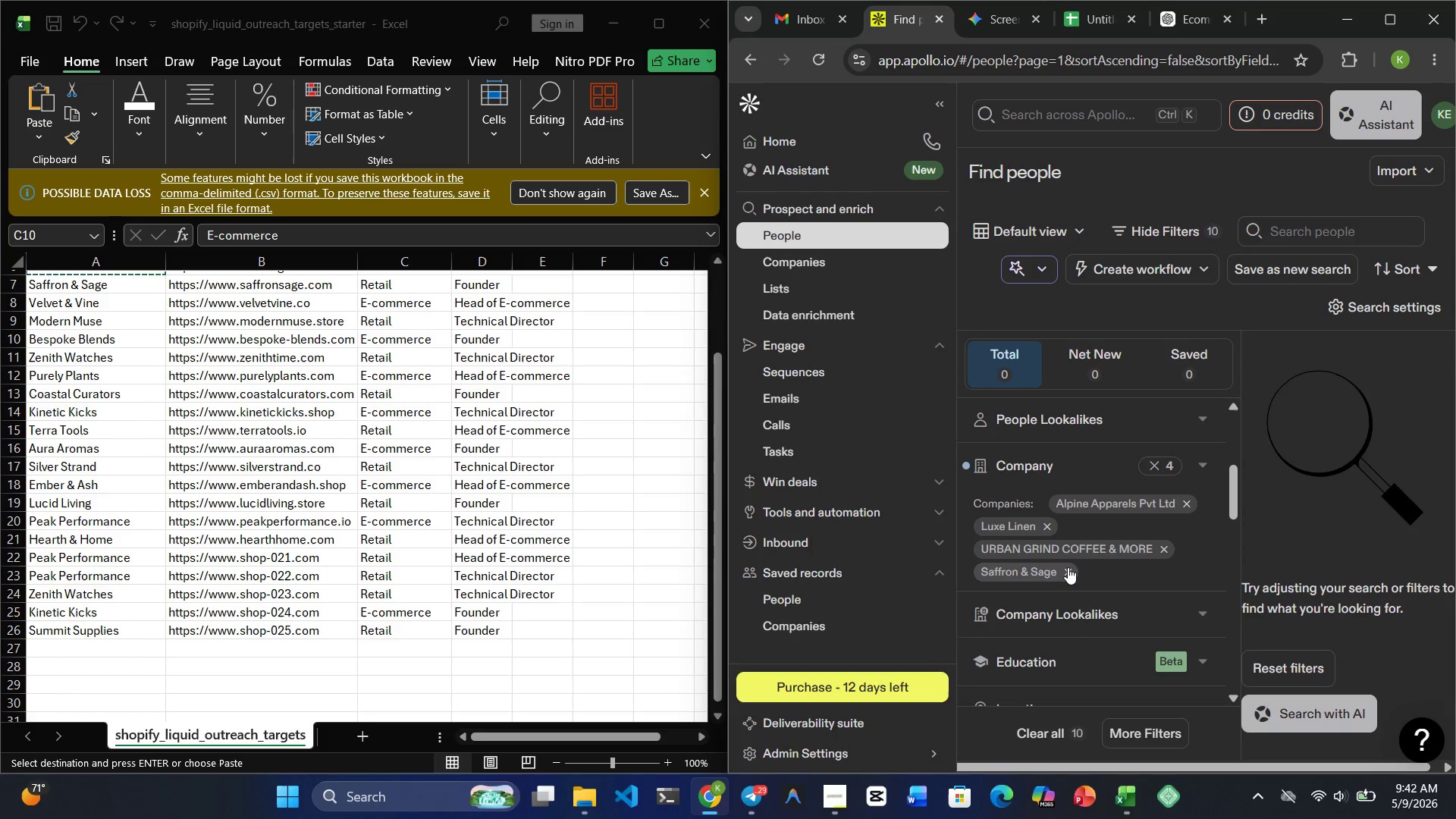 
left_click([1072, 569])
 